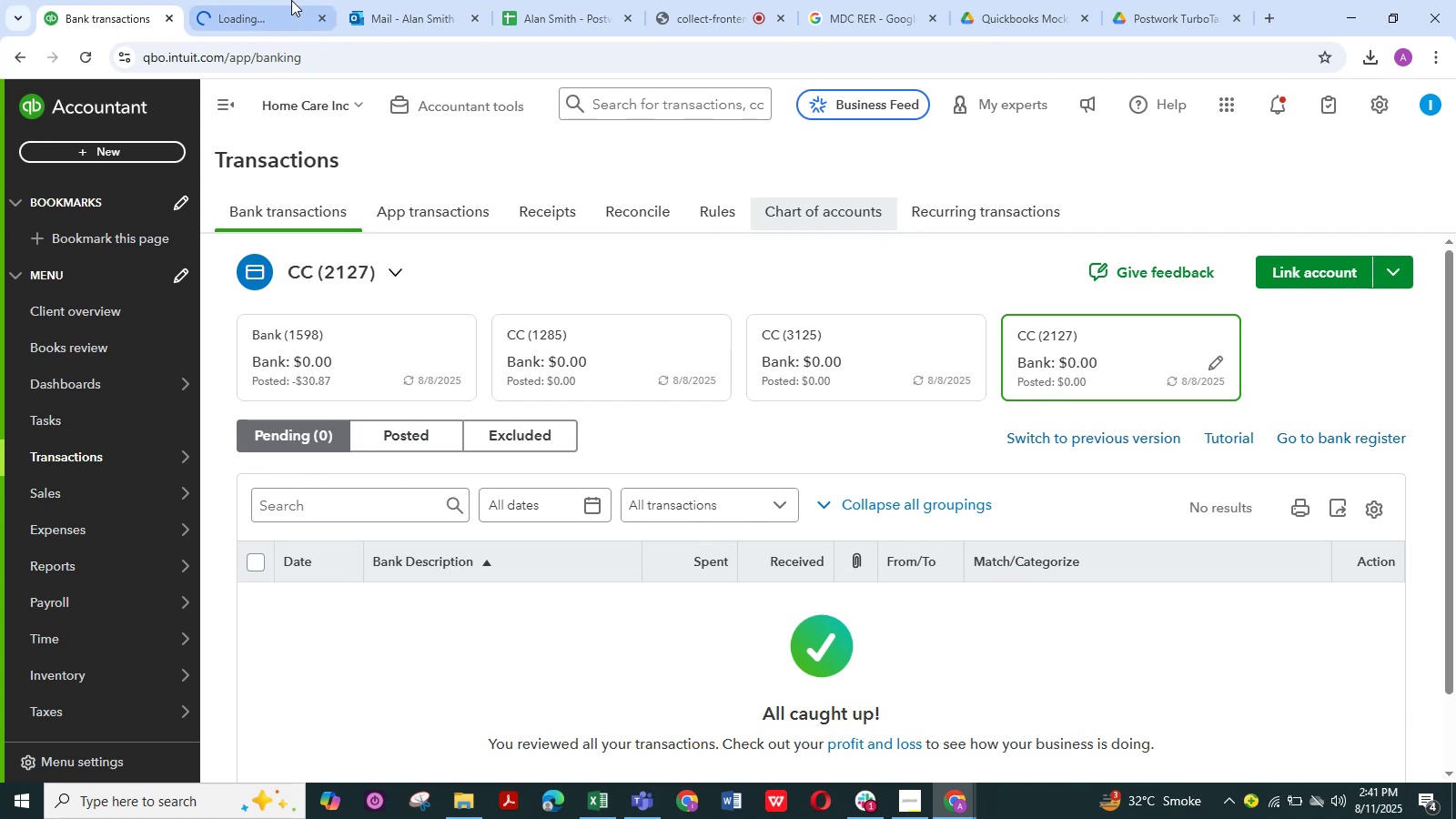 
left_click([259, 0])
 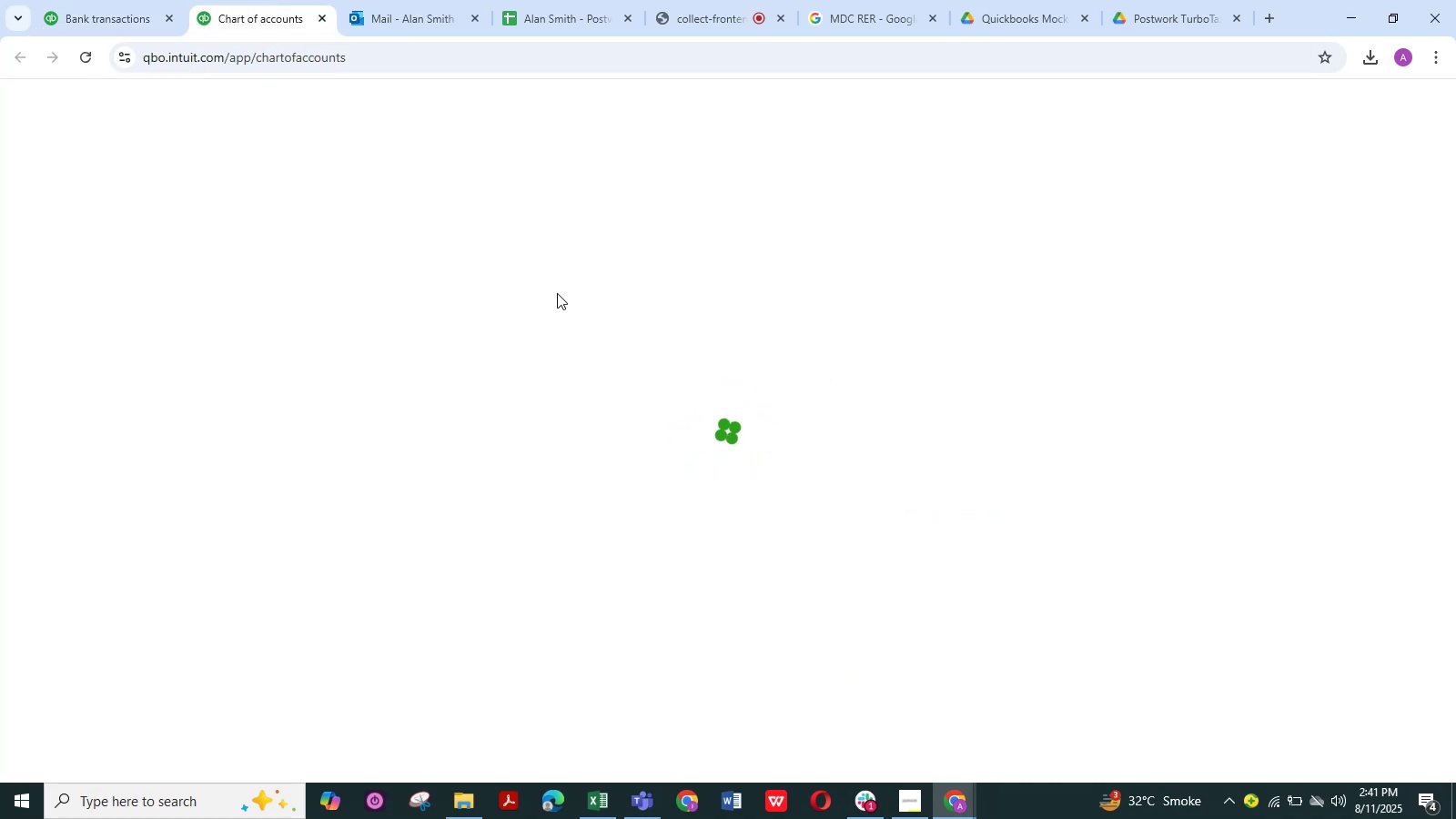 
wait(11.76)
 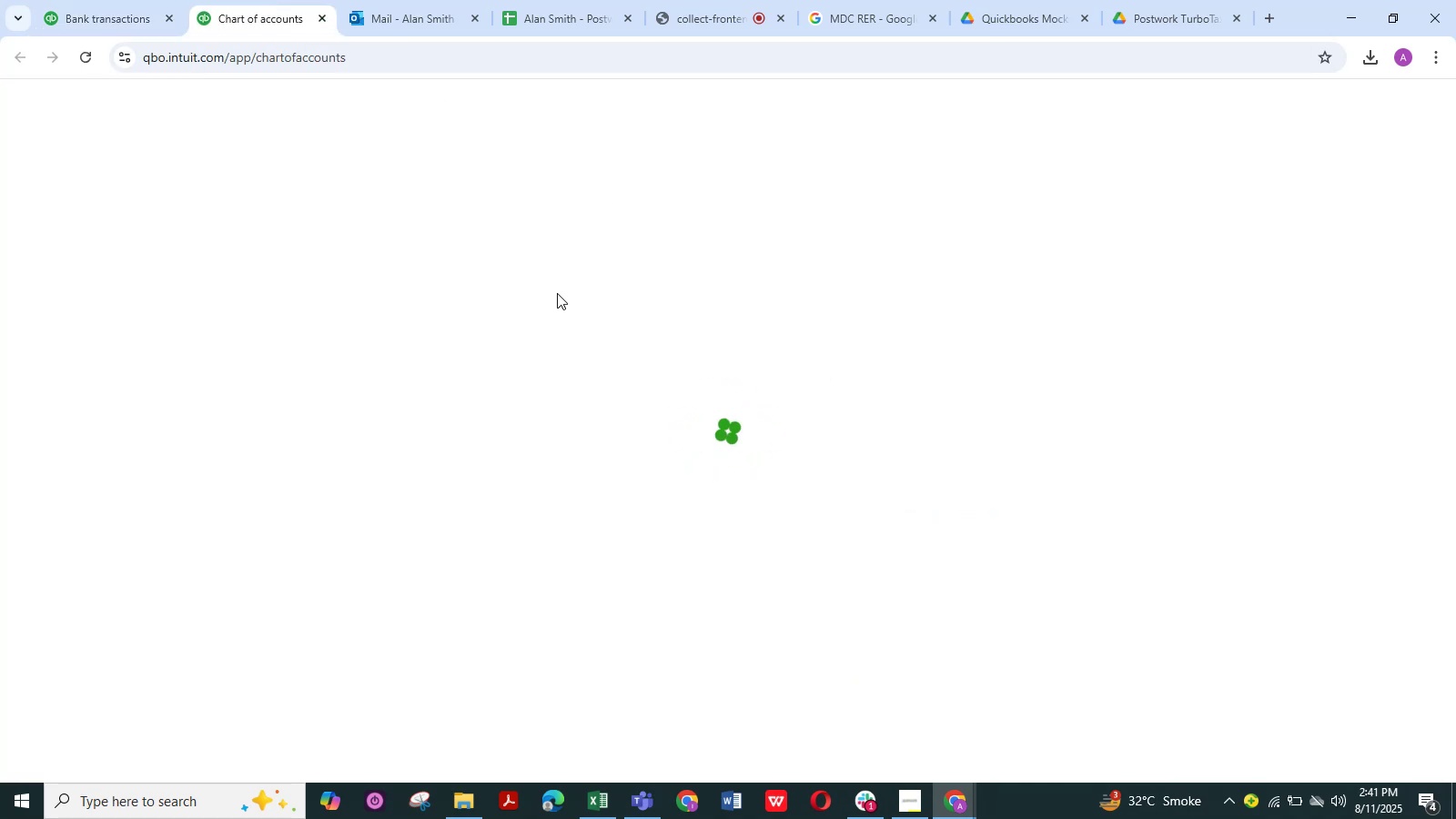 
scroll: coordinate [871, 482], scroll_direction: down, amount: 1.0
 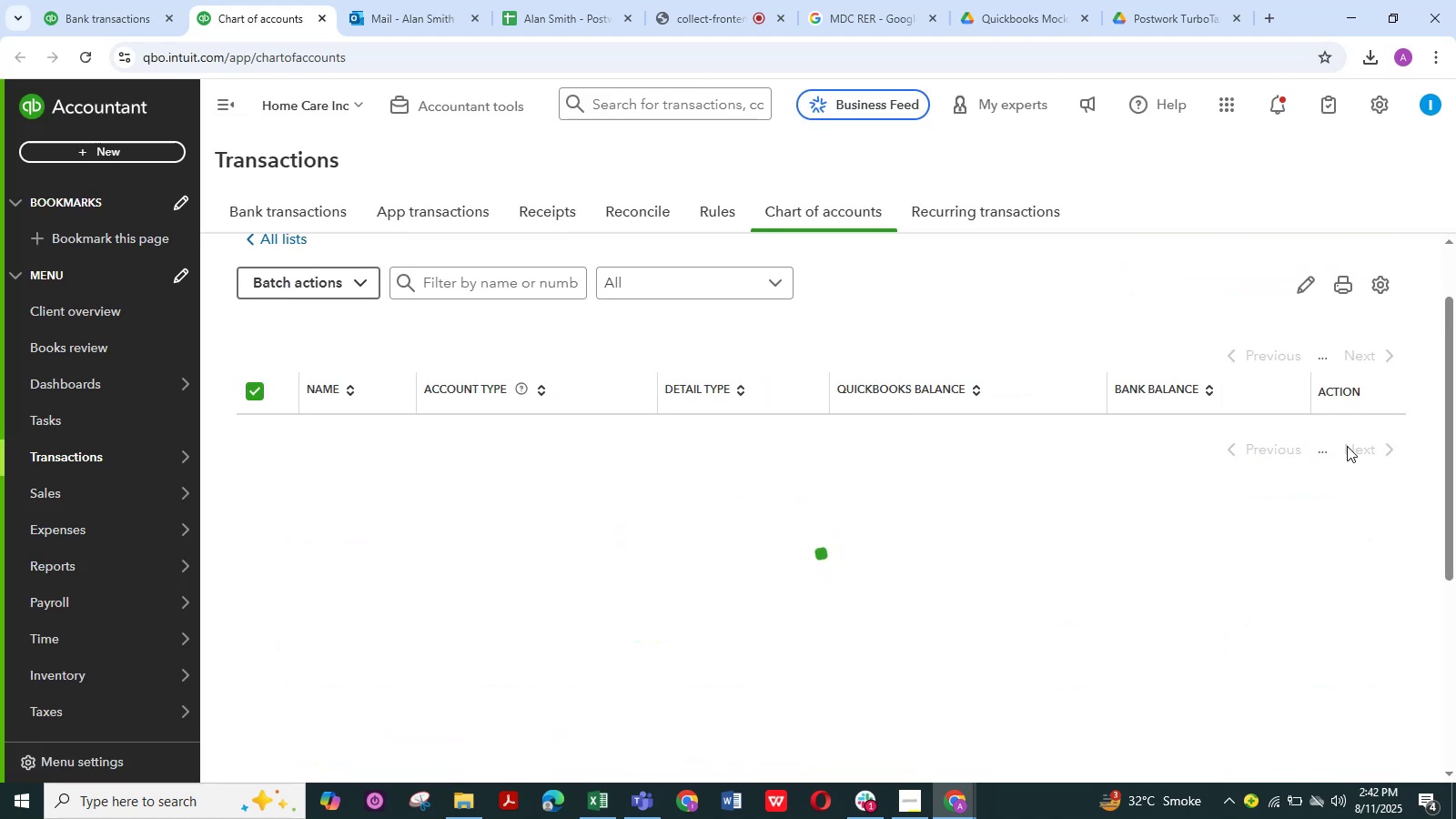 
mouse_move([1375, 464])
 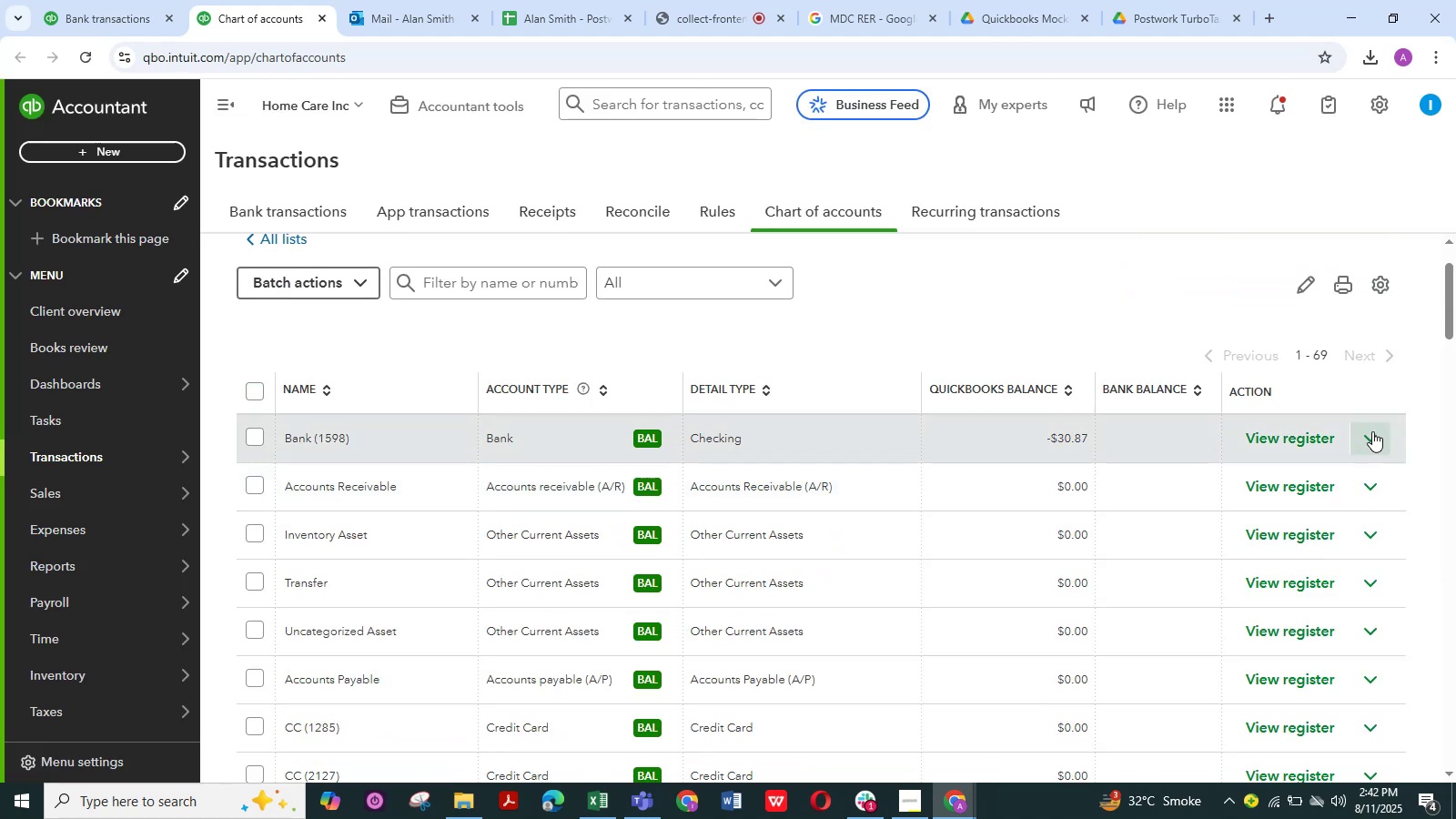 
left_click([1372, 431])
 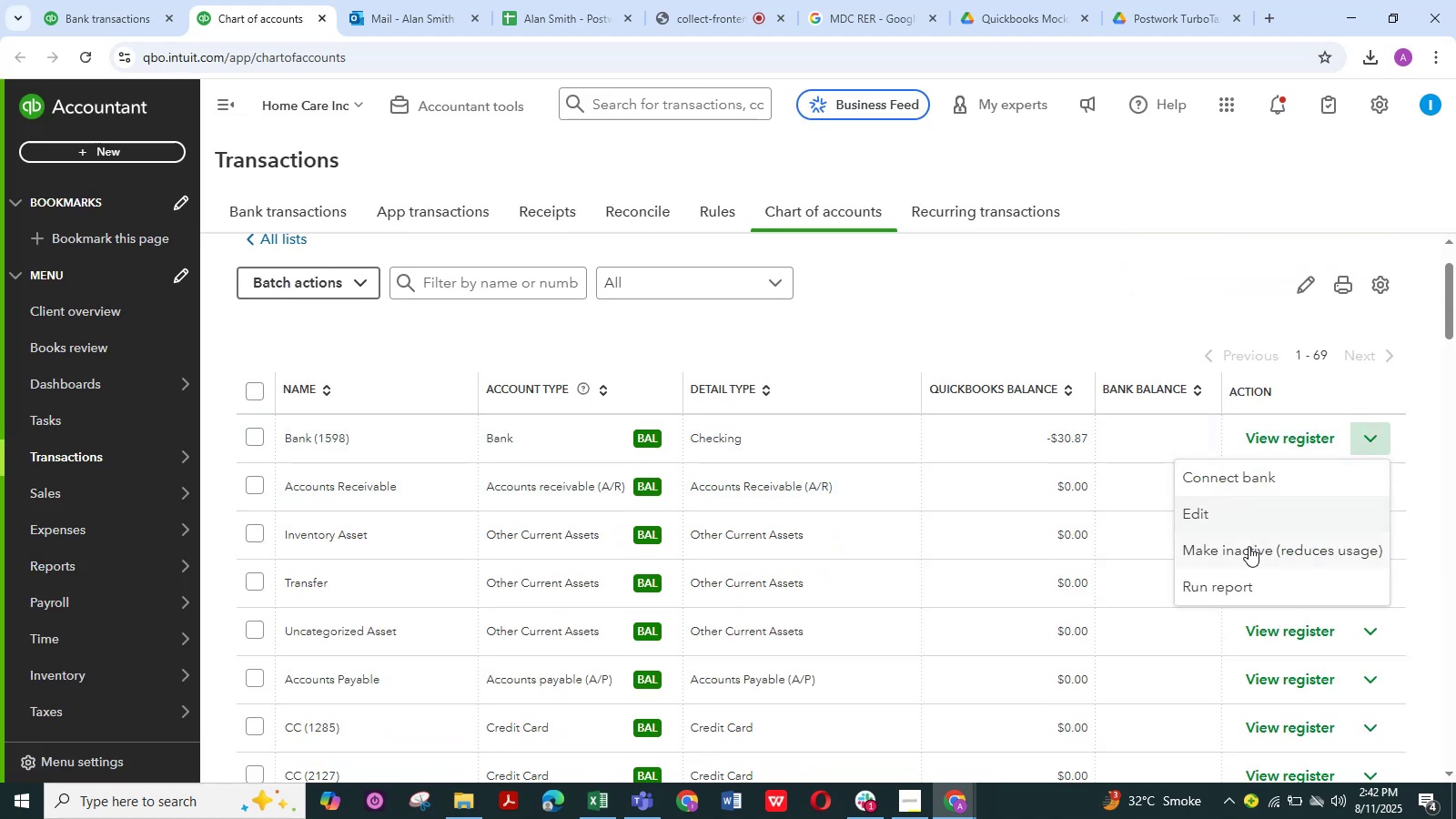 
left_click([1249, 550])
 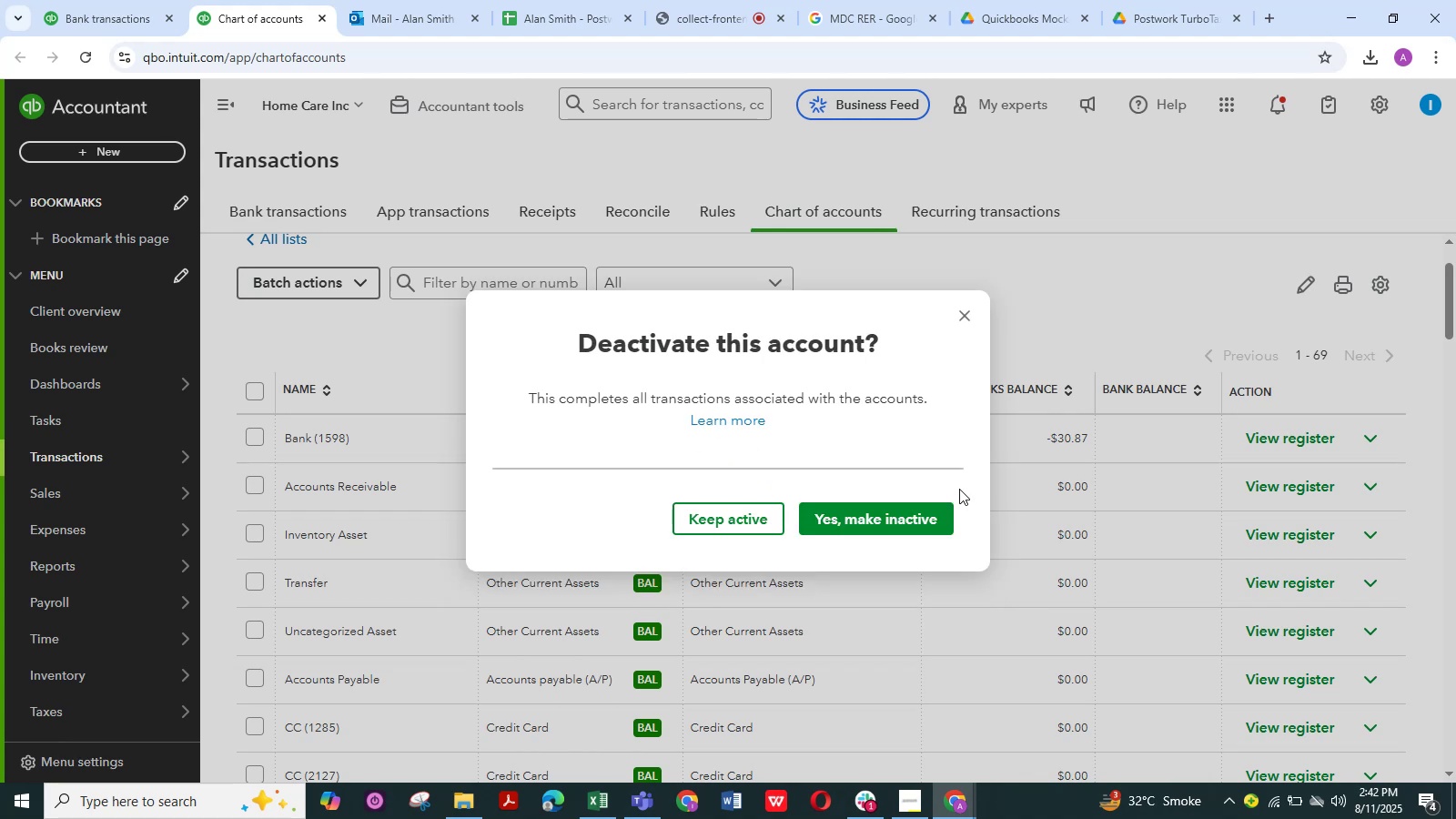 
wait(26.96)
 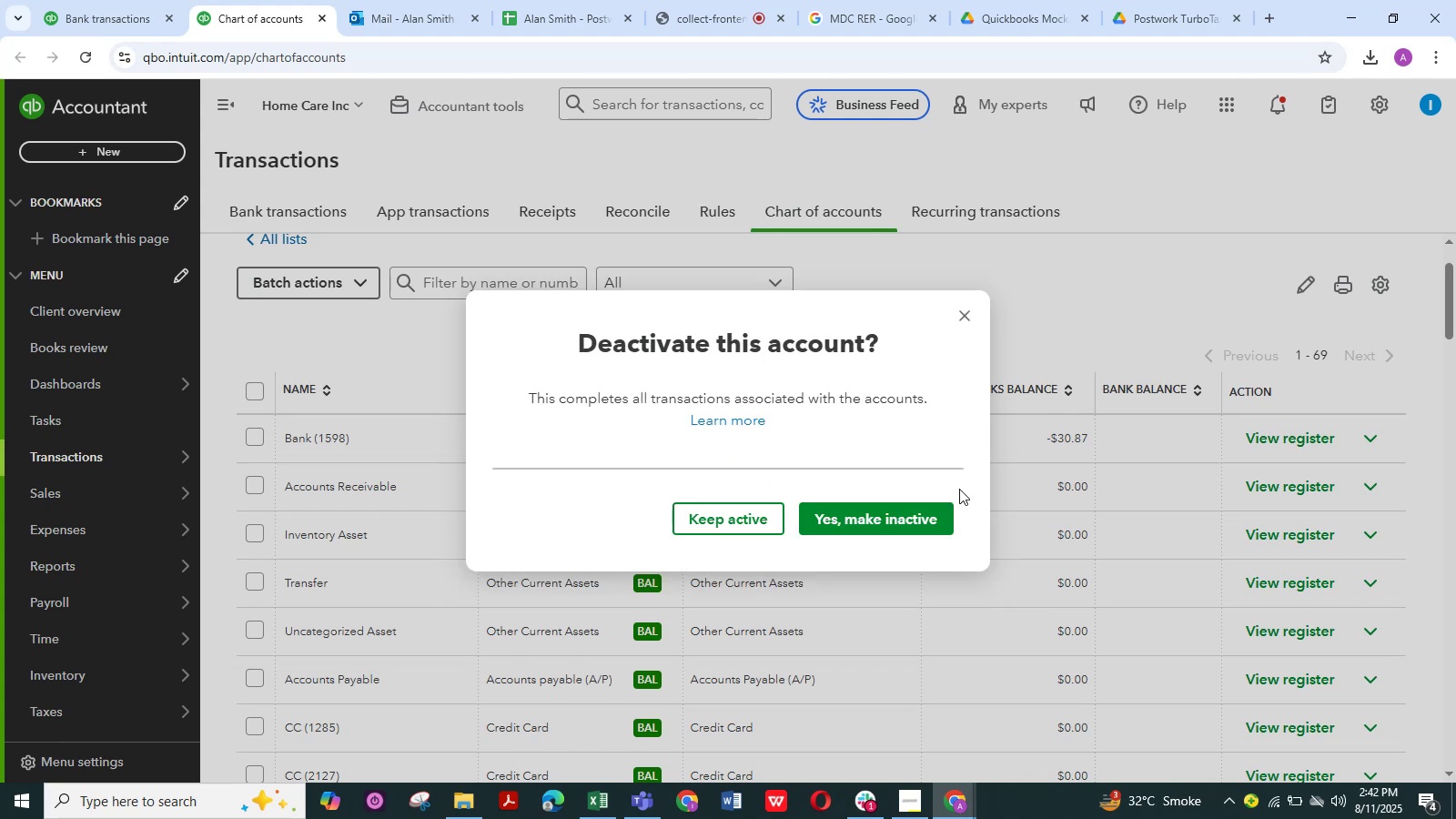 
left_click([868, 522])
 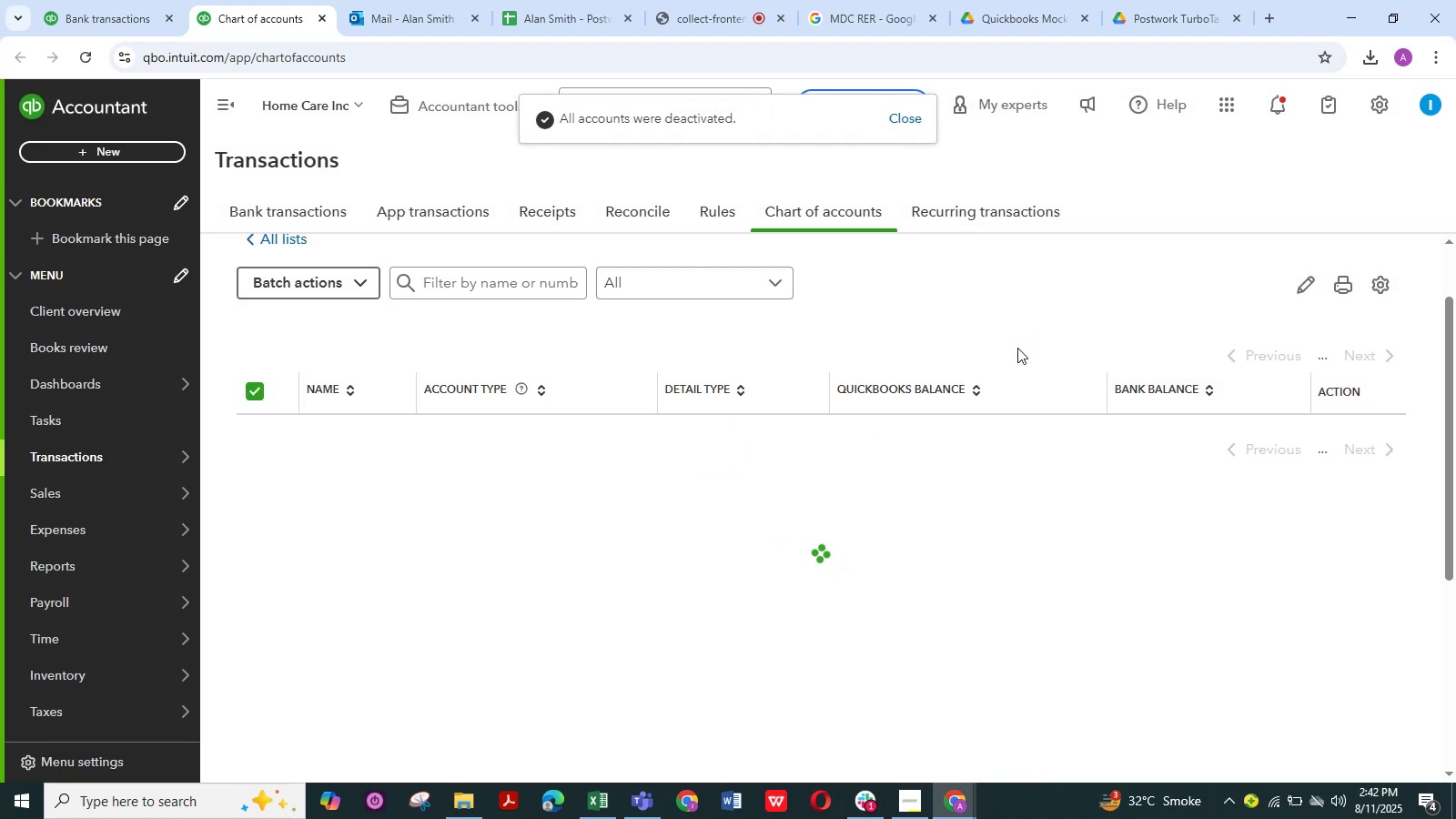 
scroll: coordinate [1076, 383], scroll_direction: down, amount: 2.0
 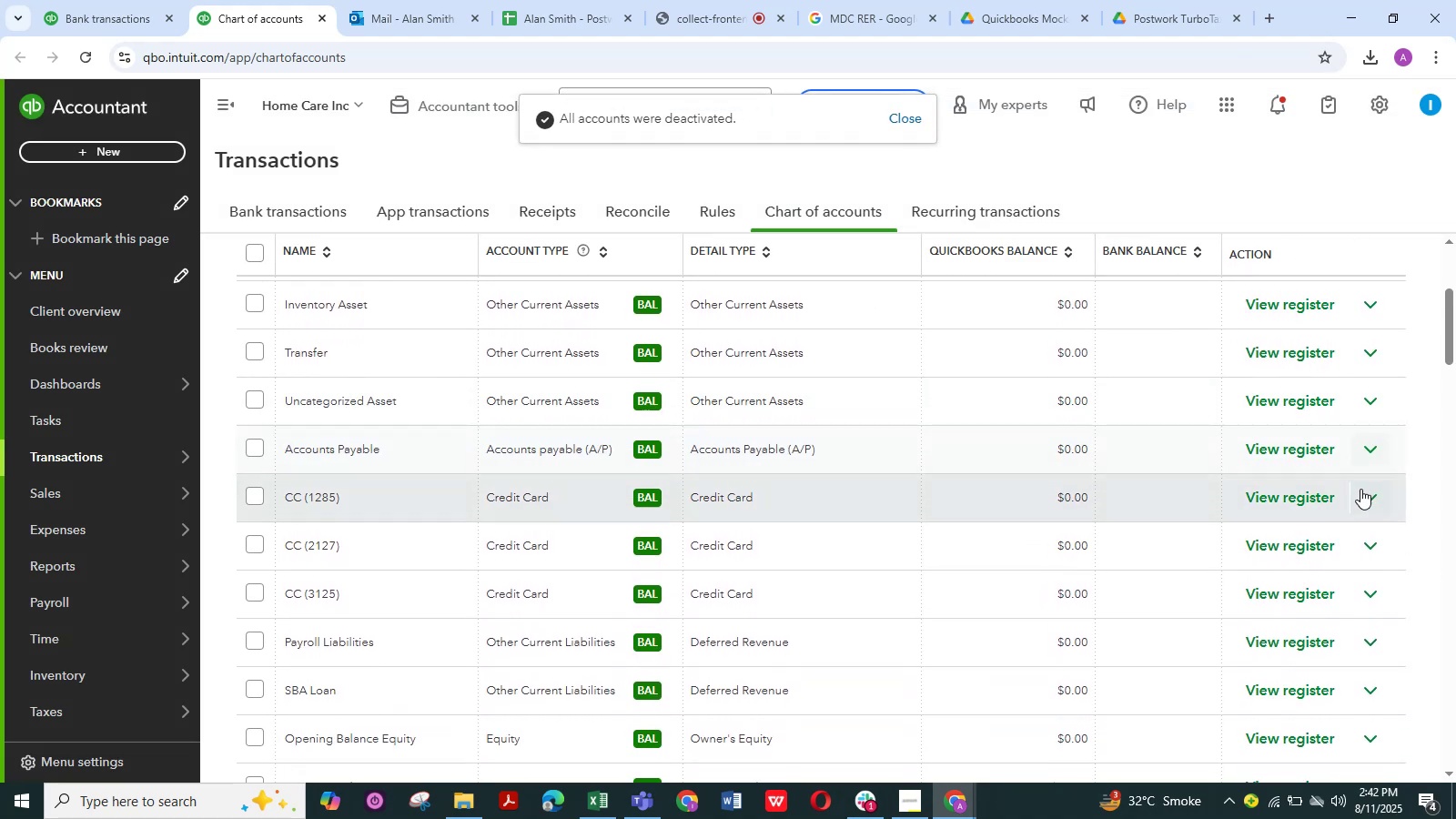 
left_click([1365, 498])
 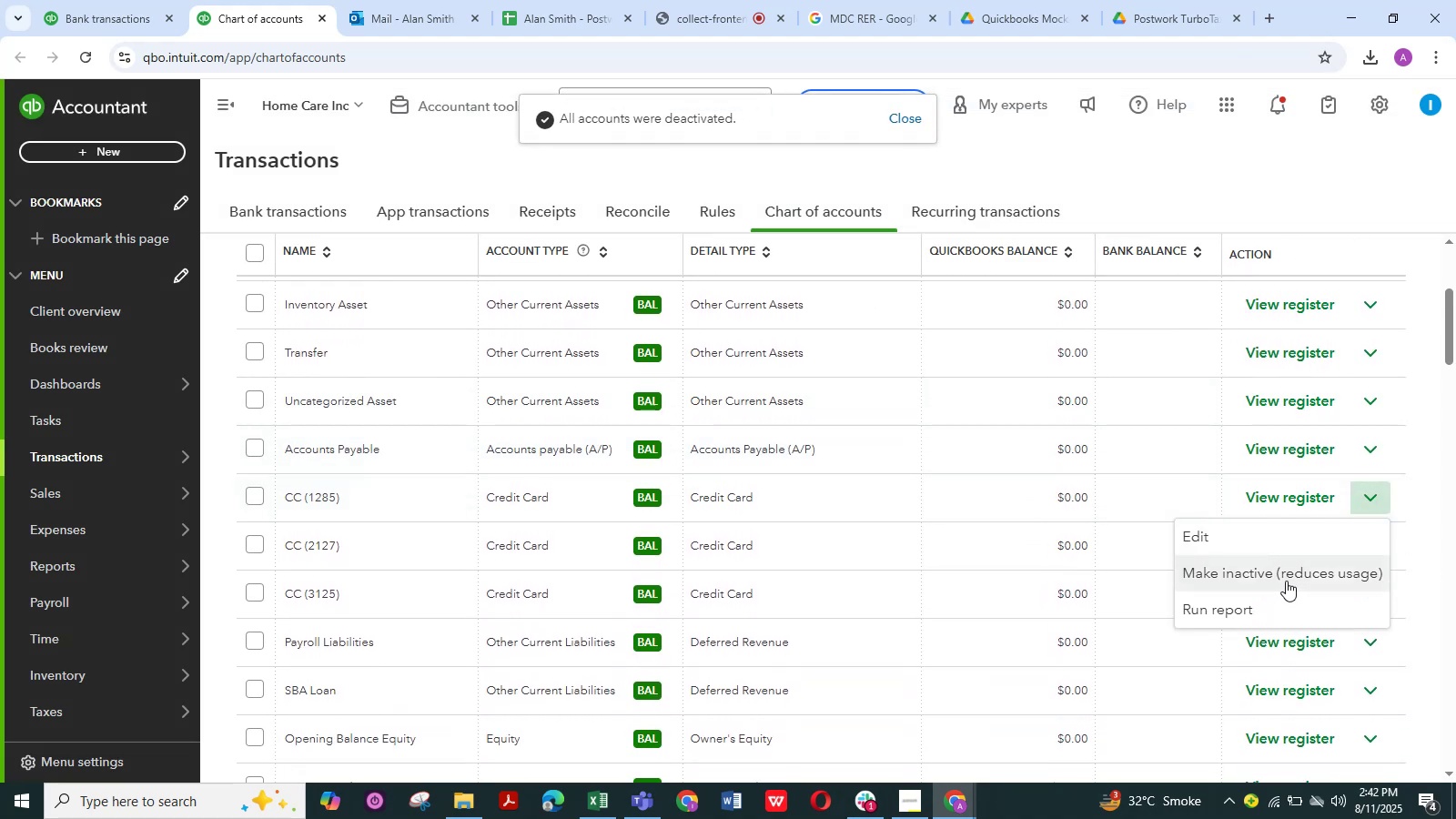 
left_click([1282, 575])
 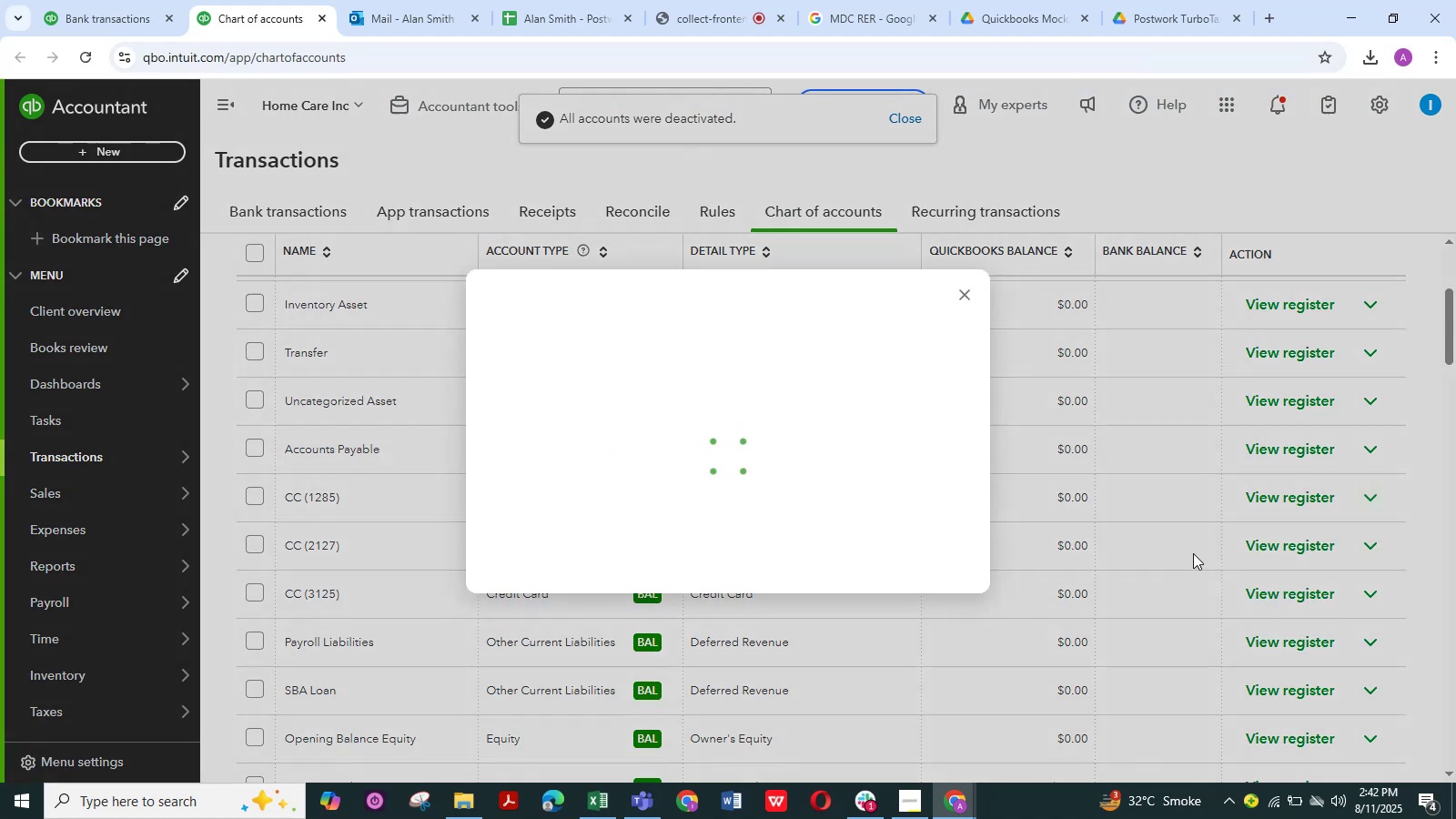 
mouse_move([885, 471])
 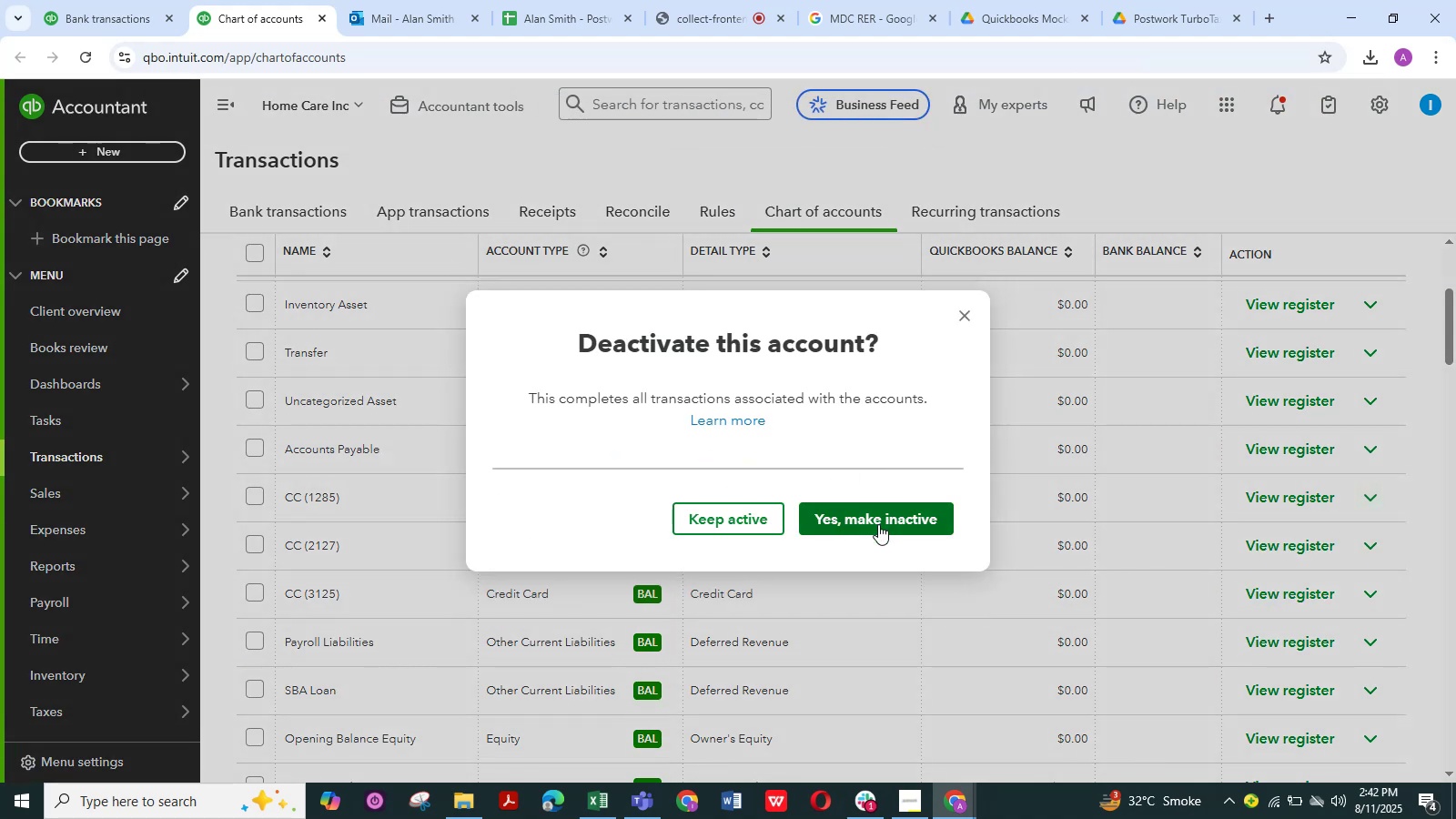 
left_click([878, 524])
 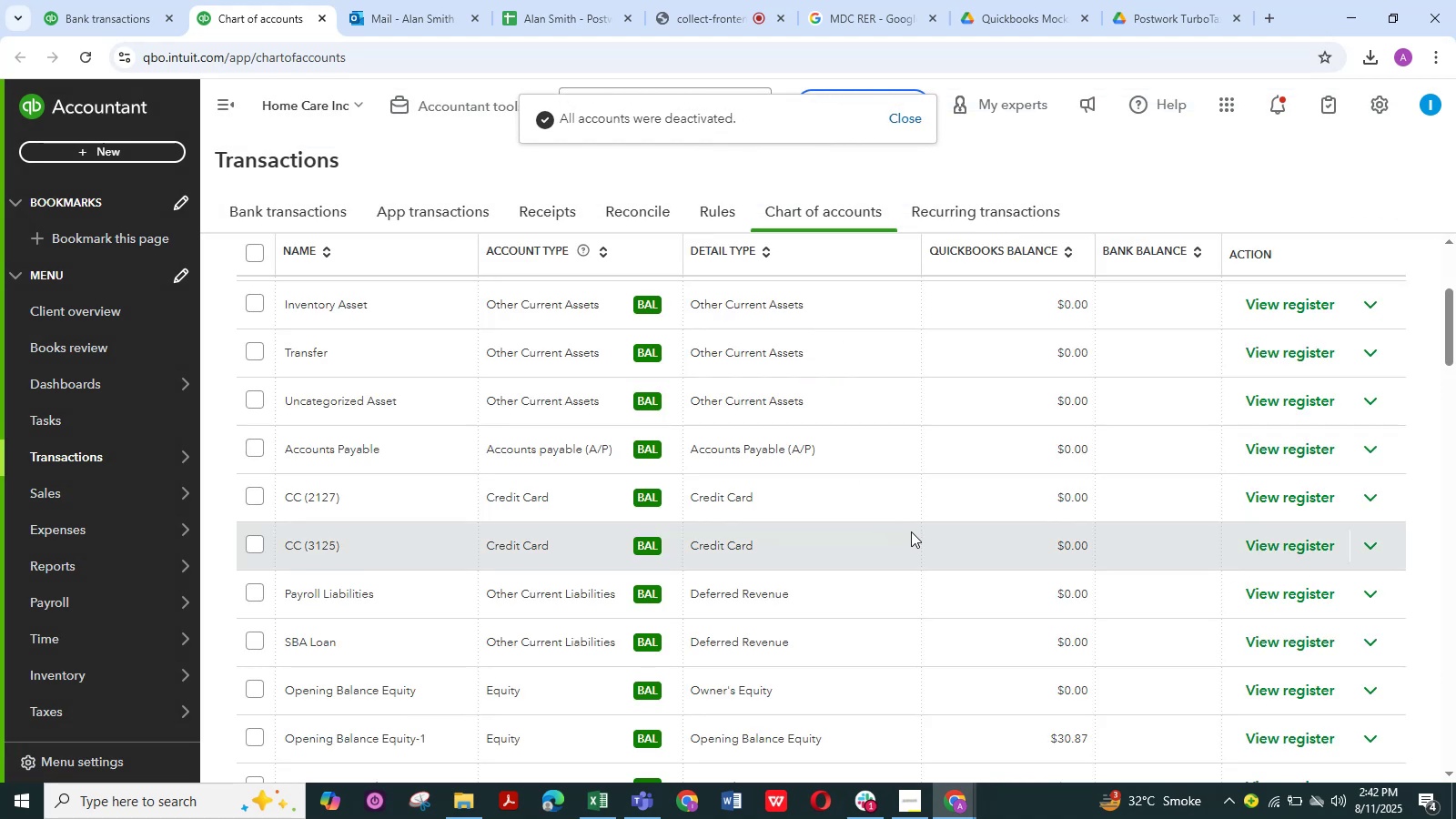 
wait(6.58)
 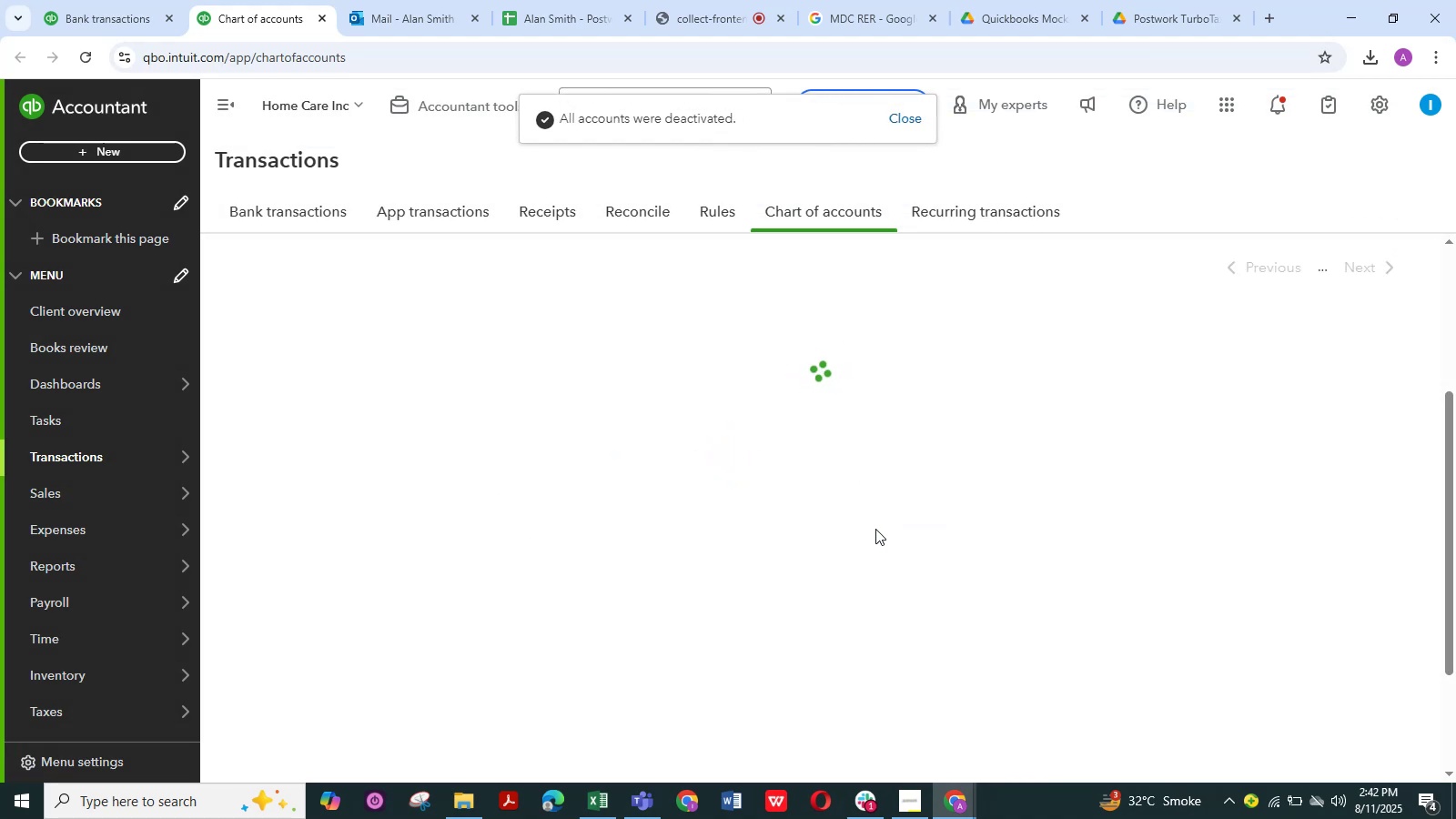 
left_click([1365, 501])
 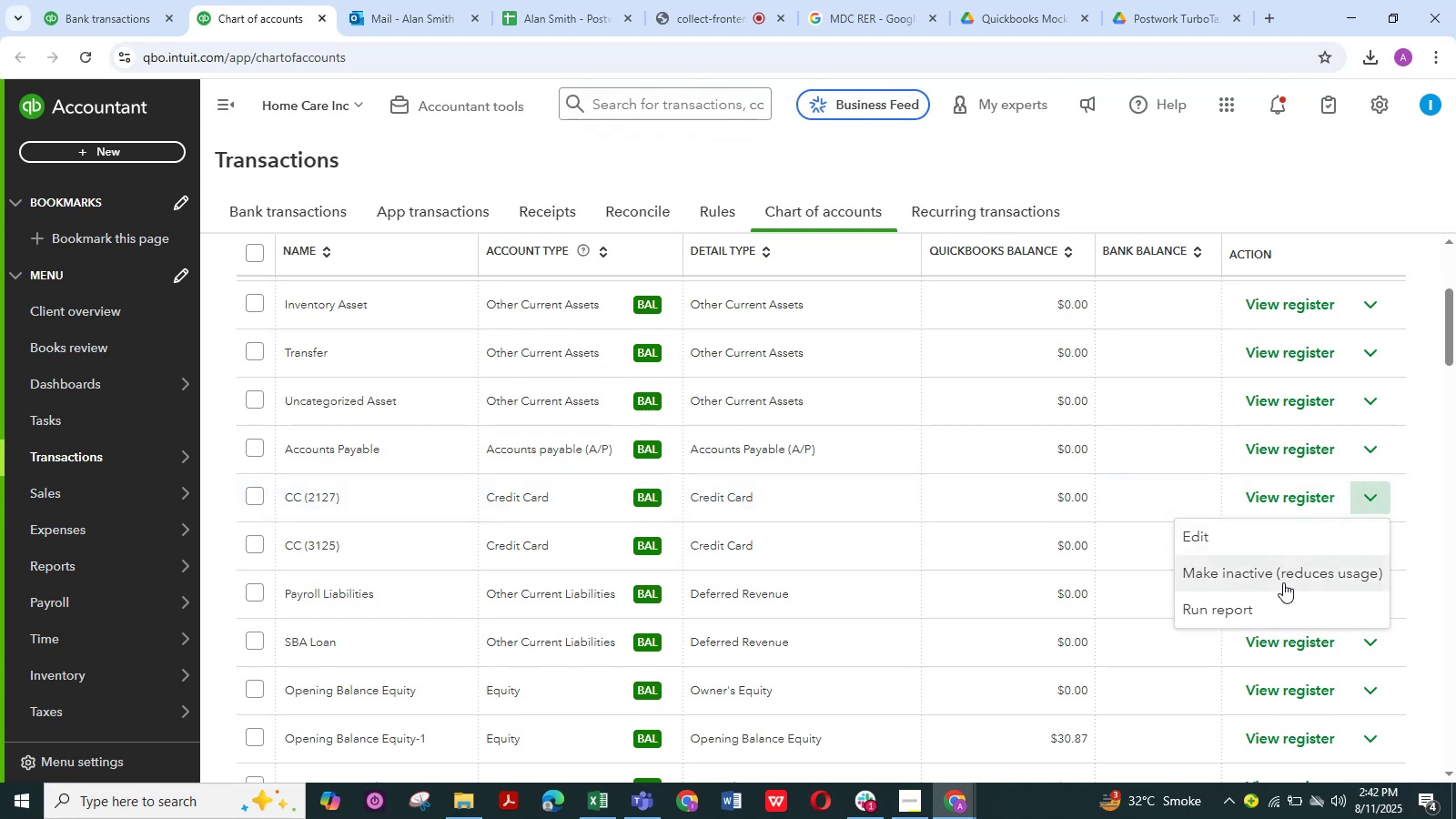 
left_click([1283, 582])
 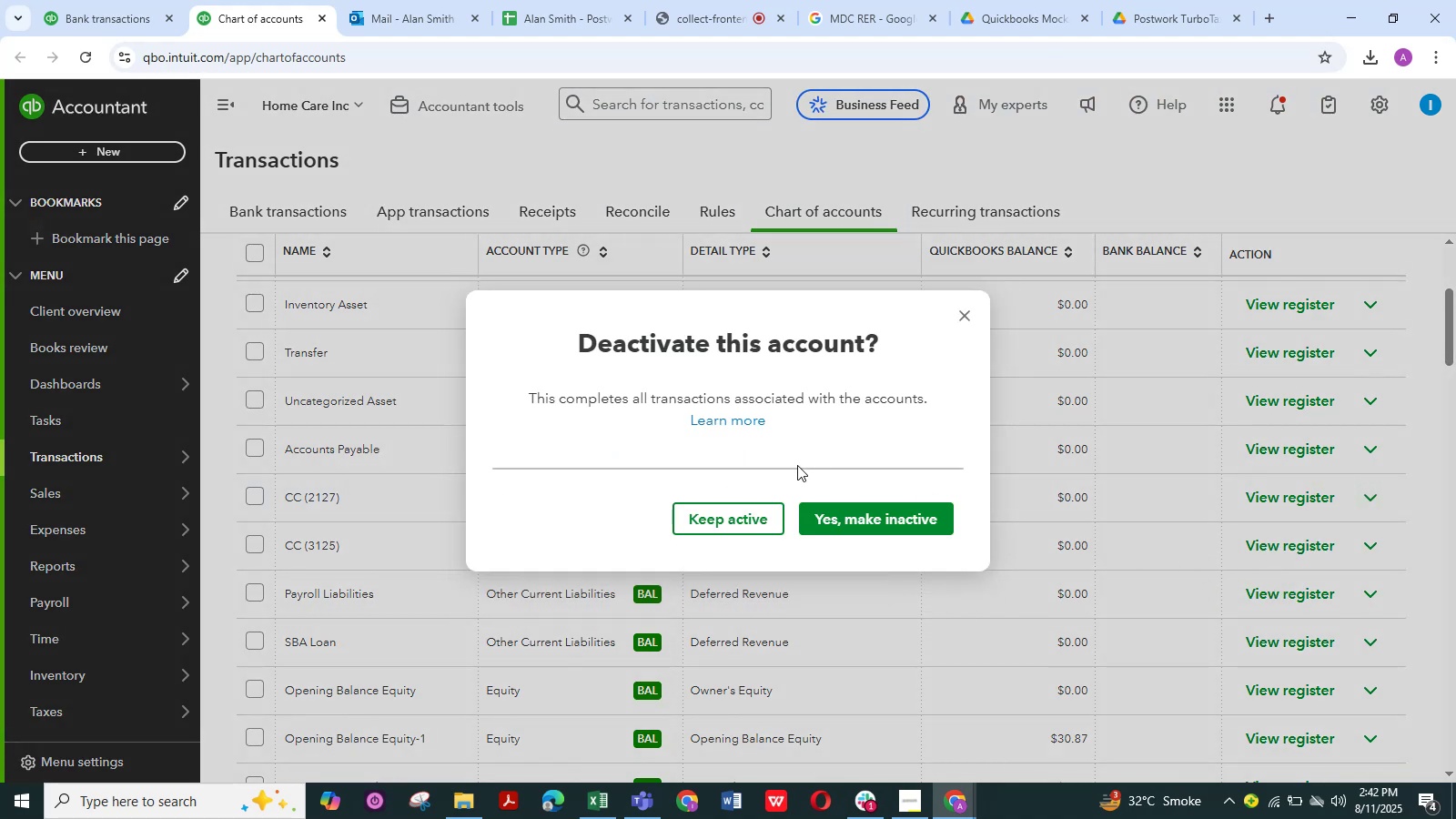 
left_click([850, 511])
 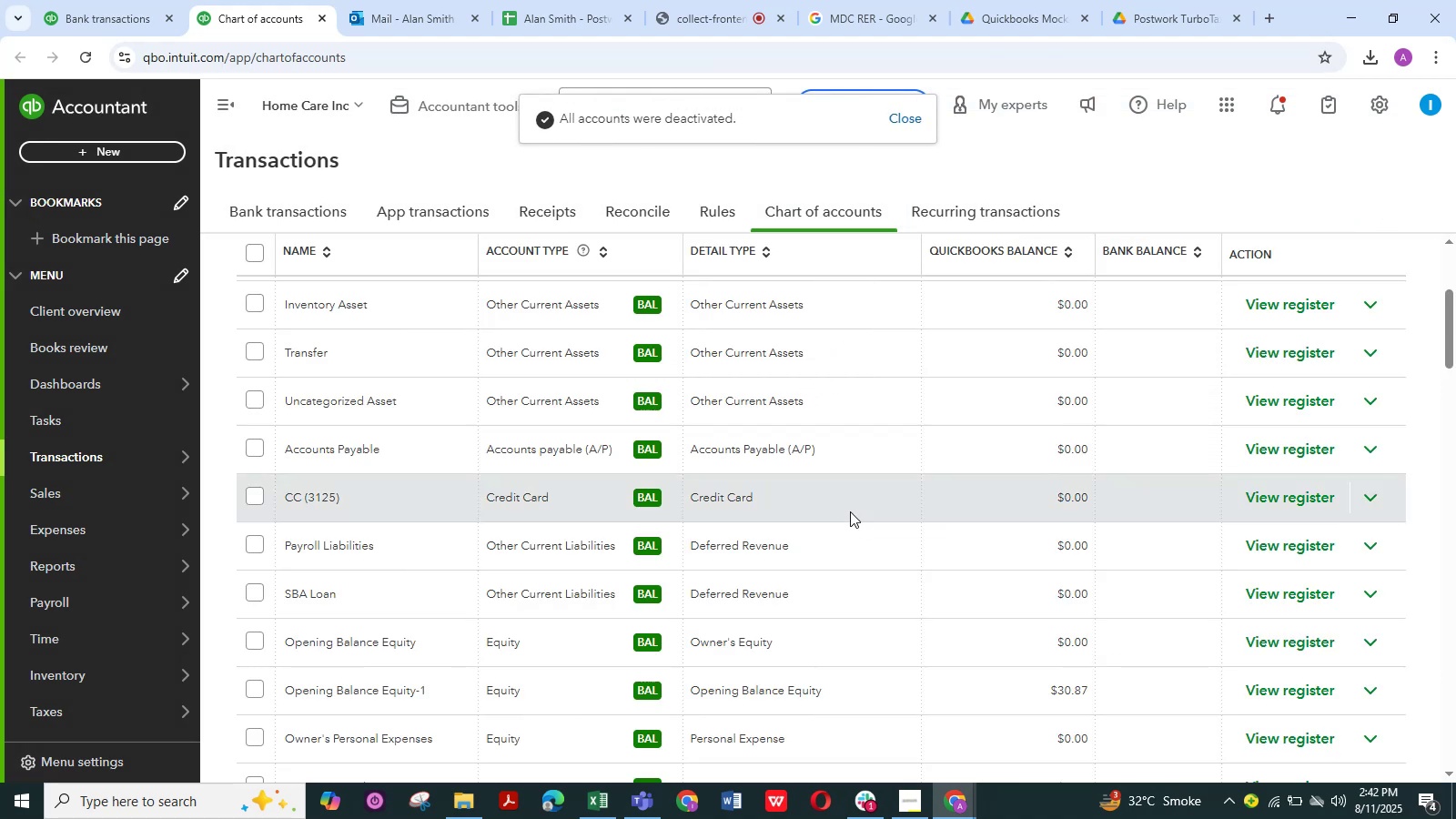 
left_click([1357, 503])
 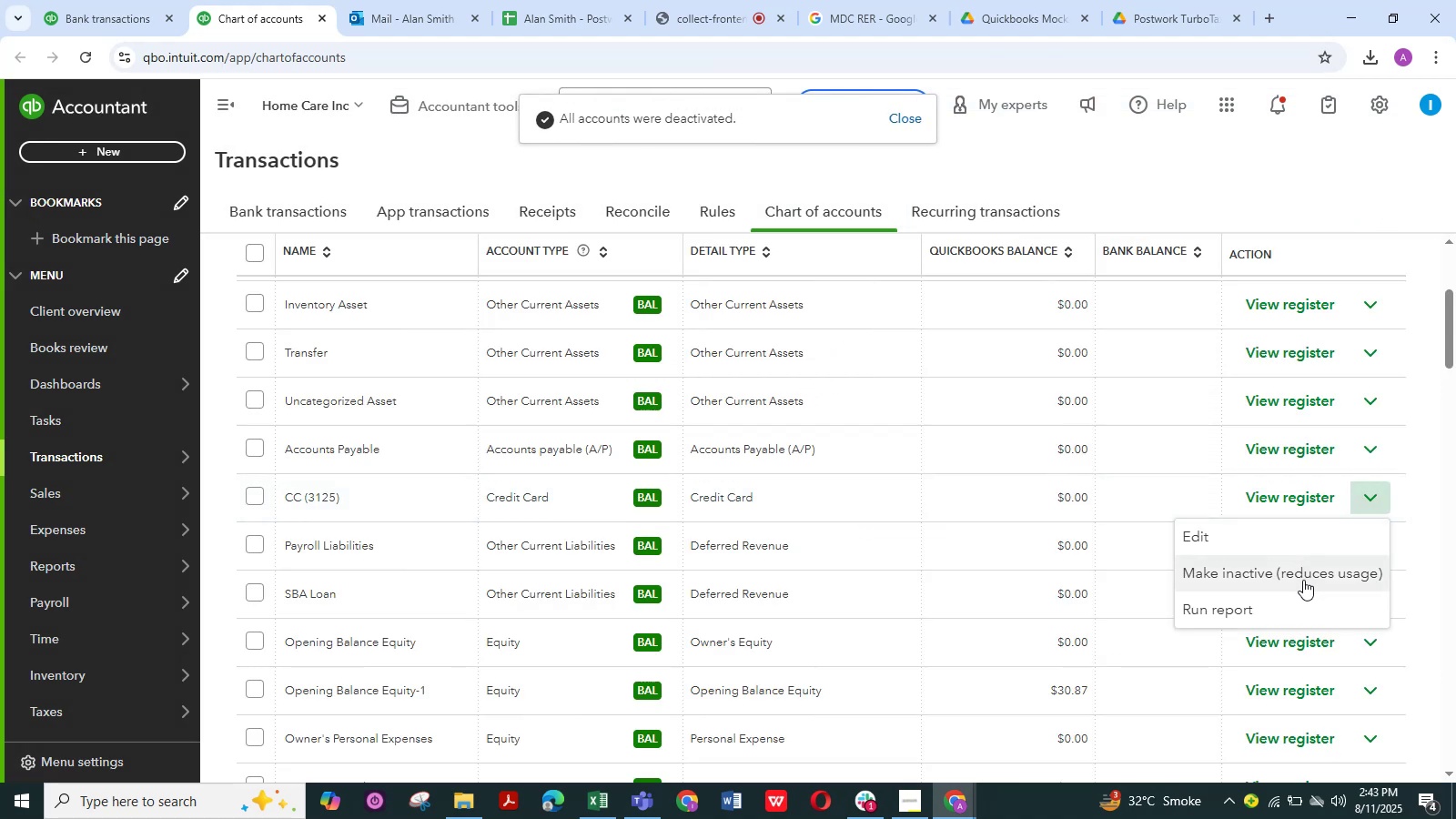 
left_click([1302, 581])
 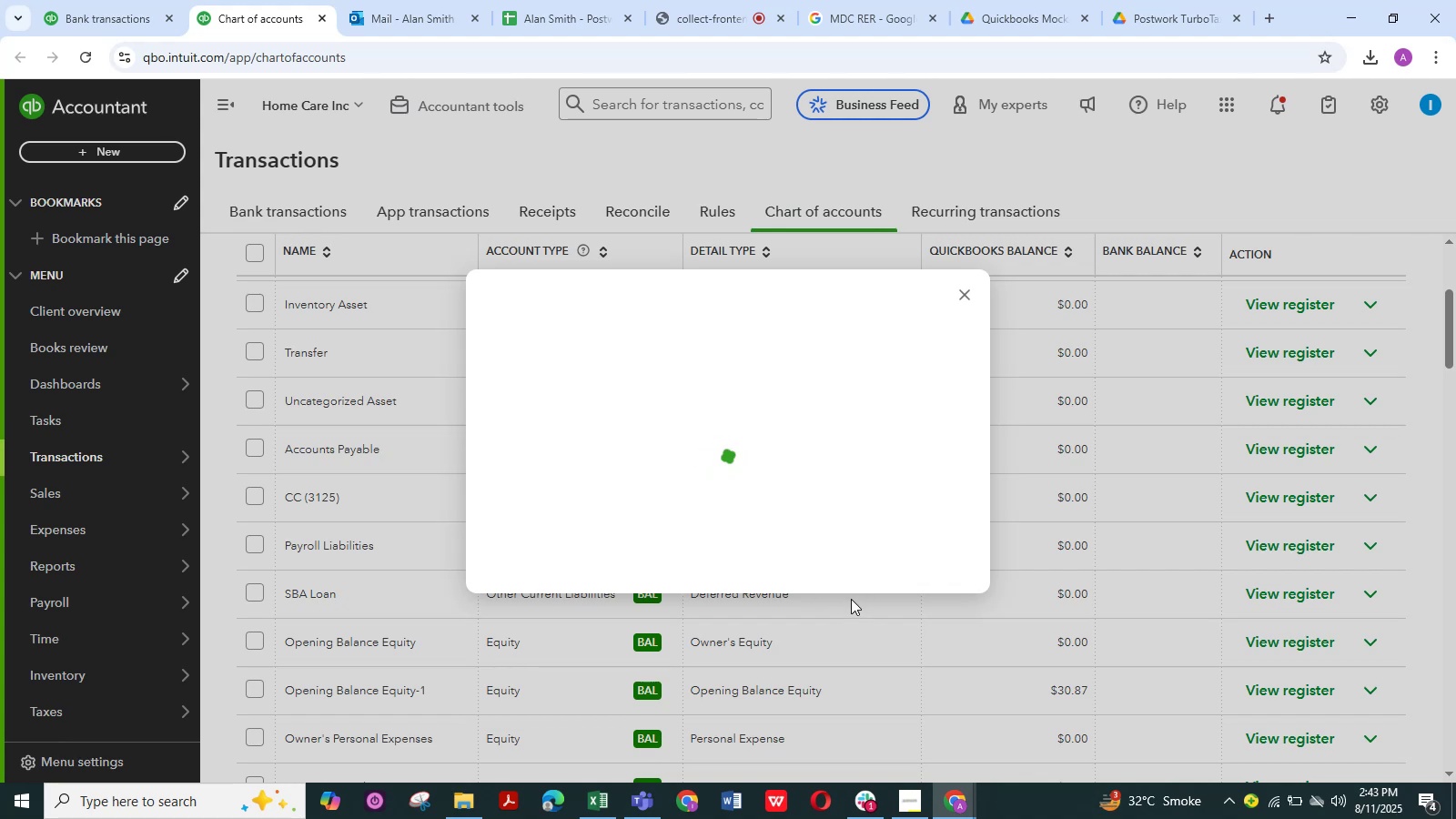 
wait(22.28)
 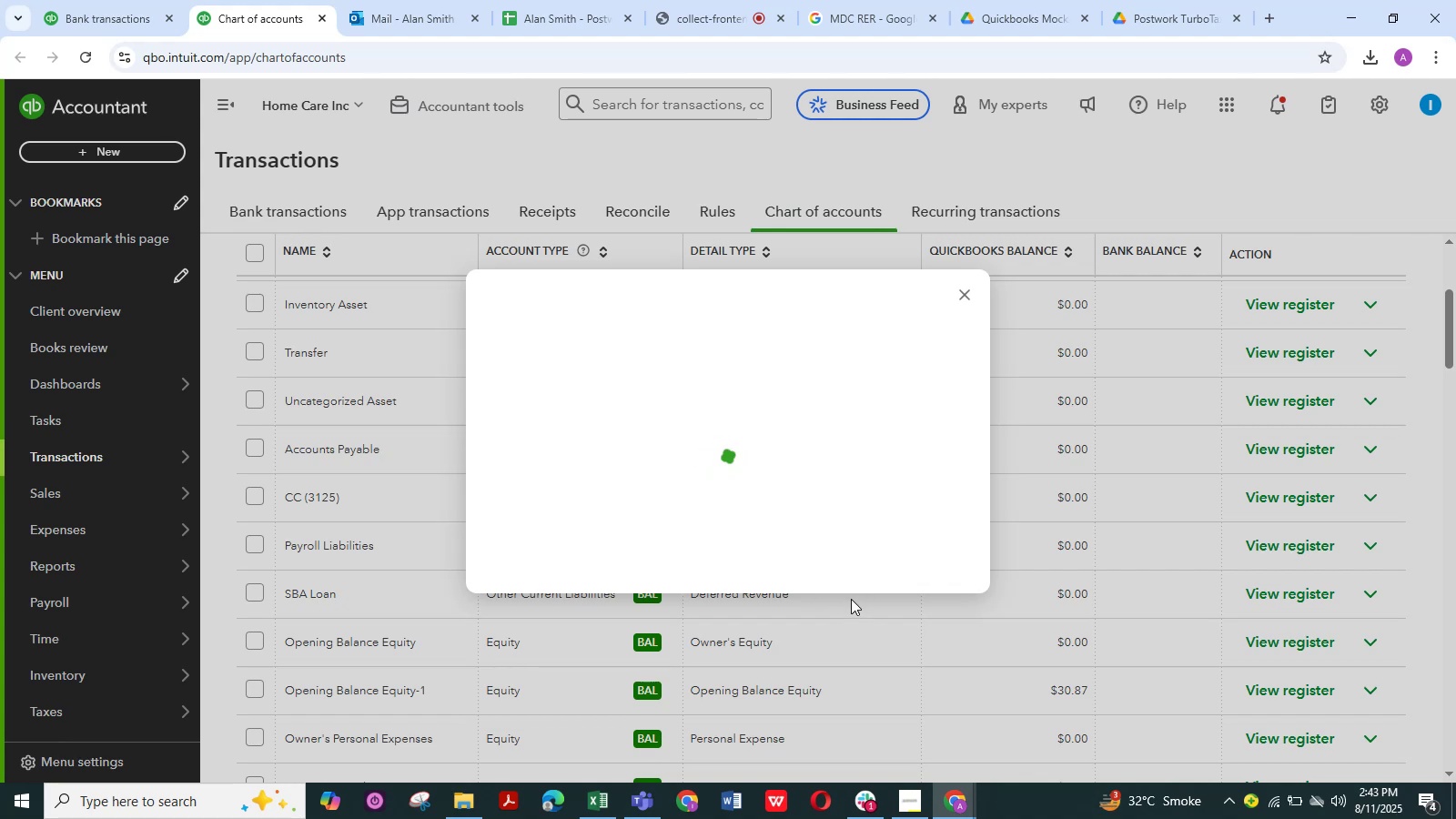 
double_click([866, 513])
 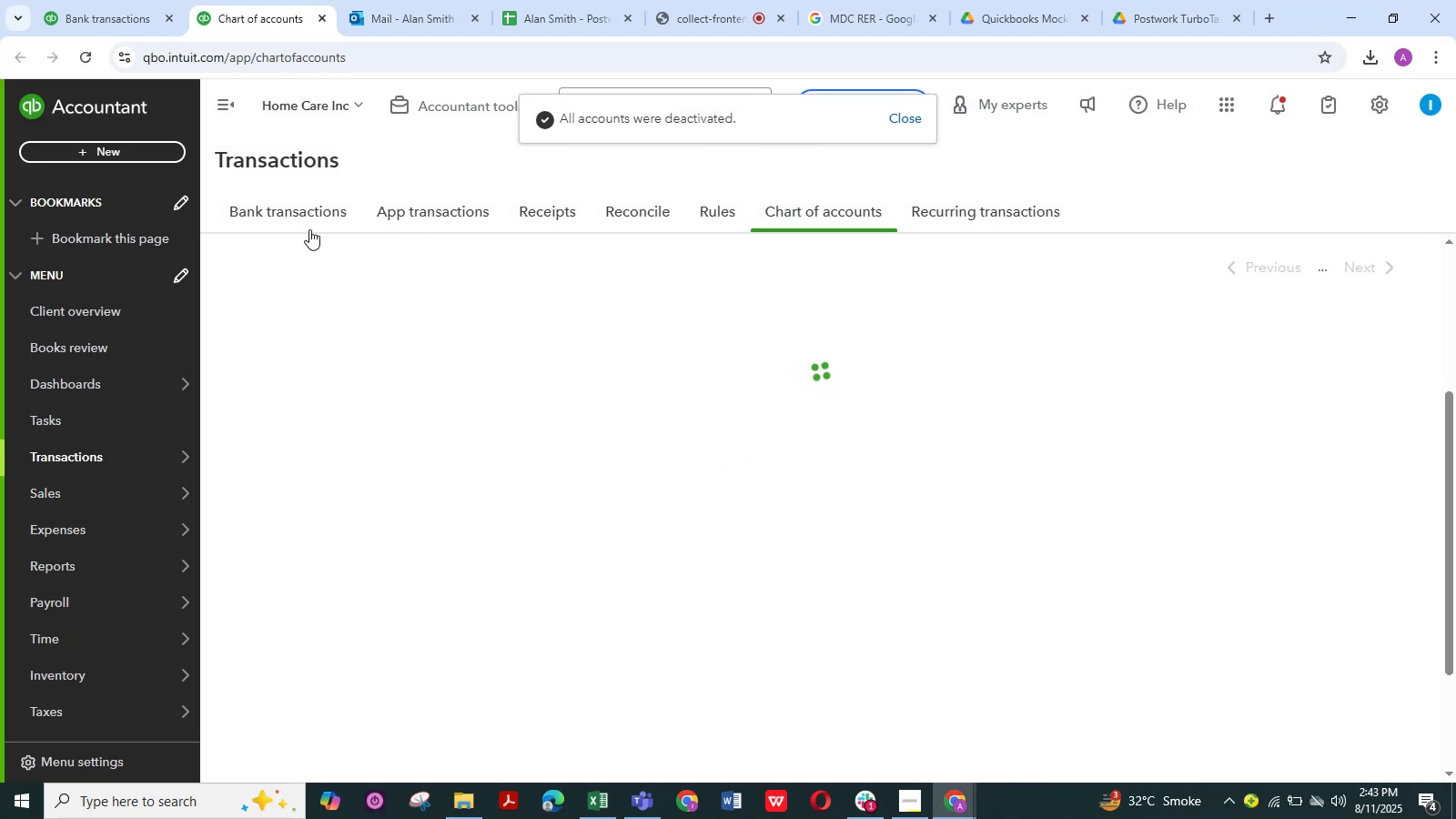 
left_click([309, 229])
 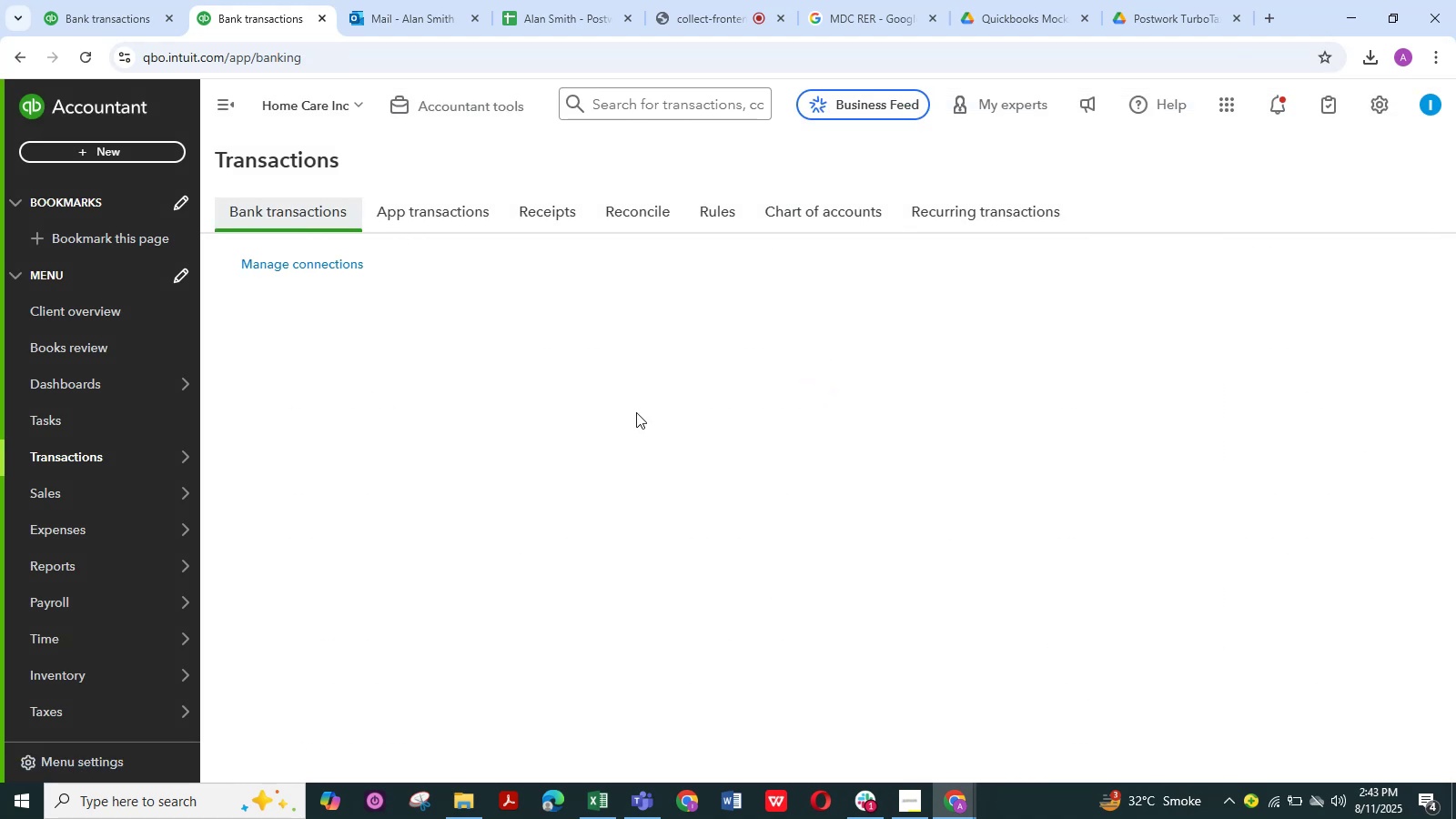 
wait(8.34)
 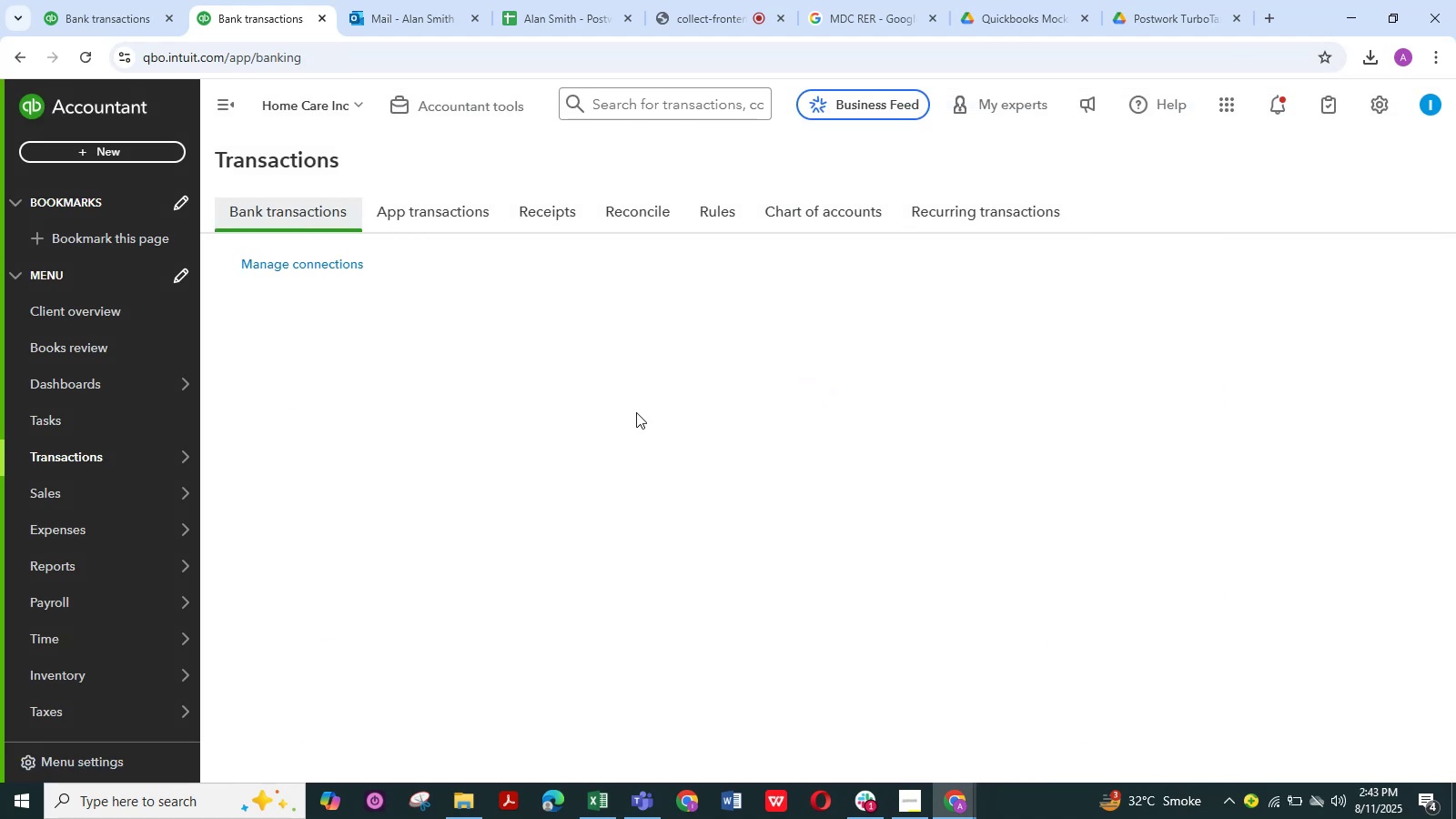 
left_click([680, 12])
 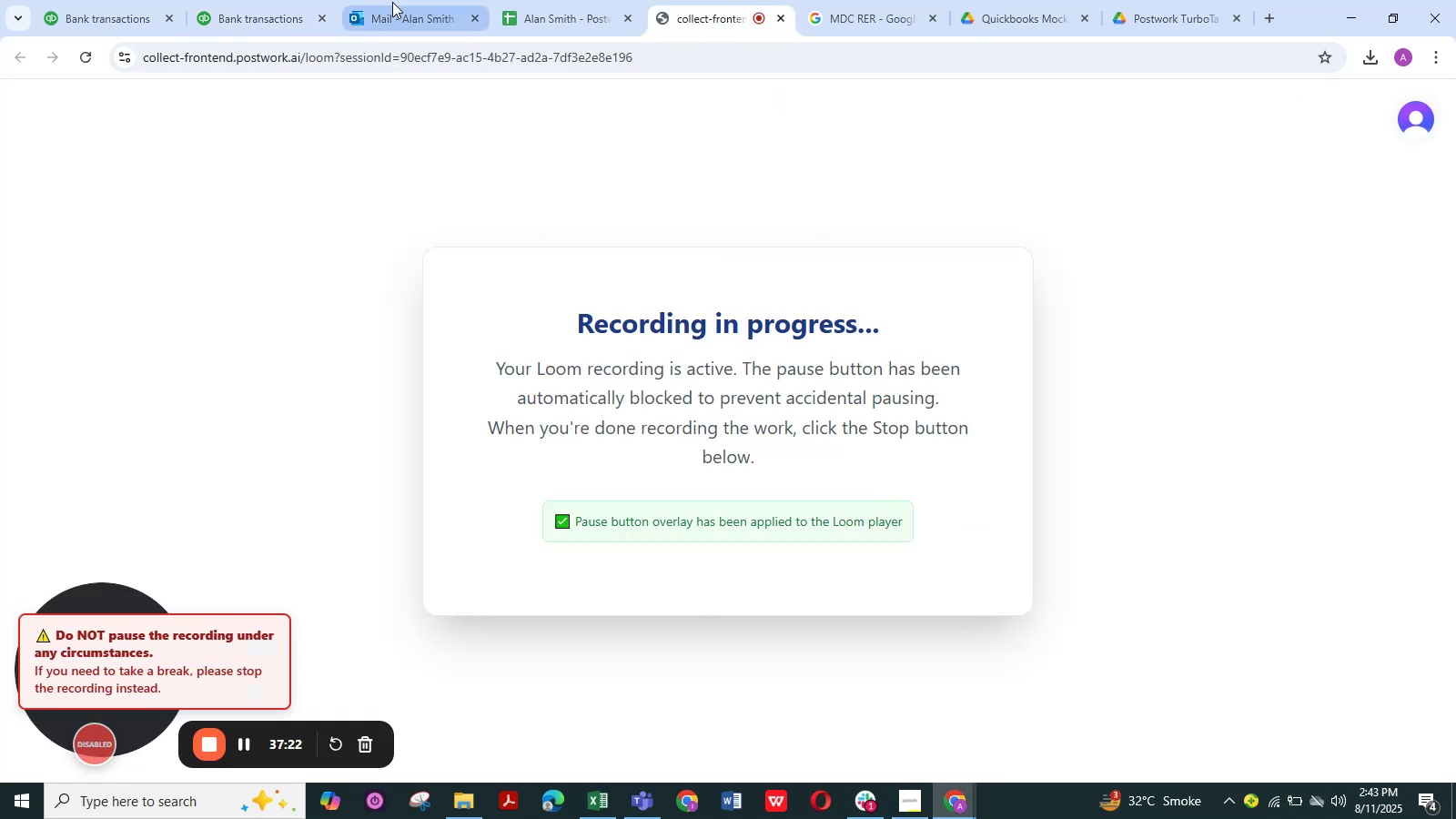 
left_click([254, 1])
 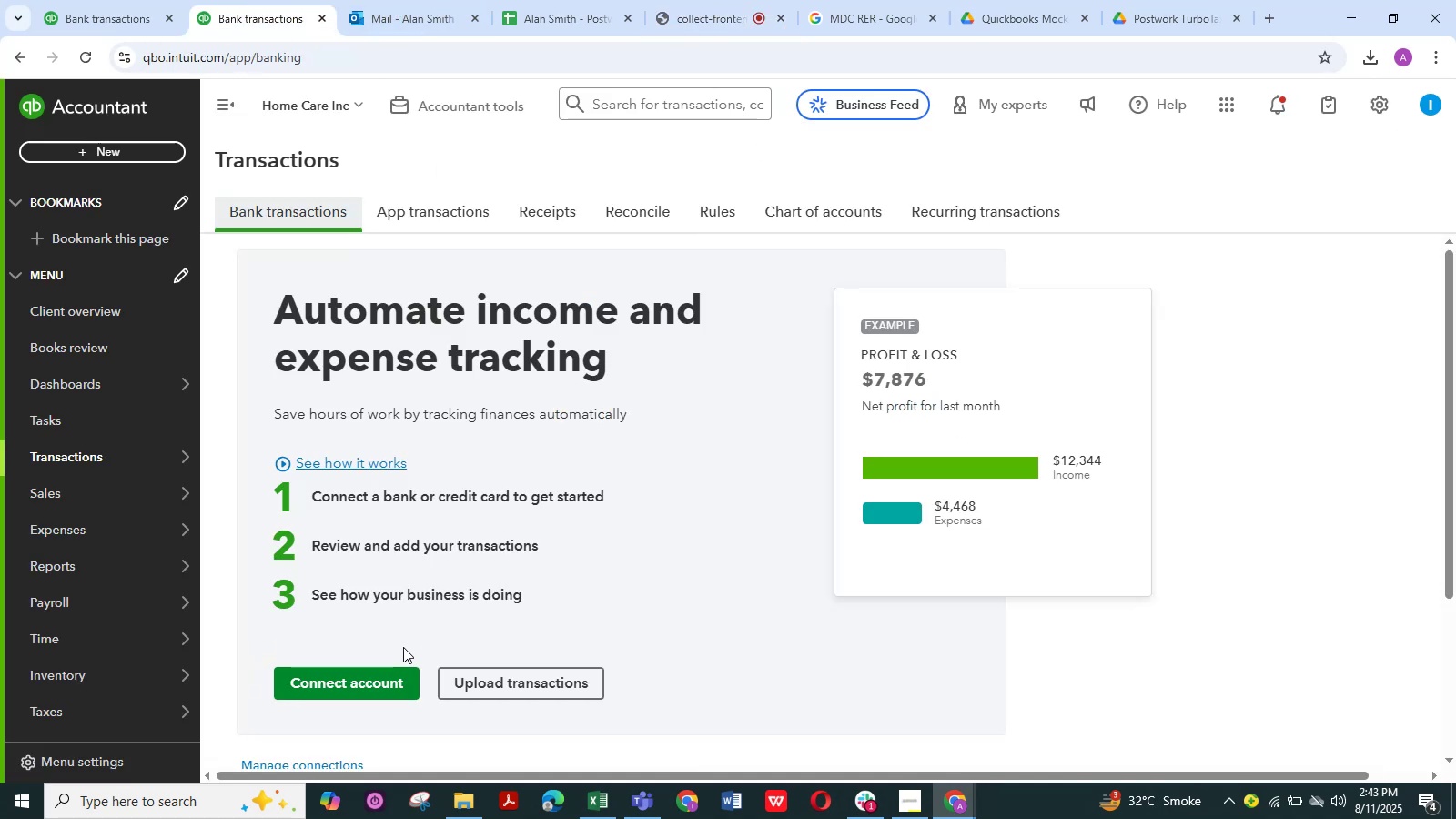 
wait(5.85)
 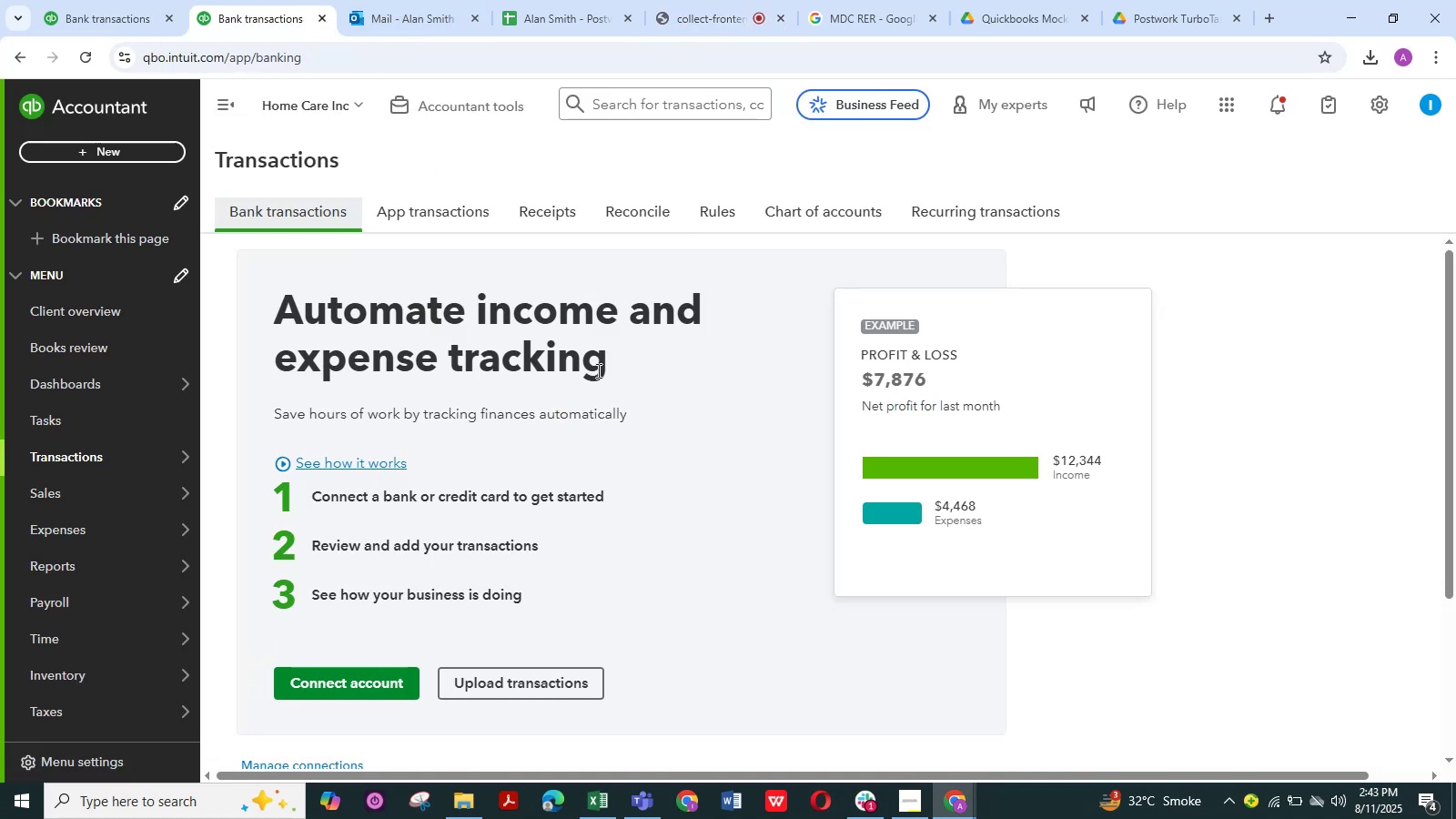 
left_click([502, 676])
 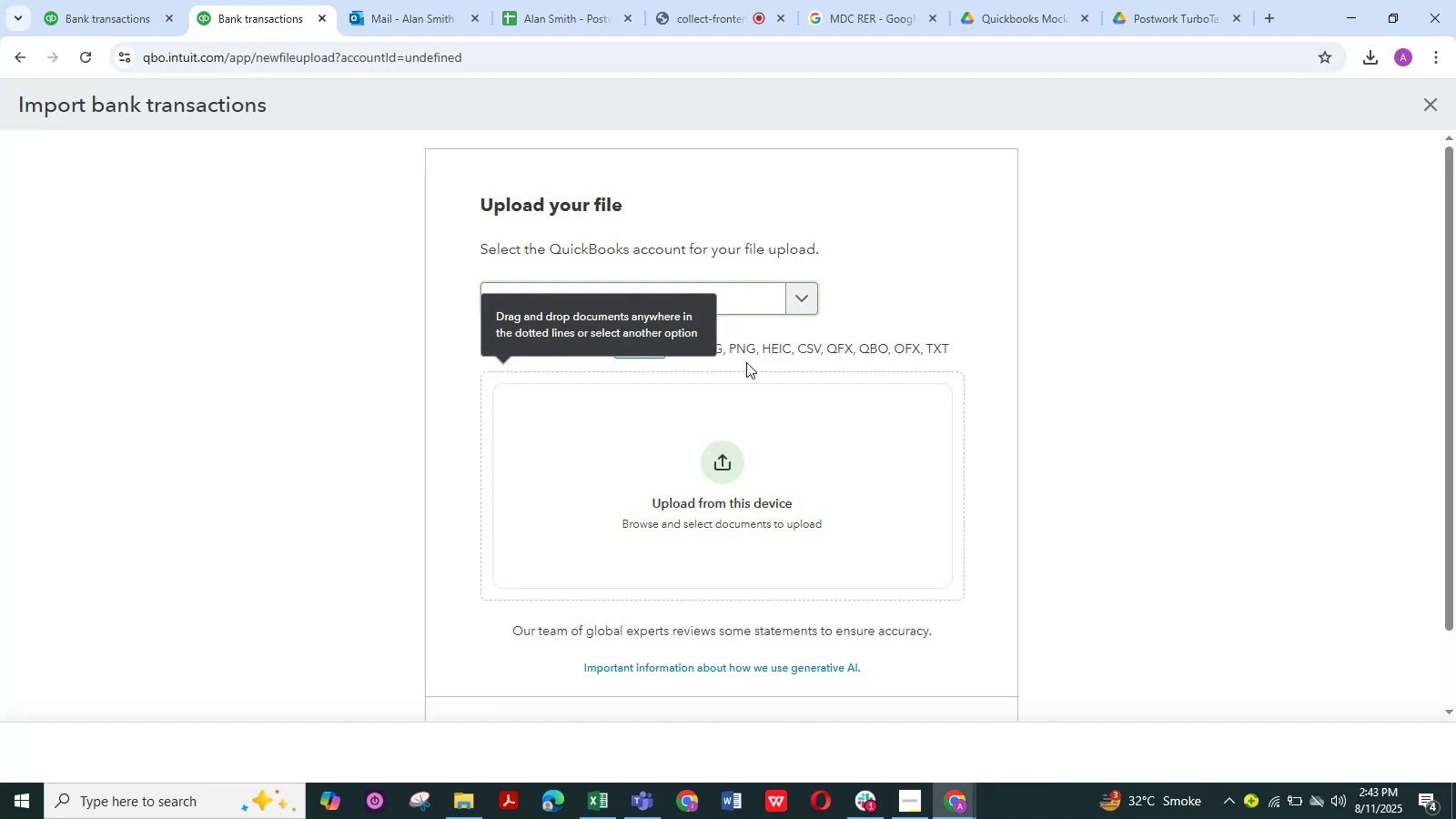 
left_click([589, 800])
 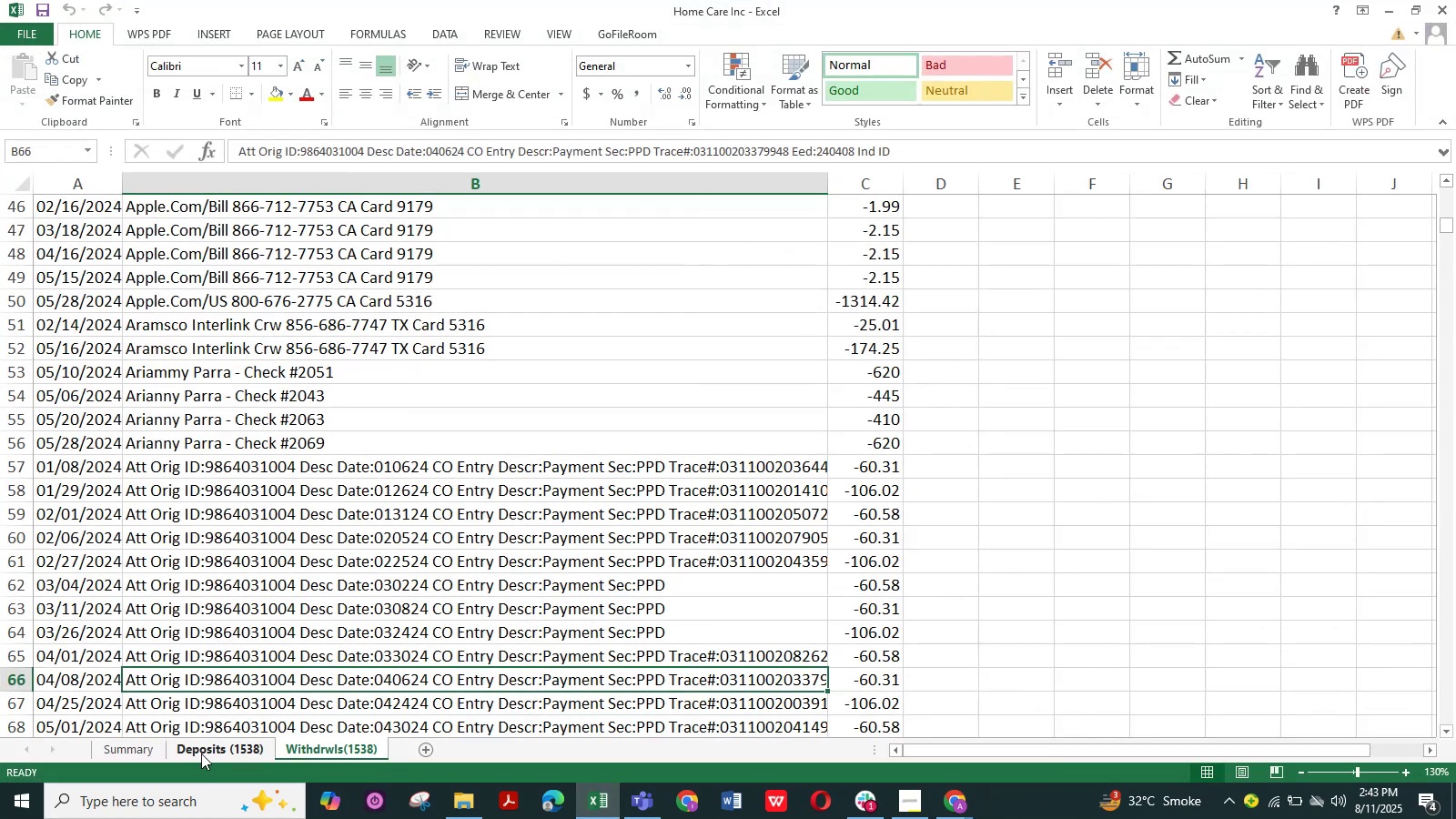 
left_click([134, 750])
 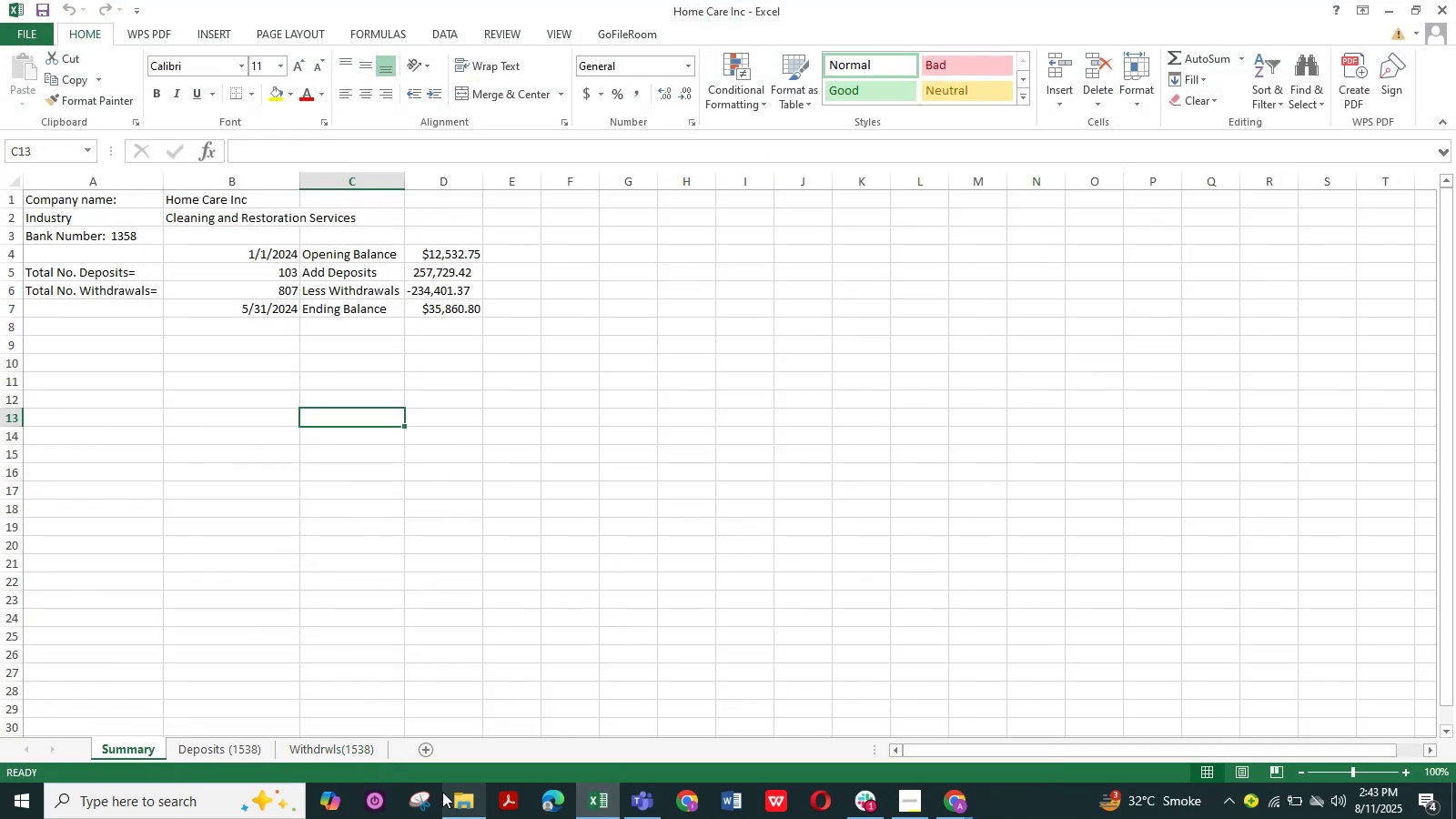 
left_click([446, 793])
 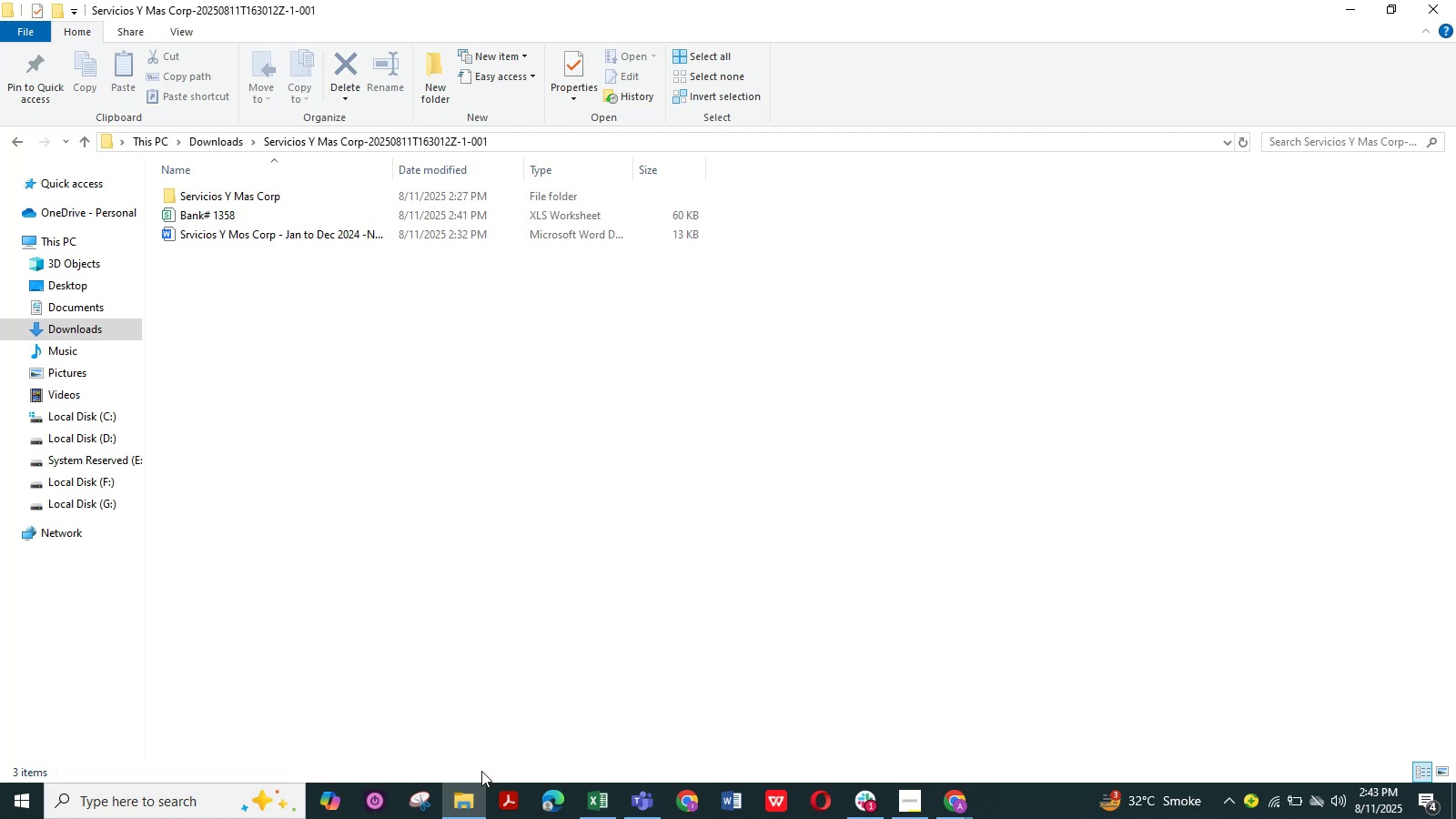 
left_click([466, 795])
 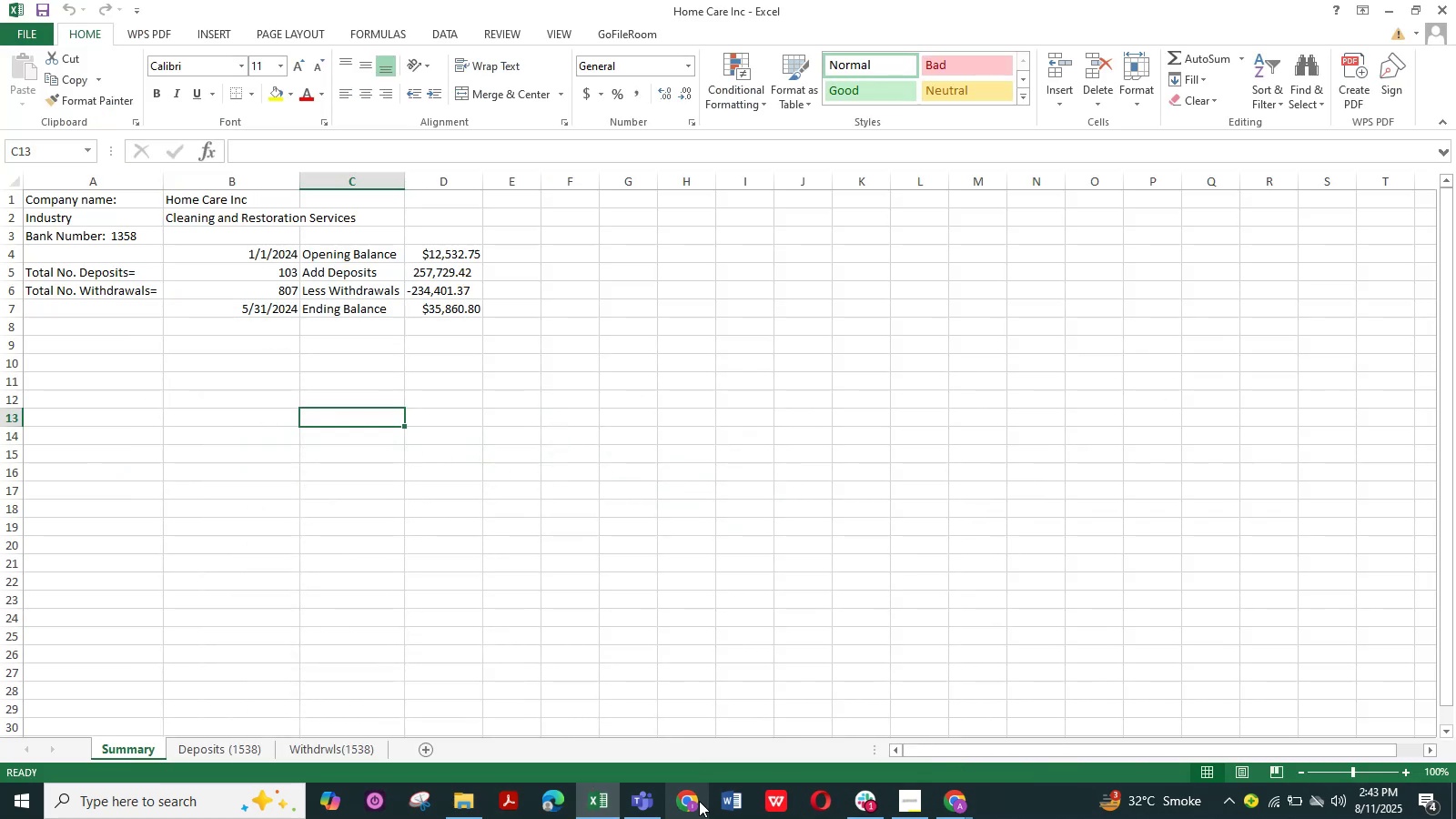 
left_click([699, 801])
 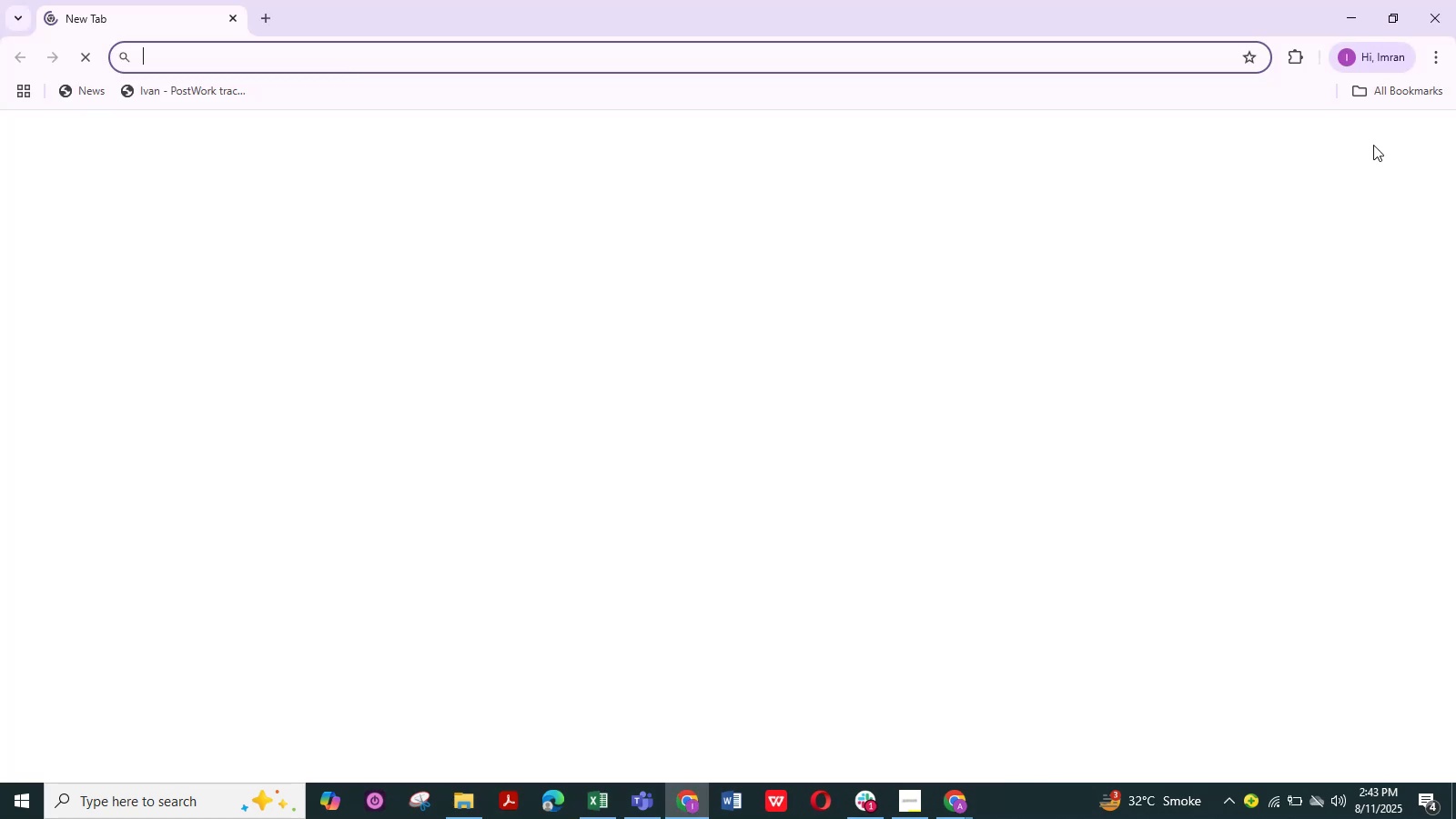 
left_click([1455, 0])
 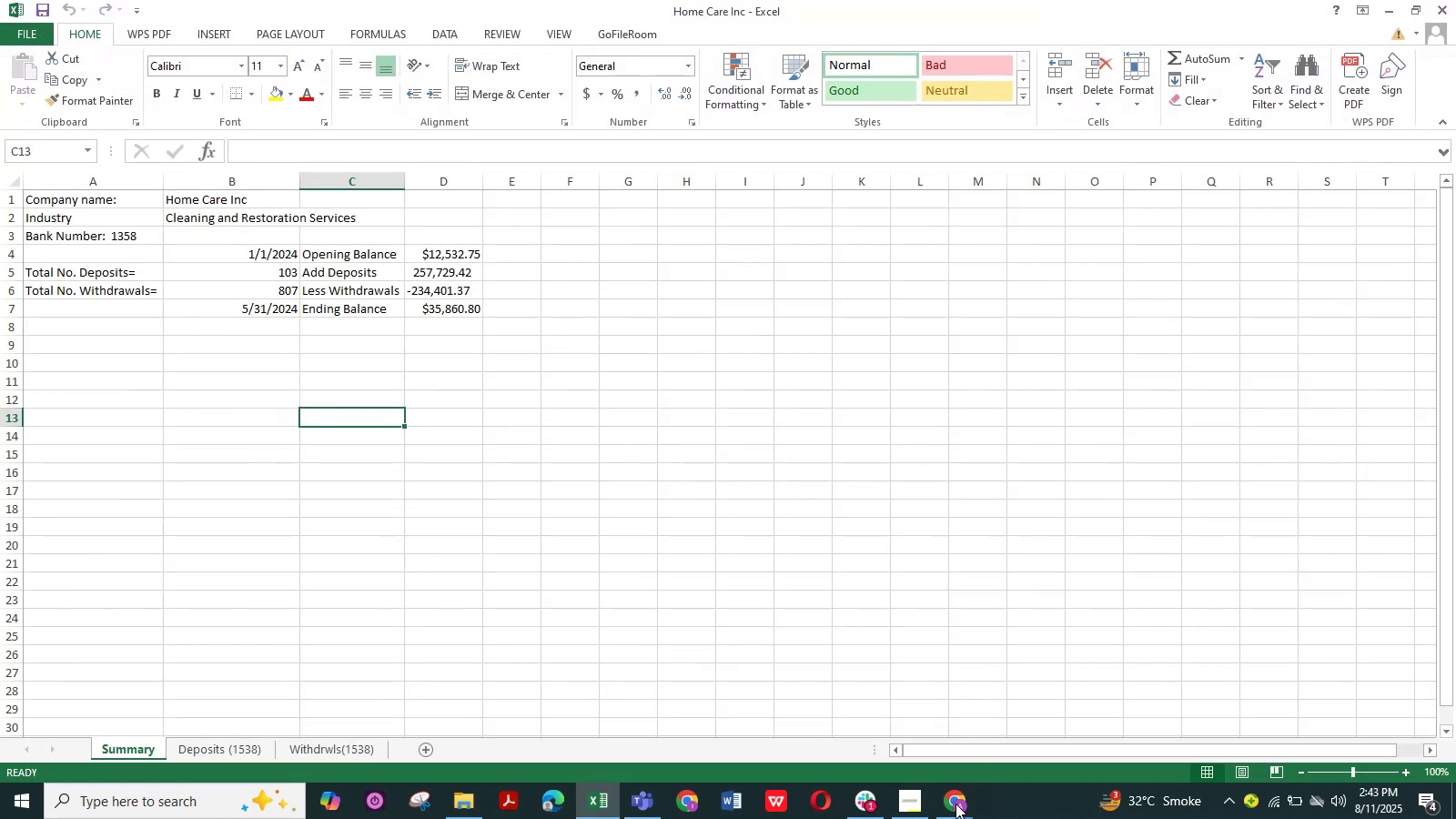 
left_click([954, 810])
 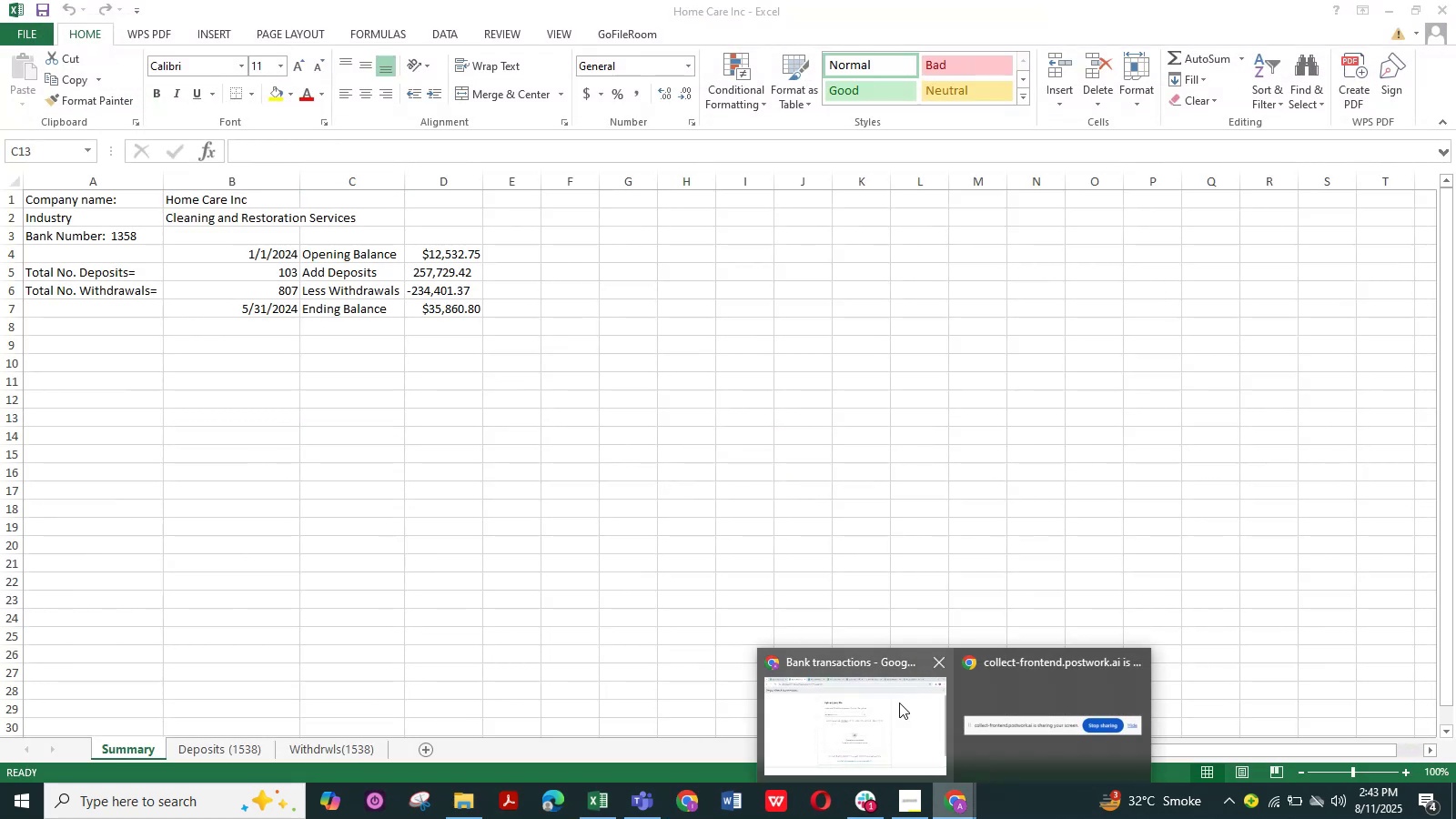 
left_click([897, 703])
 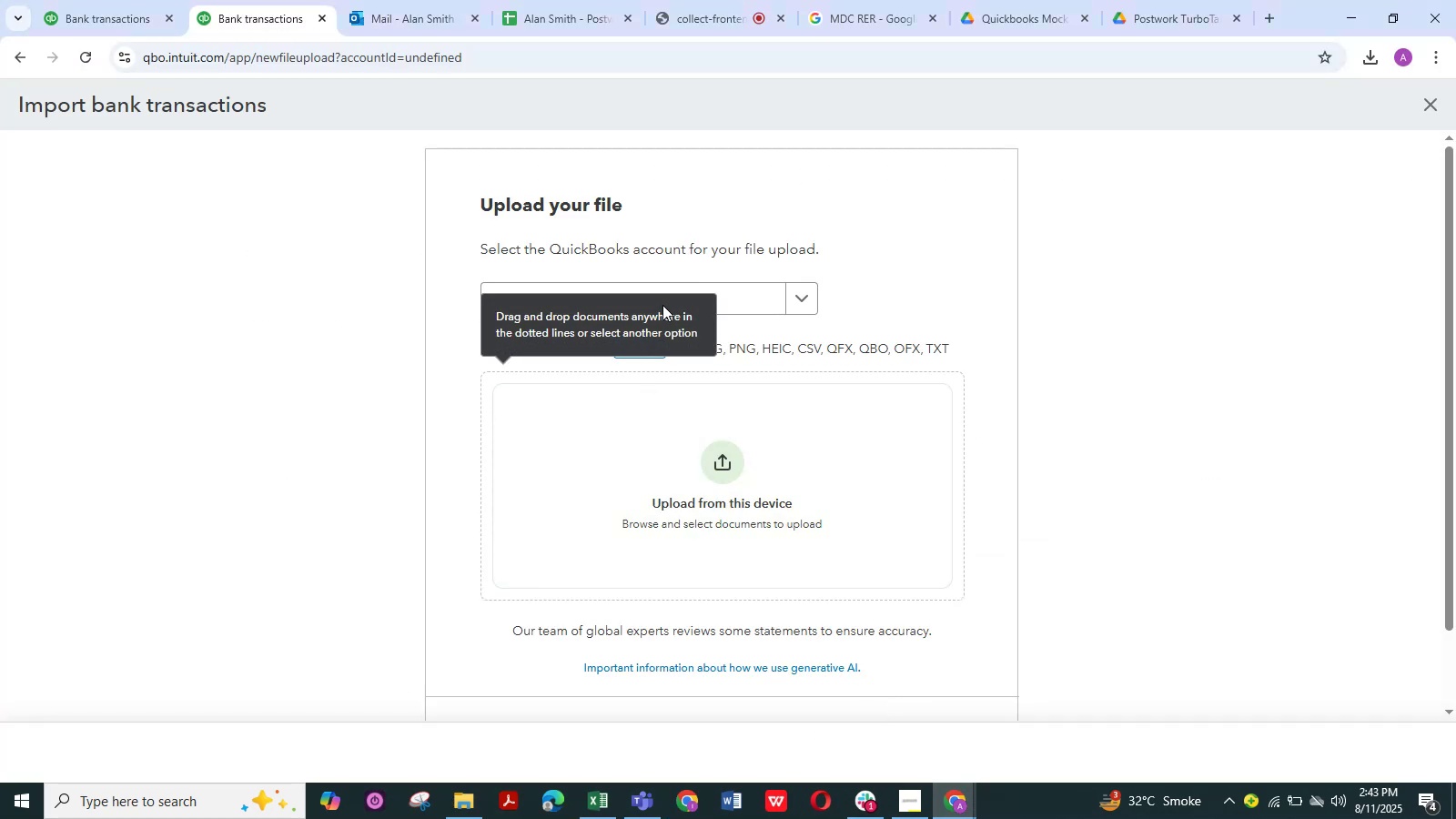 
left_click([709, 298])
 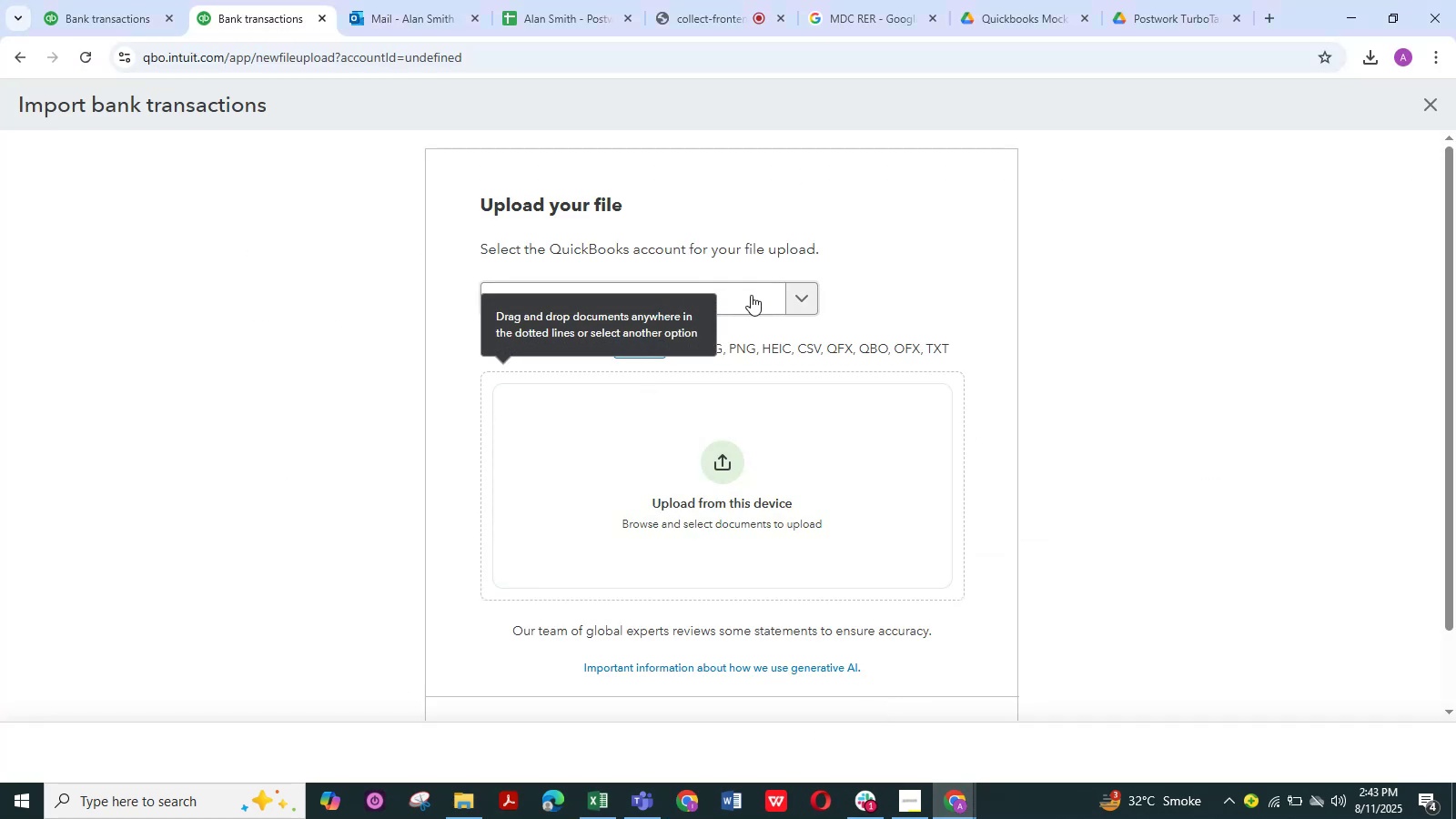 
left_click([751, 295])
 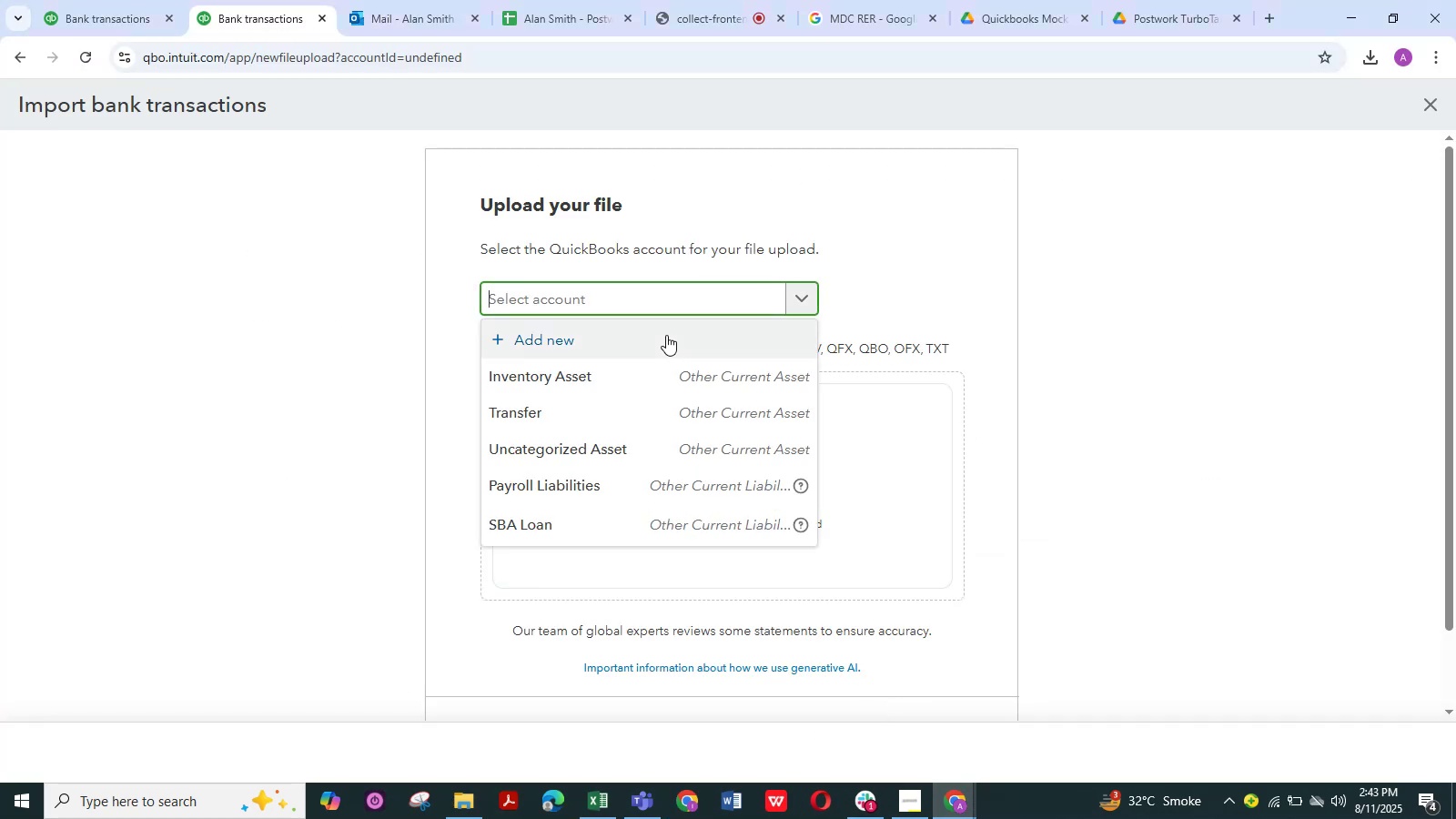 
left_click([666, 335])
 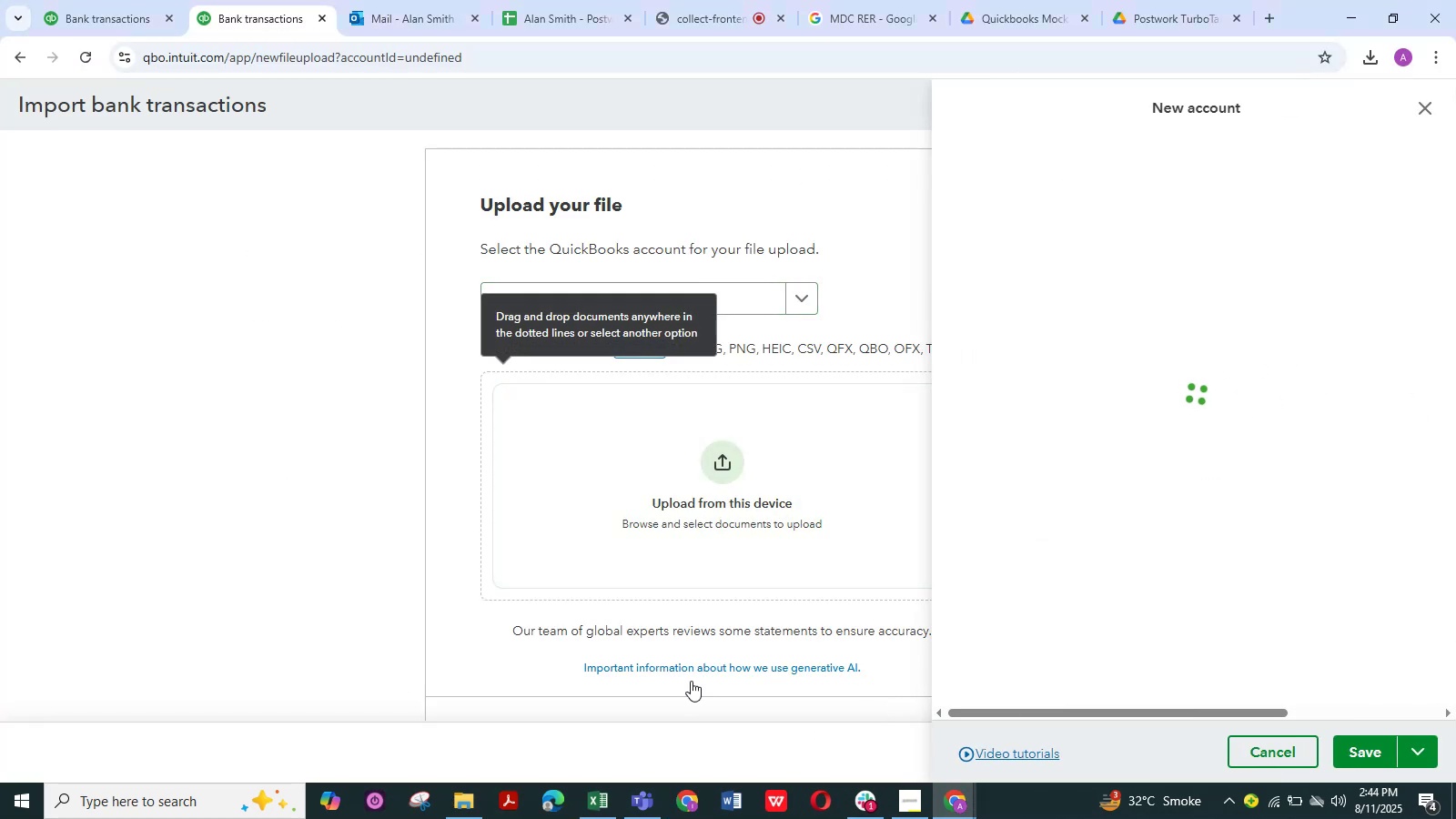 
left_click([602, 812])
 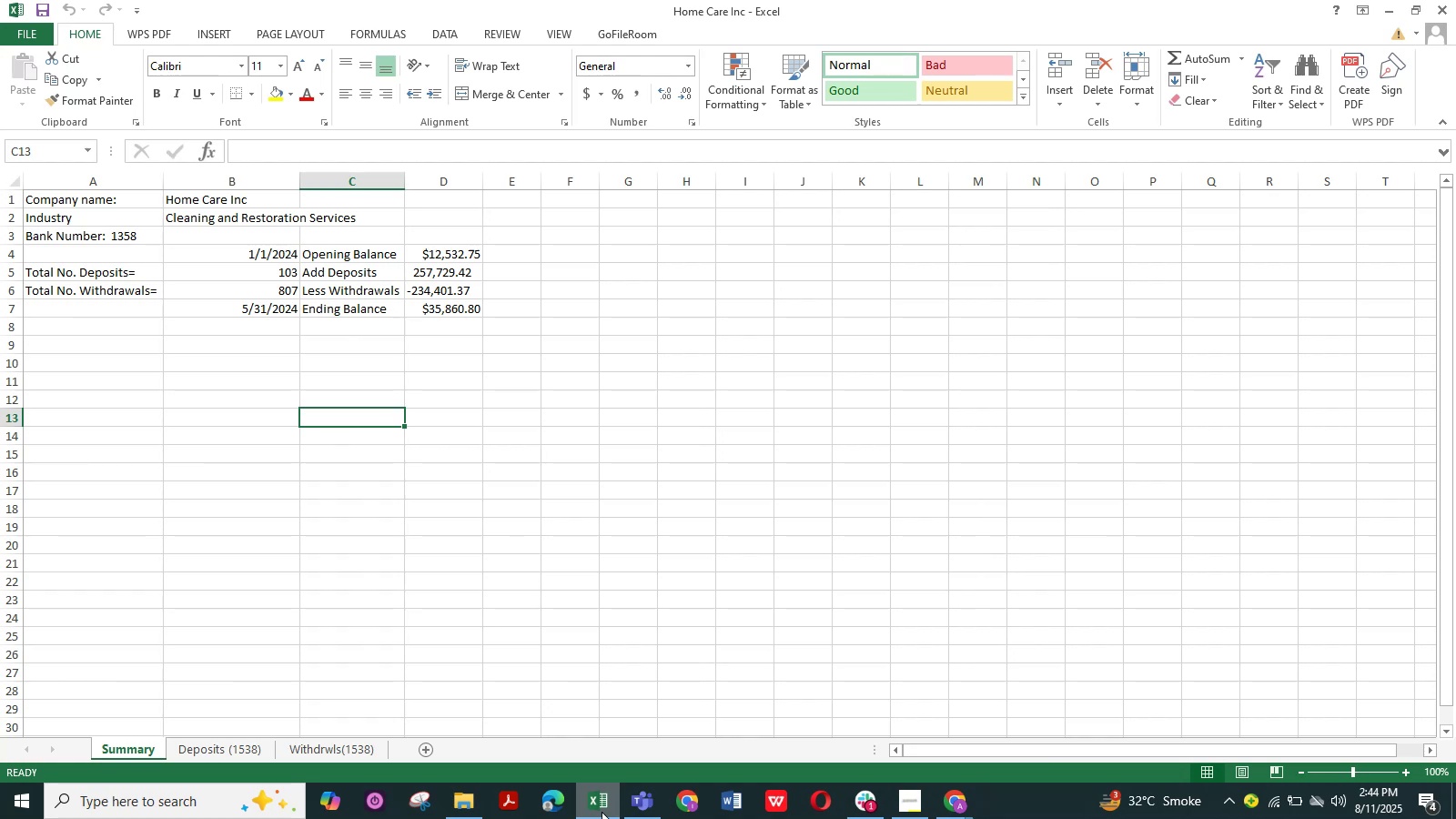 
left_click([602, 812])
 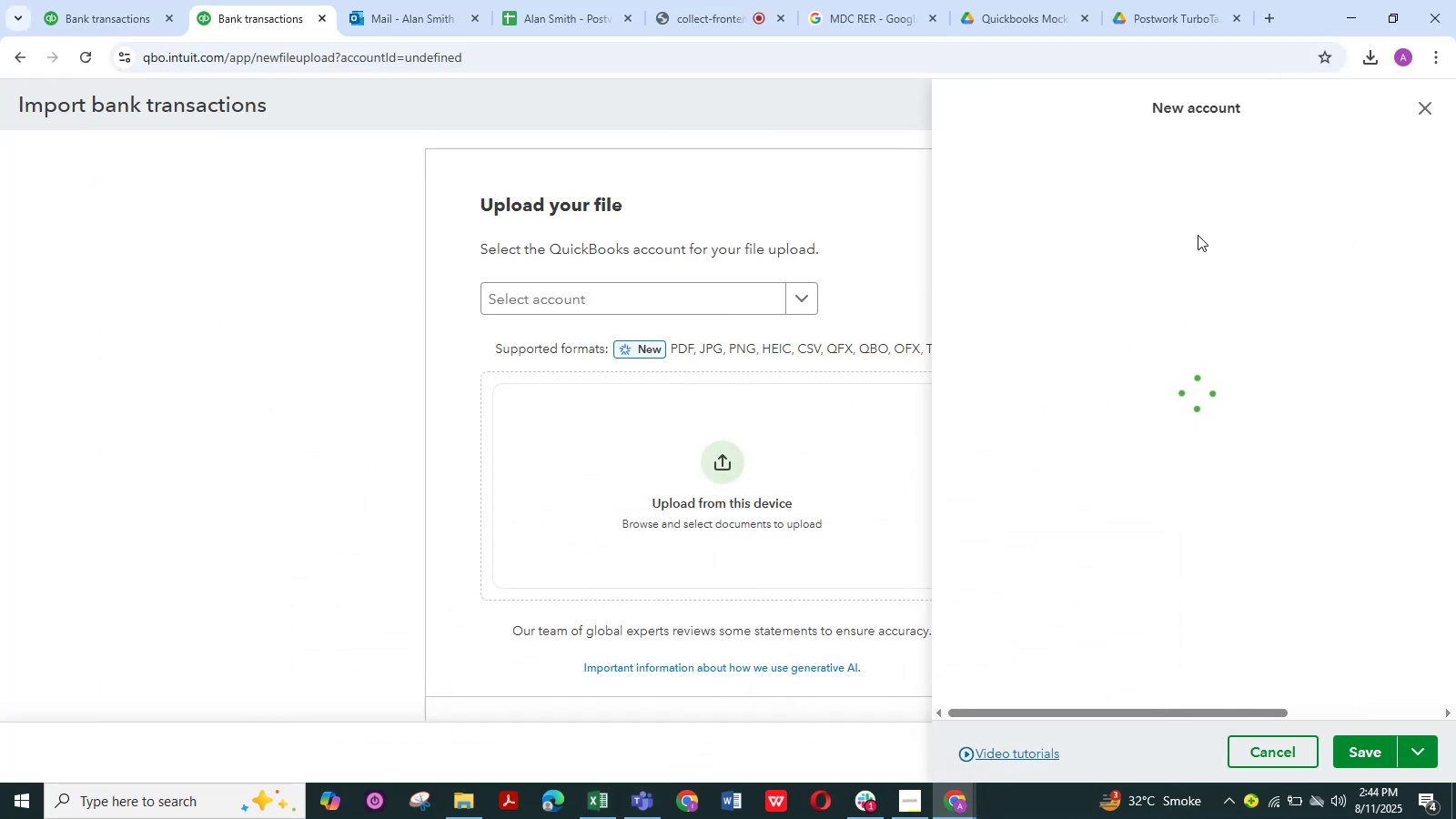 
hold_key(key=ShiftLeft, duration=0.69)
 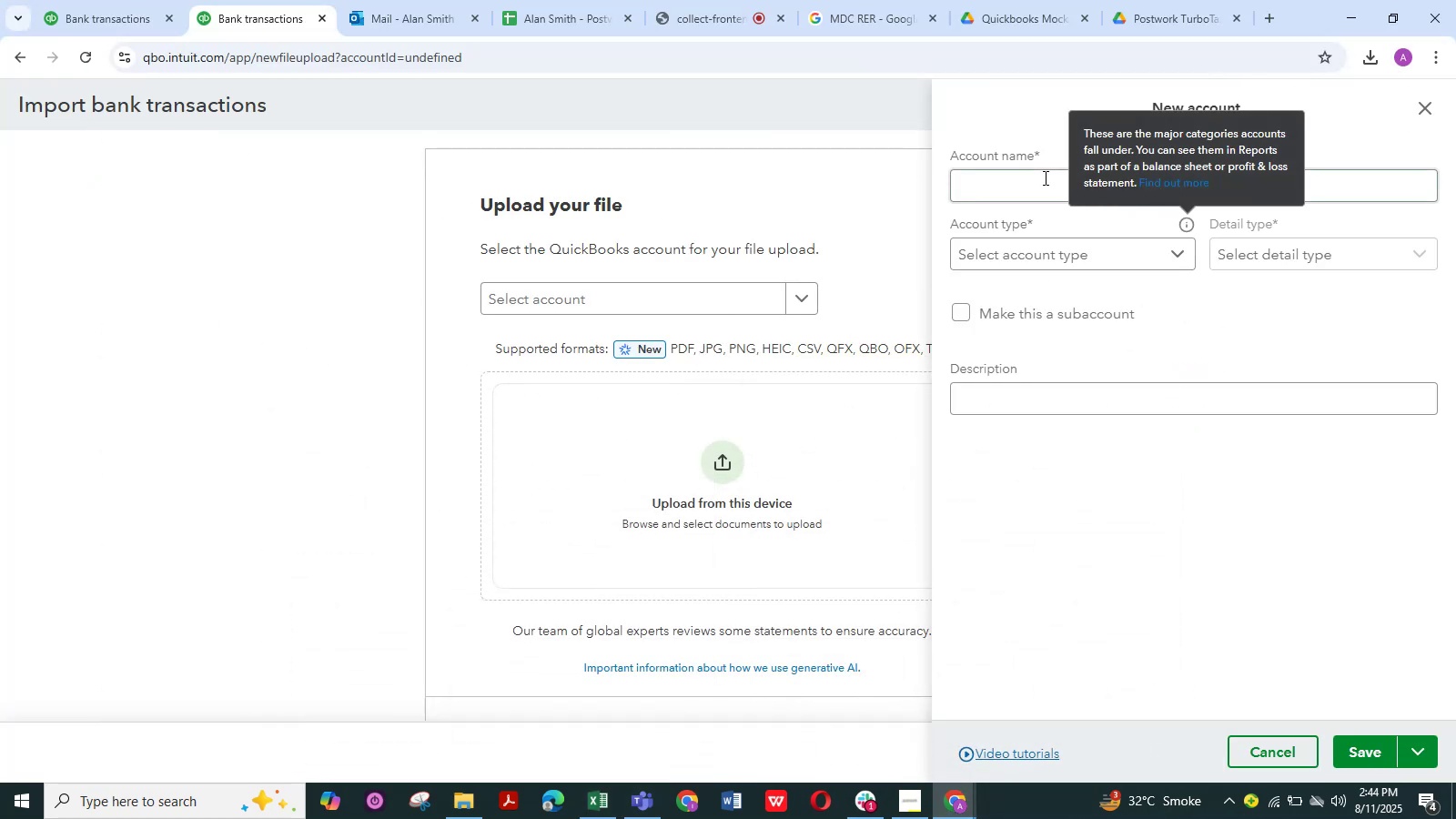 
double_click([1044, 177])
 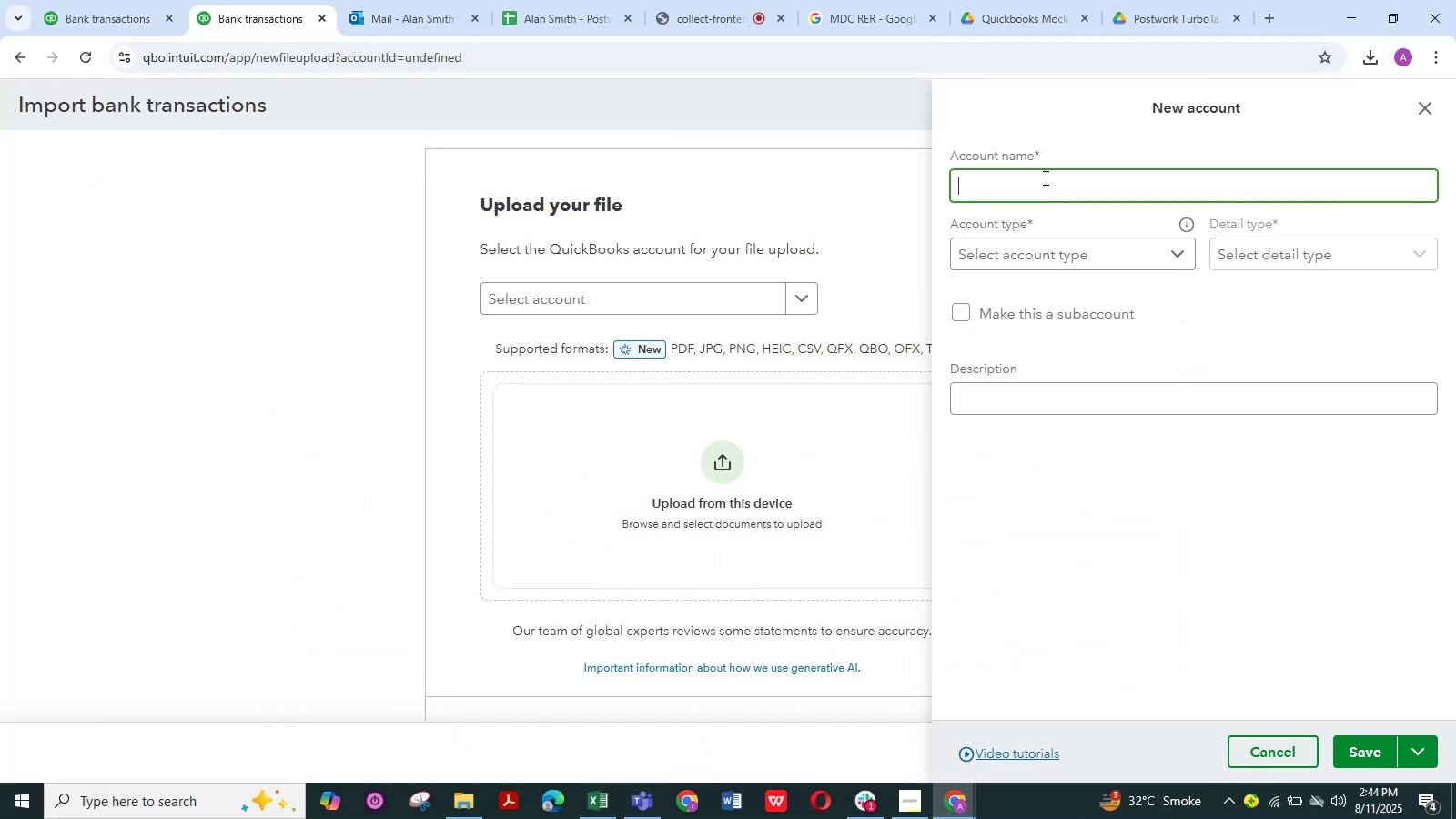 
type(BA)
key(Backspace)
type(ank# 1375)
key(Backspace)
type(8)
 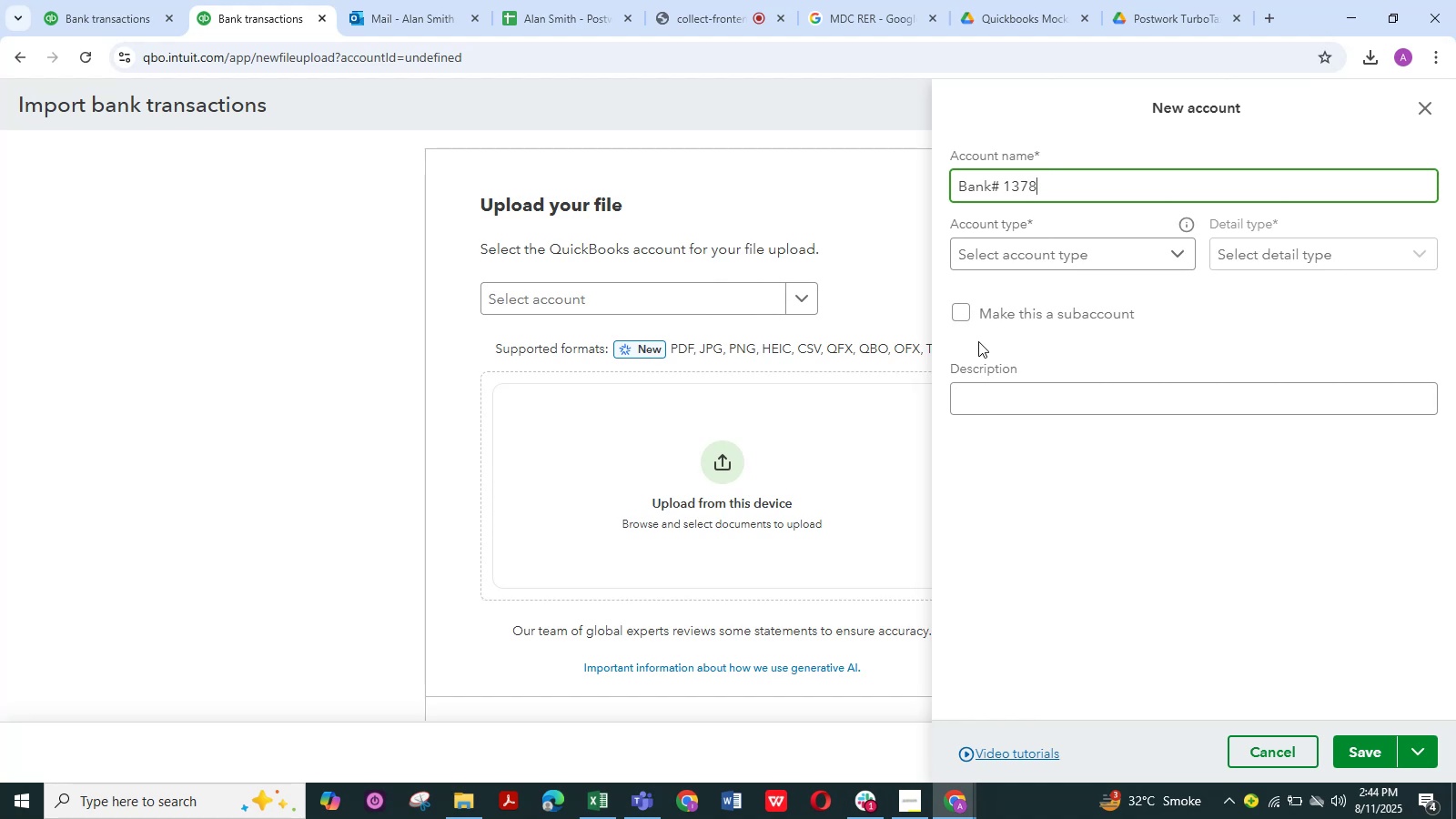 
left_click([622, 721])
 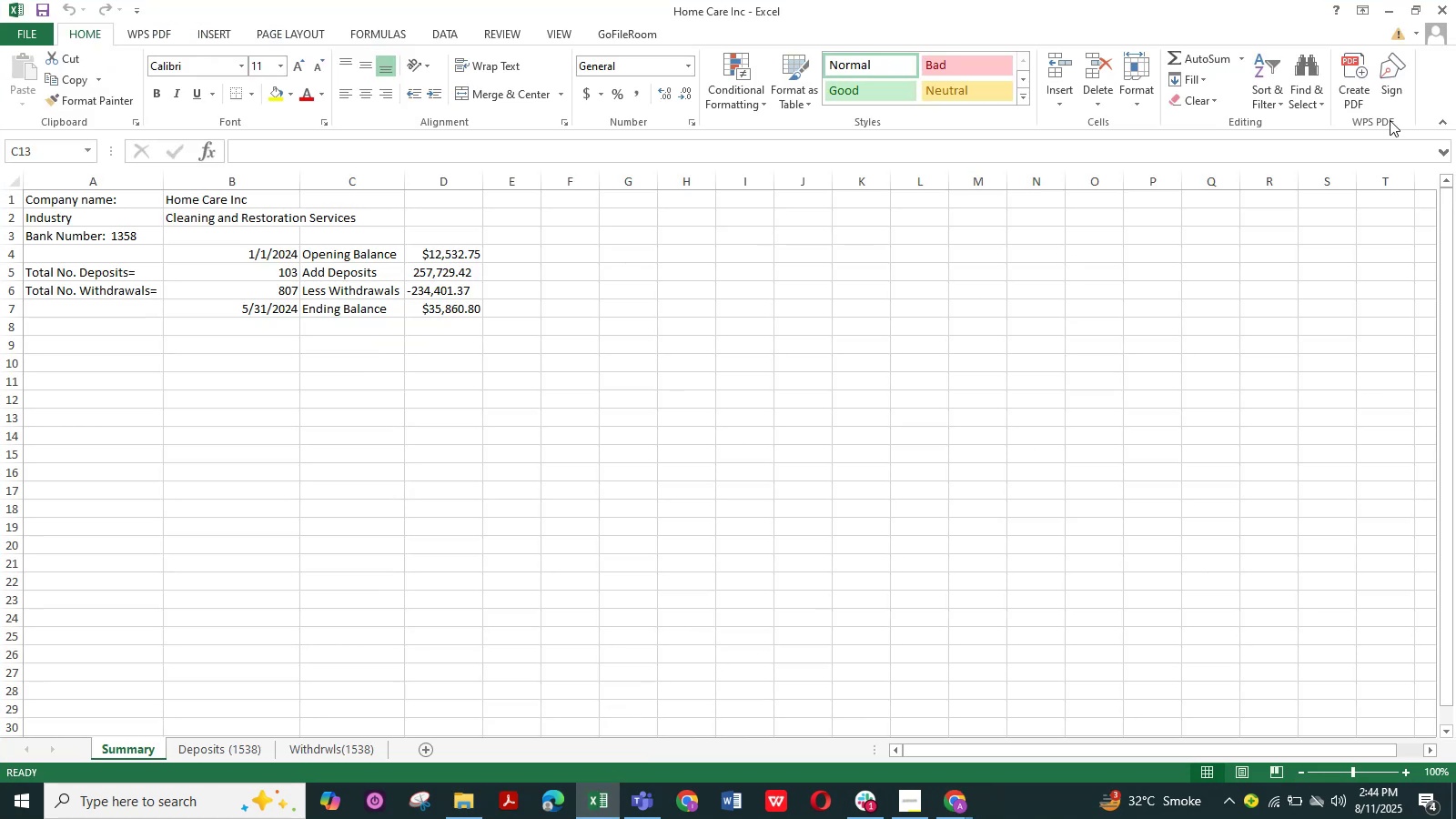 
left_click([1394, 1])
 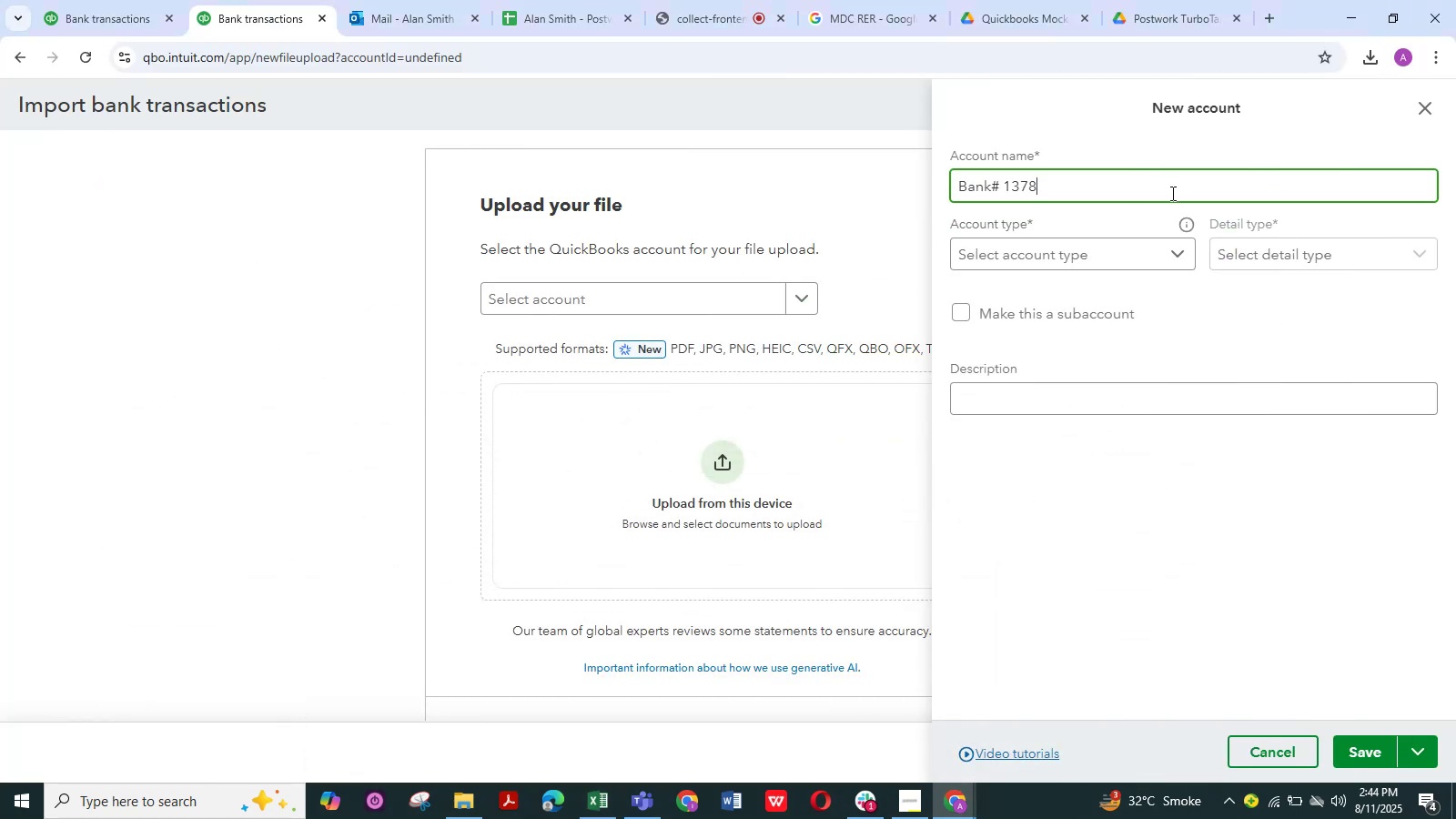 
key(Backspace)
 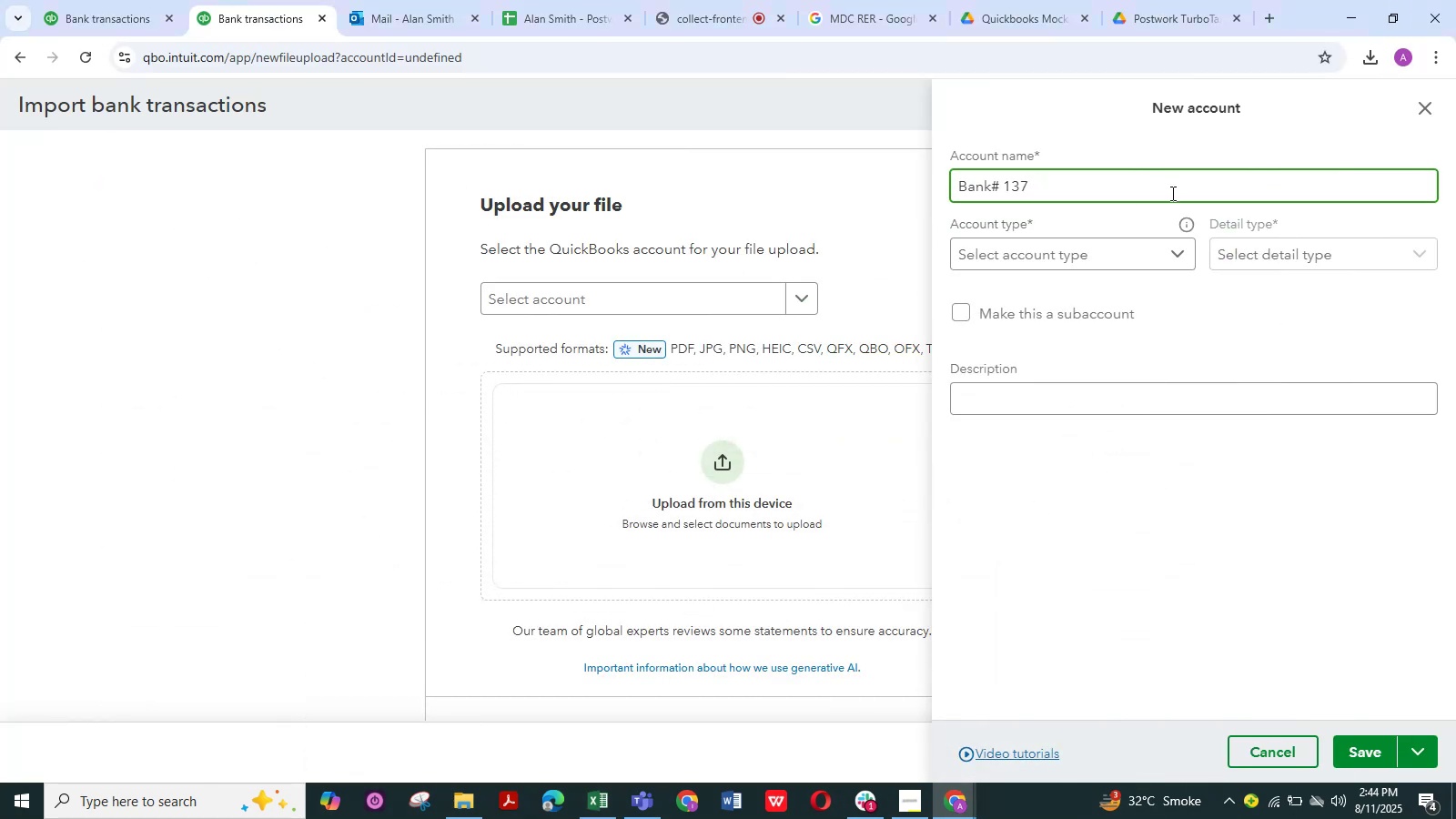 
key(Backspace)
 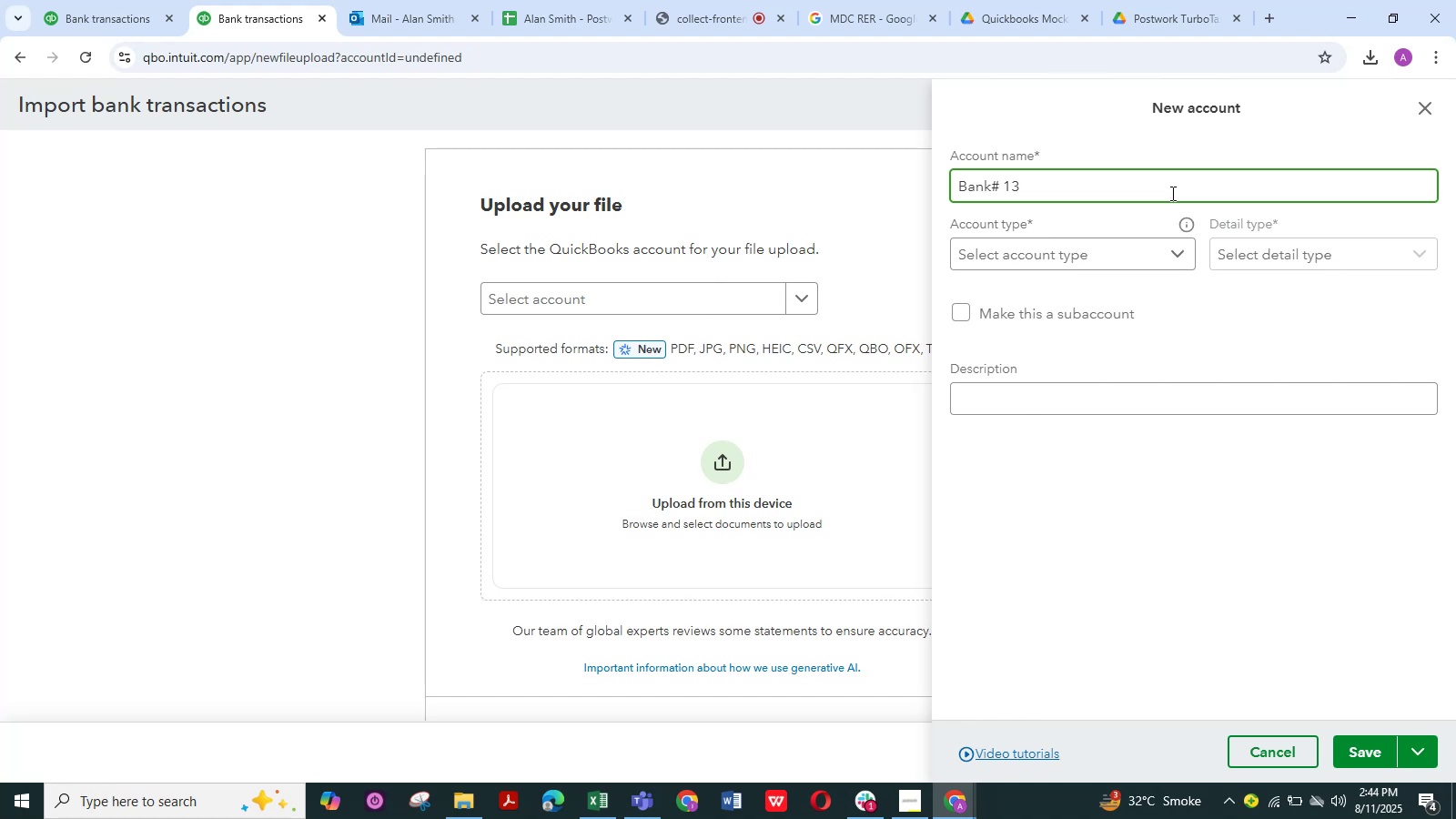 
wait(18.51)
 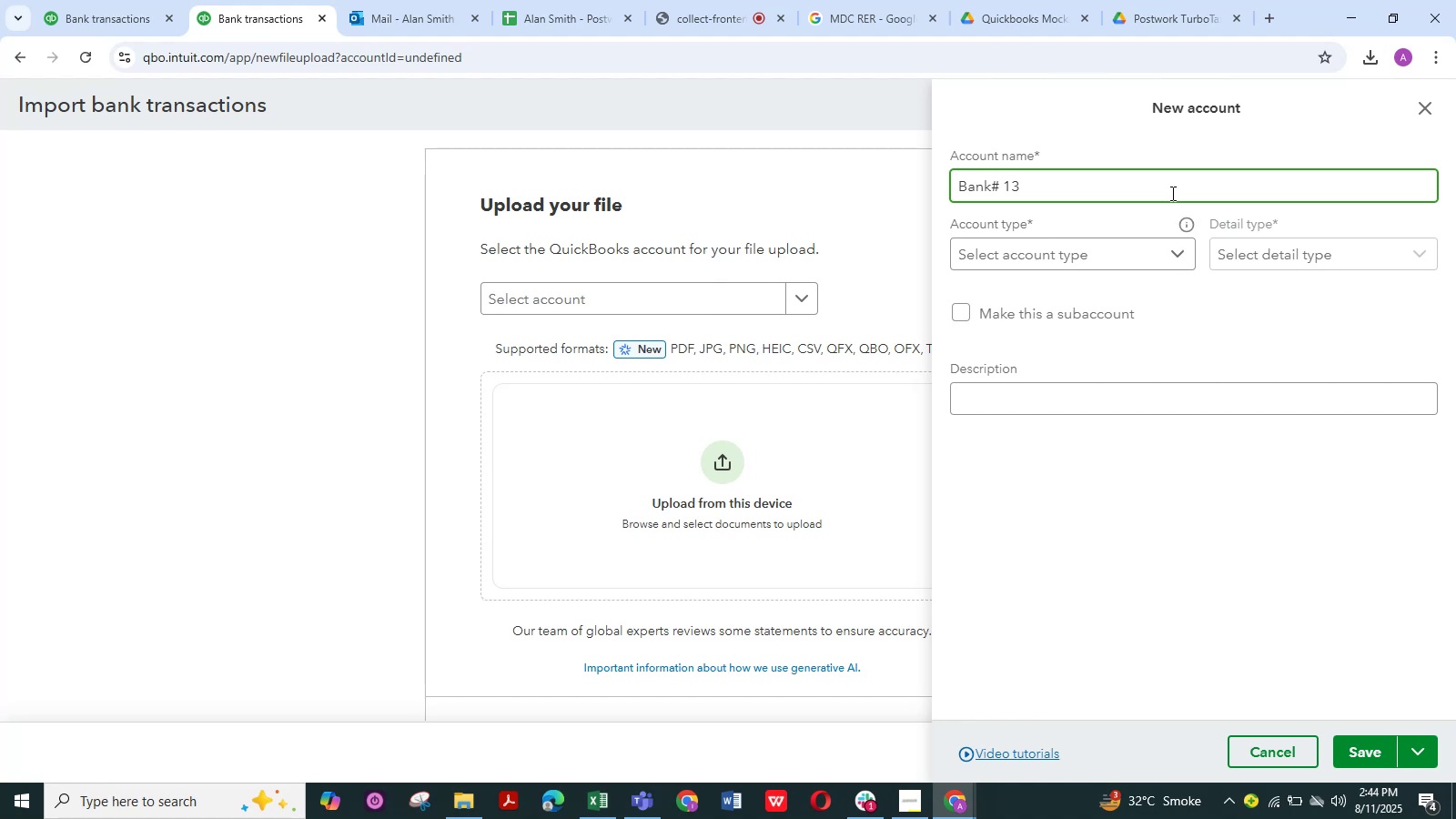 
key(Numpad5)
 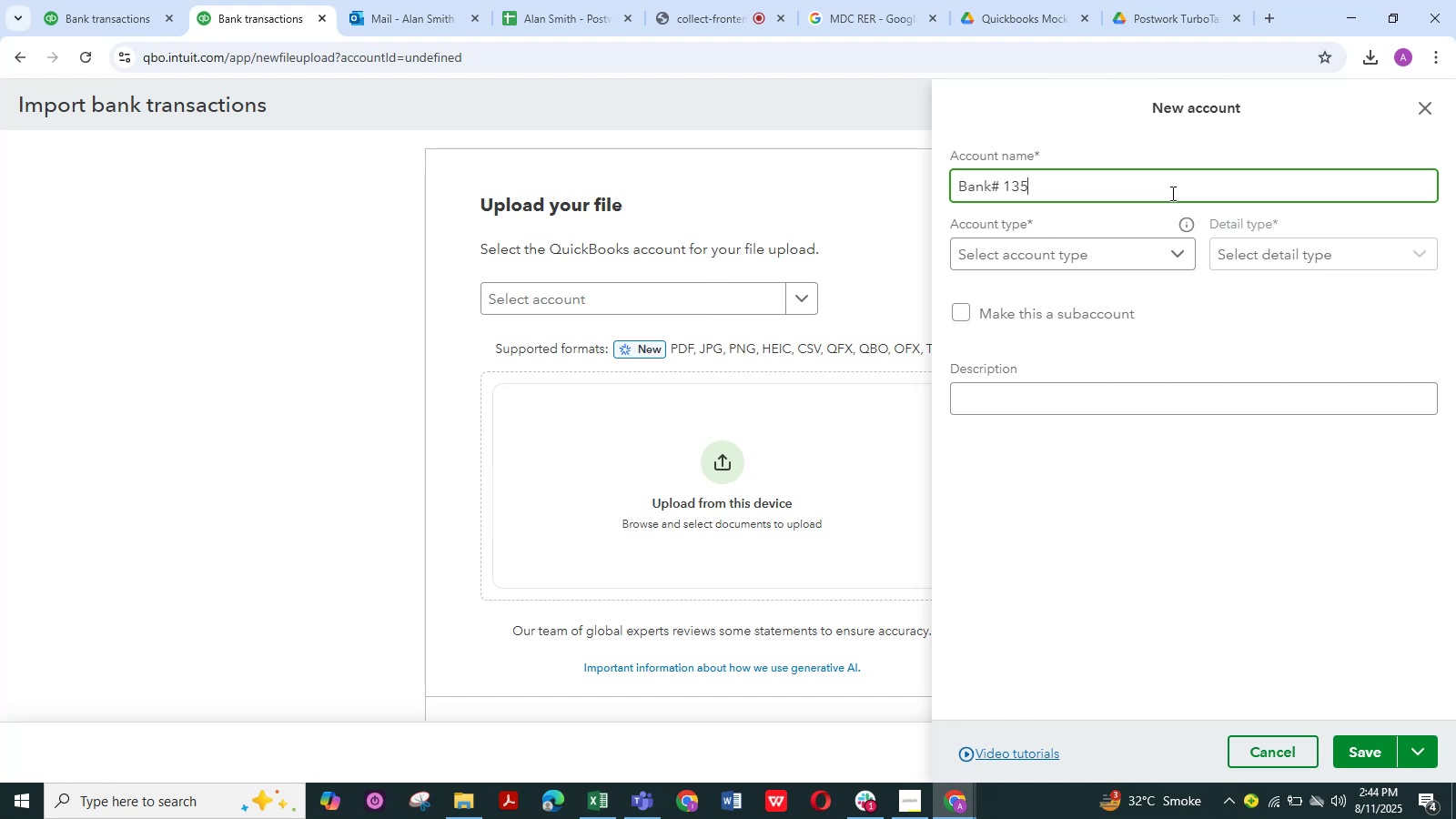 
key(Numpad8)
 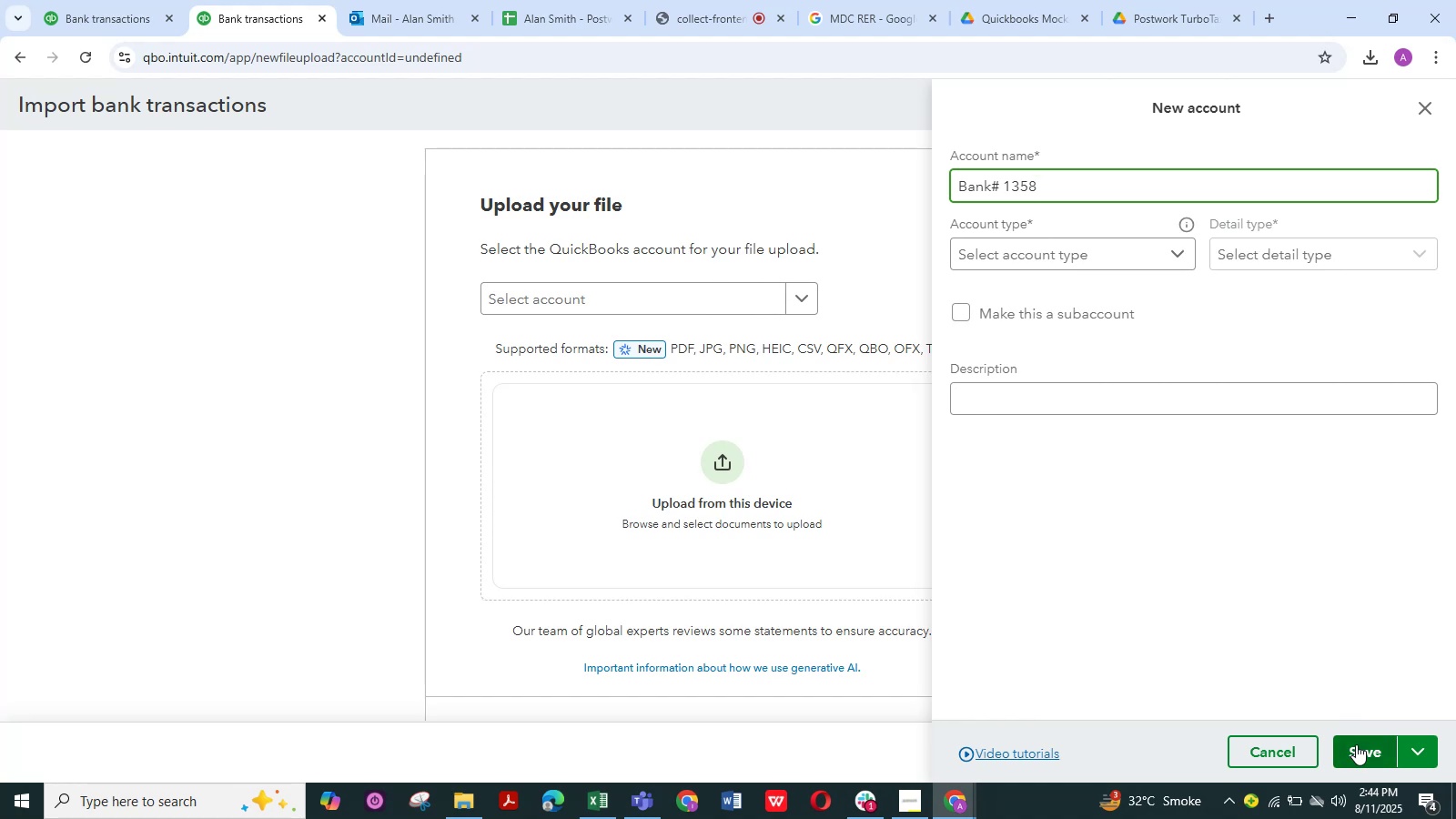 
double_click([1071, 254])
 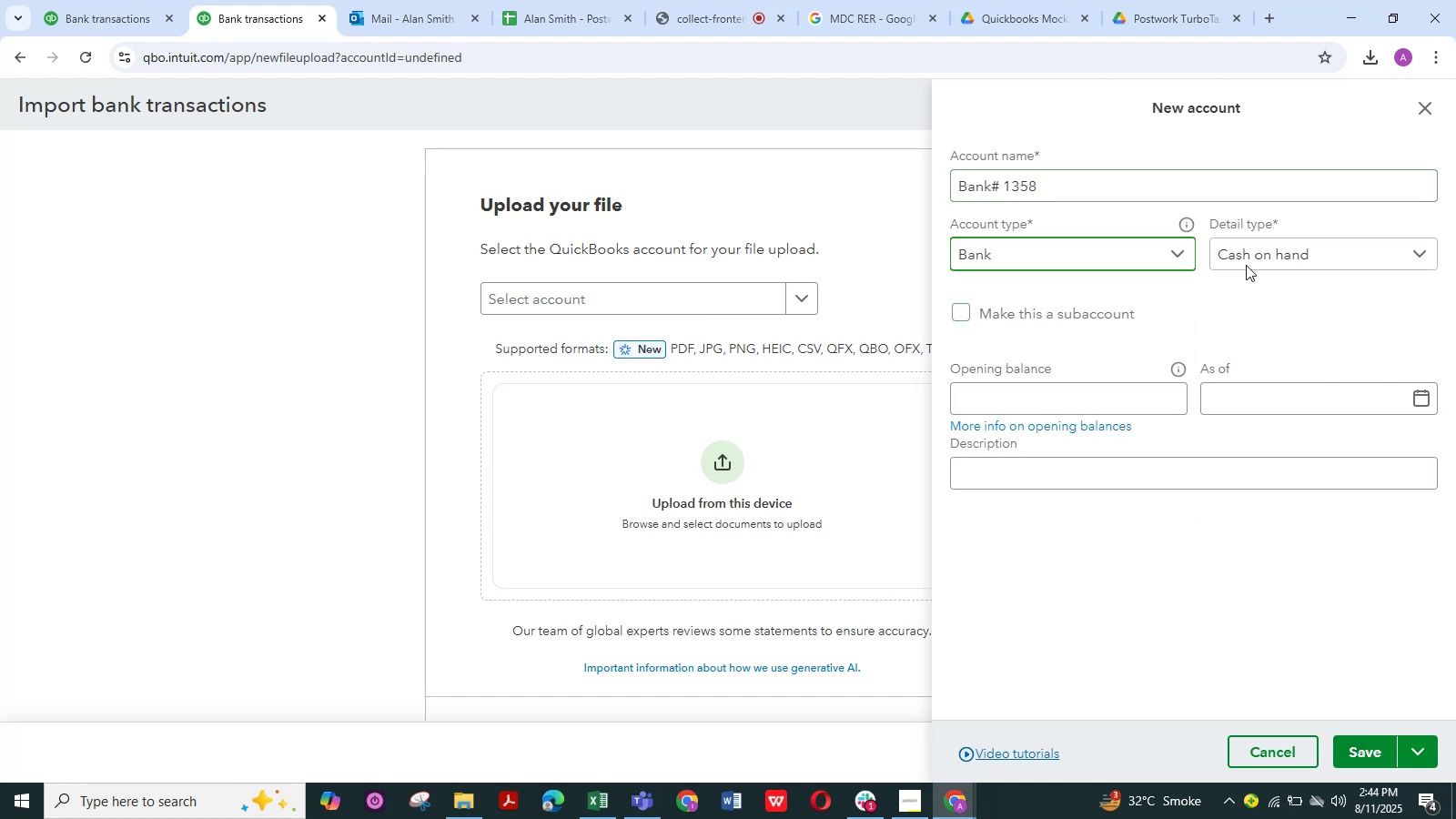 
double_click([1275, 250])
 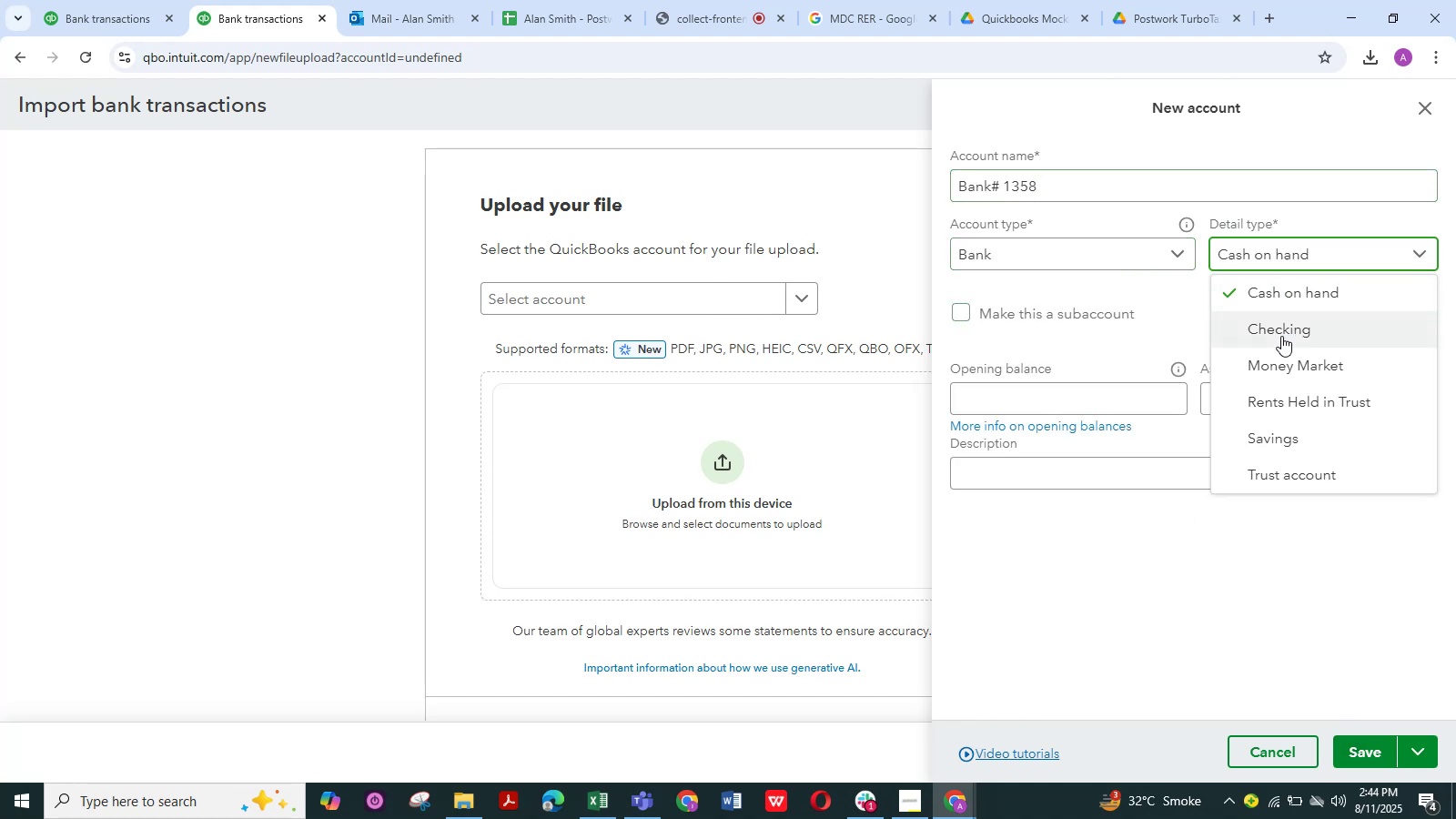 
left_click([1281, 336])
 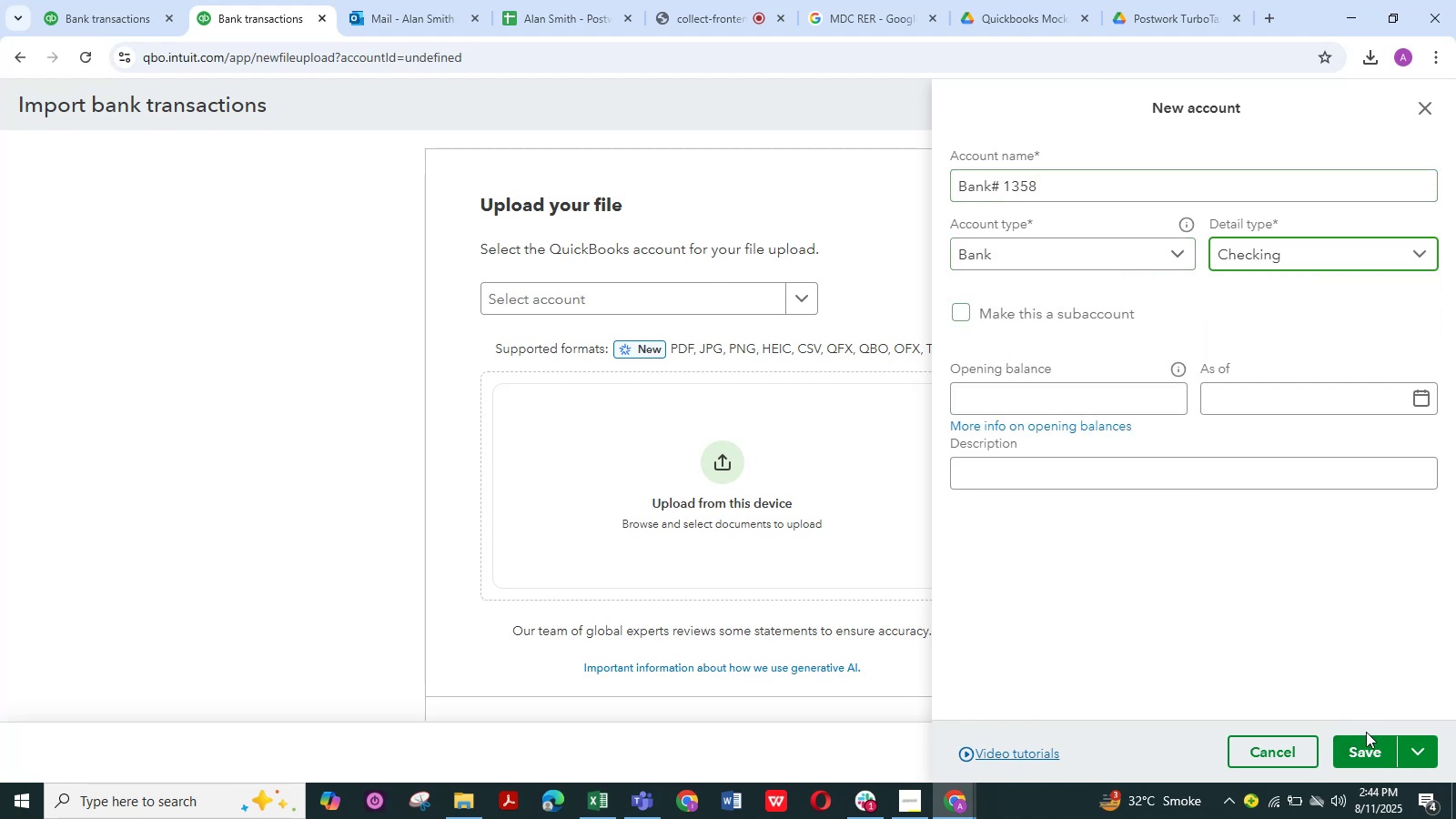 
left_click([1367, 743])
 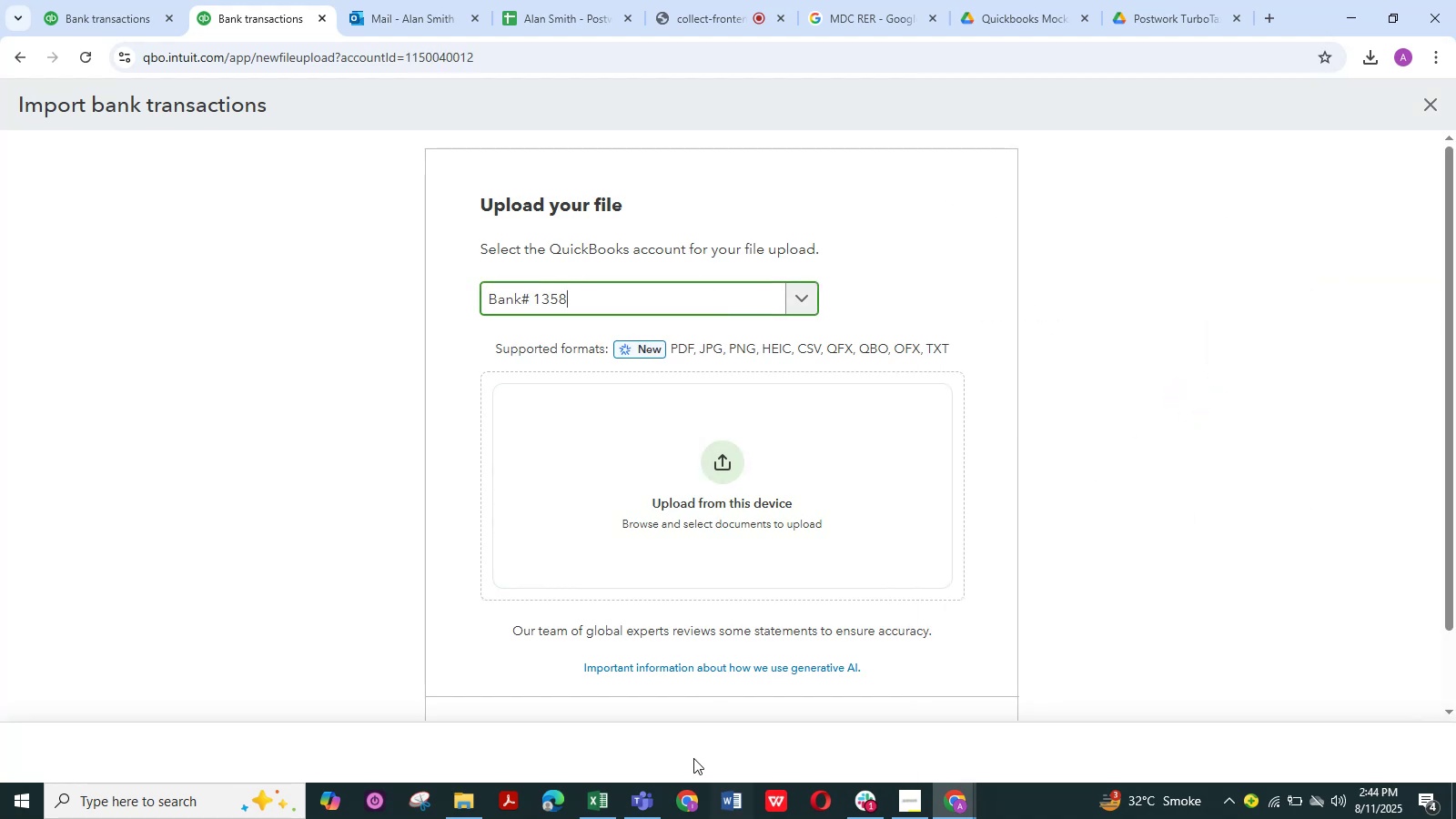 
left_click([611, 798])
 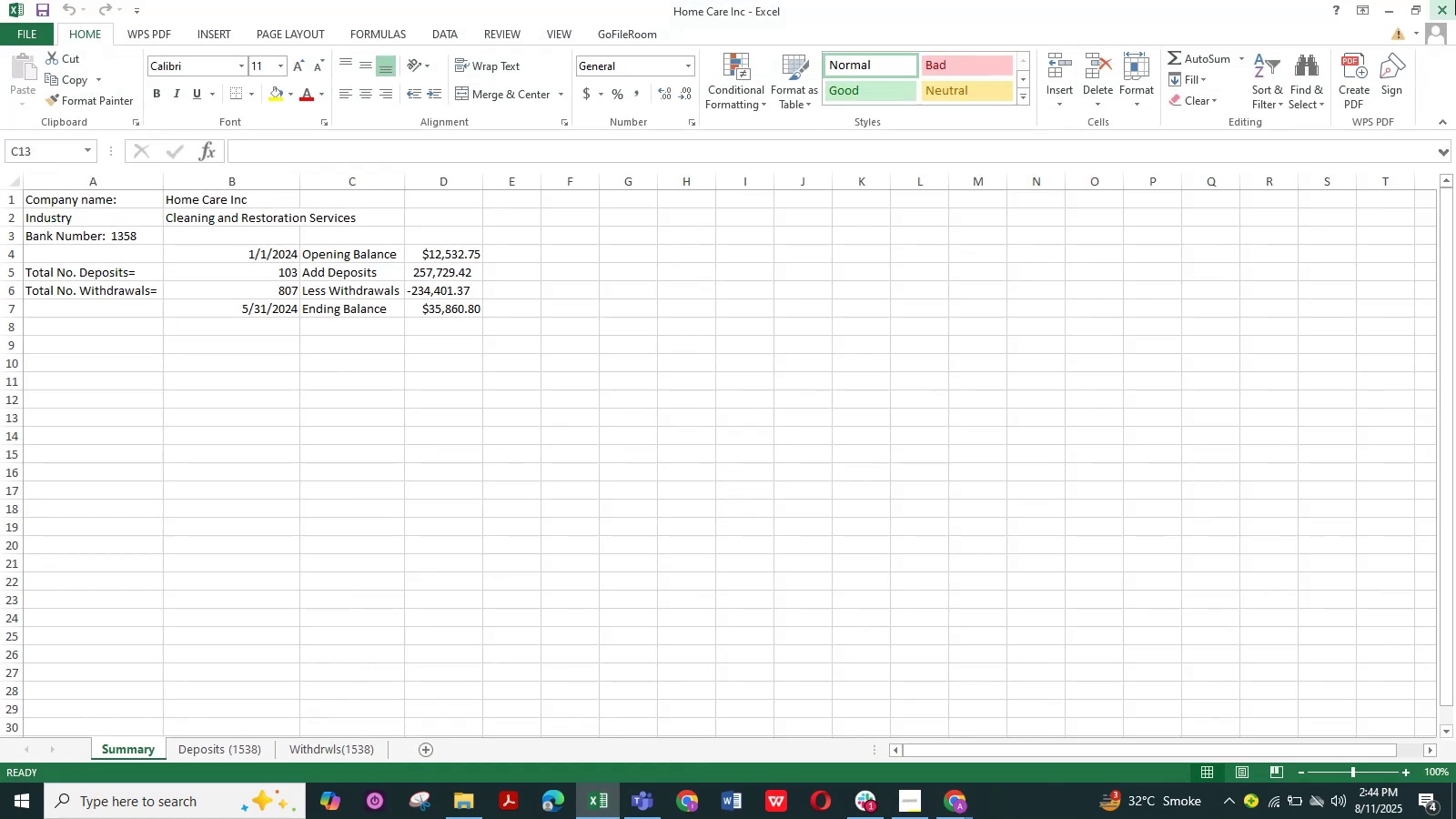 
left_click([1455, 0])
 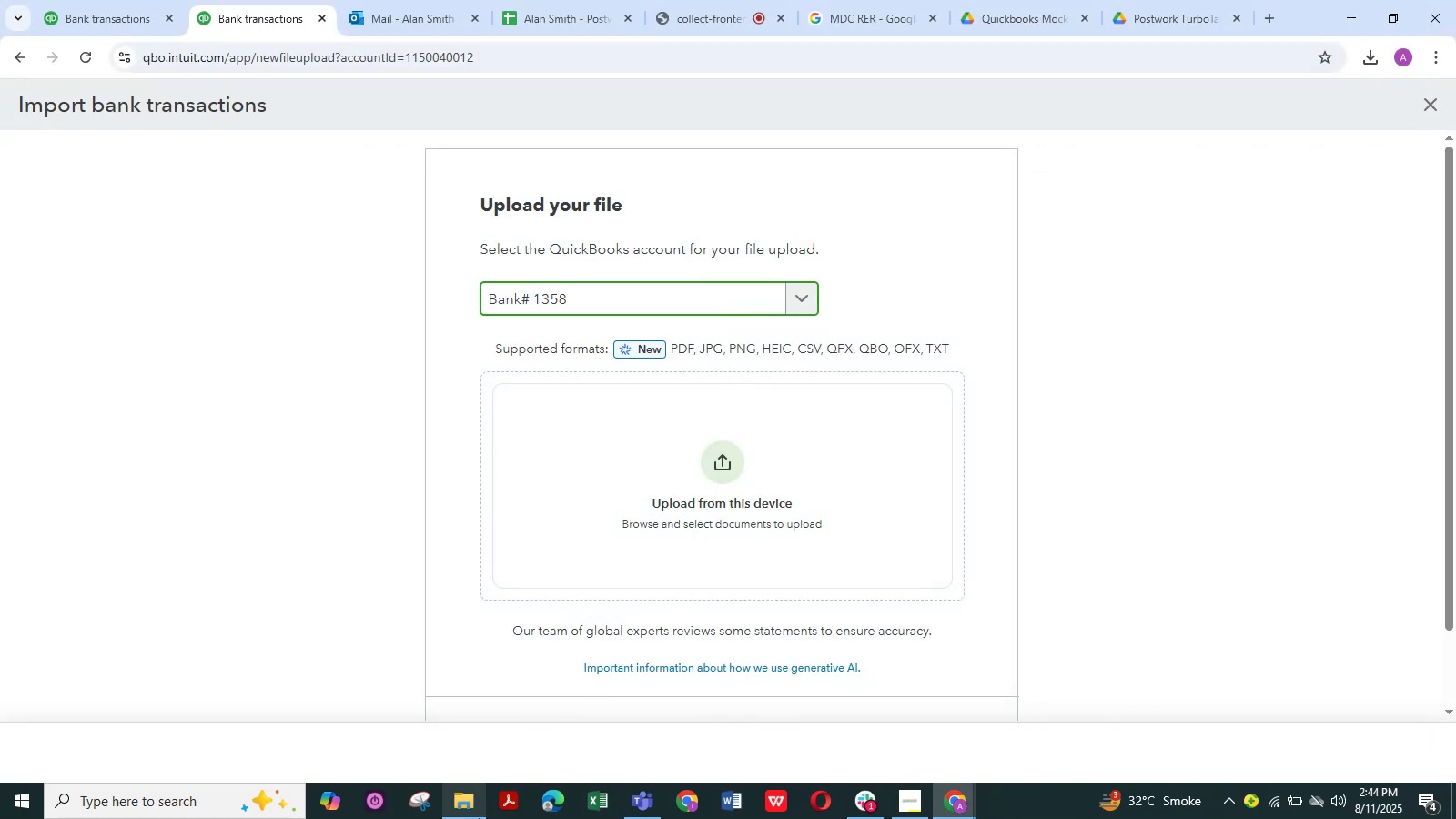 
left_click([477, 817])
 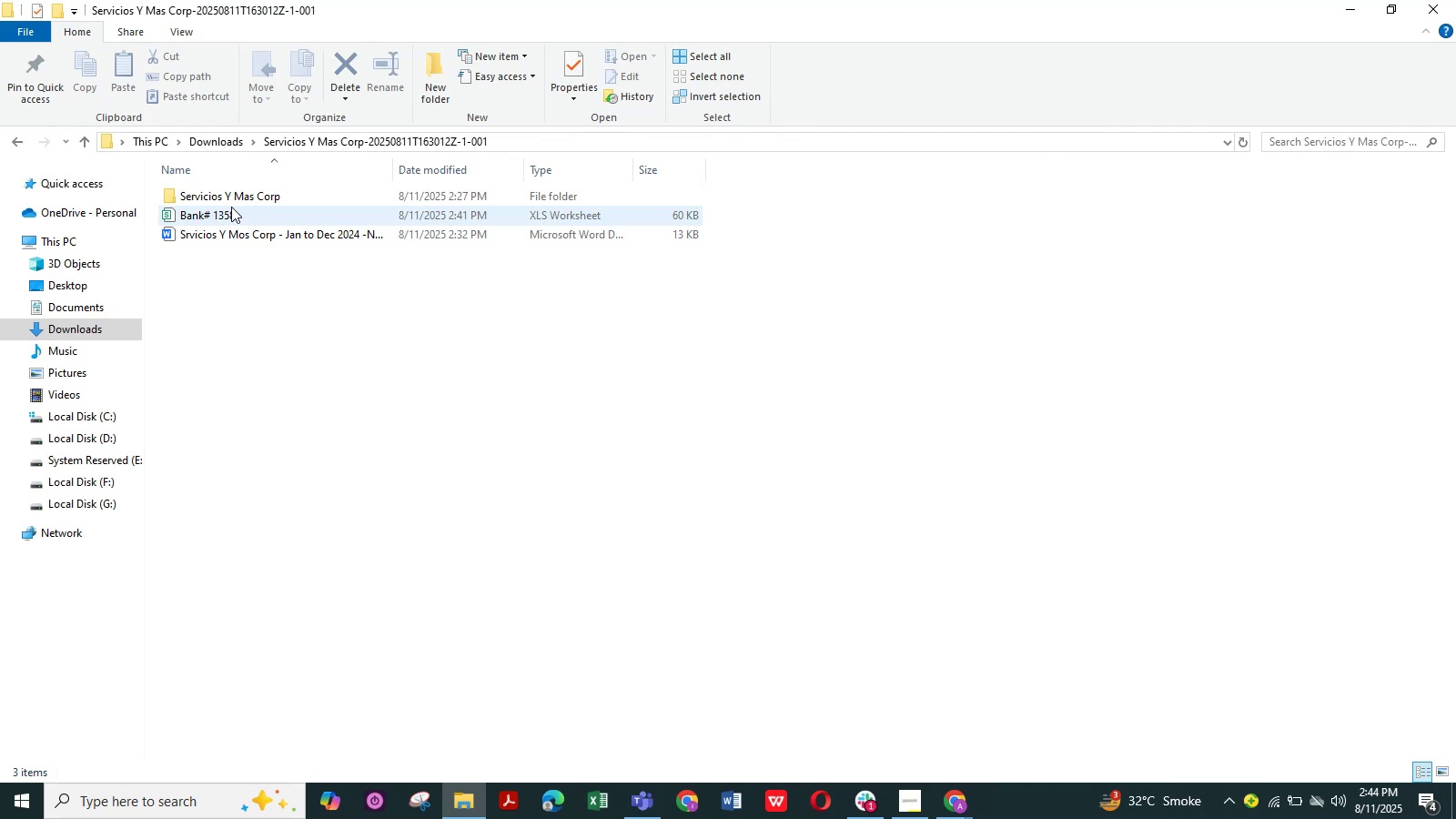 
left_click_drag(start_coordinate=[464, 35], to_coordinate=[499, 102])
 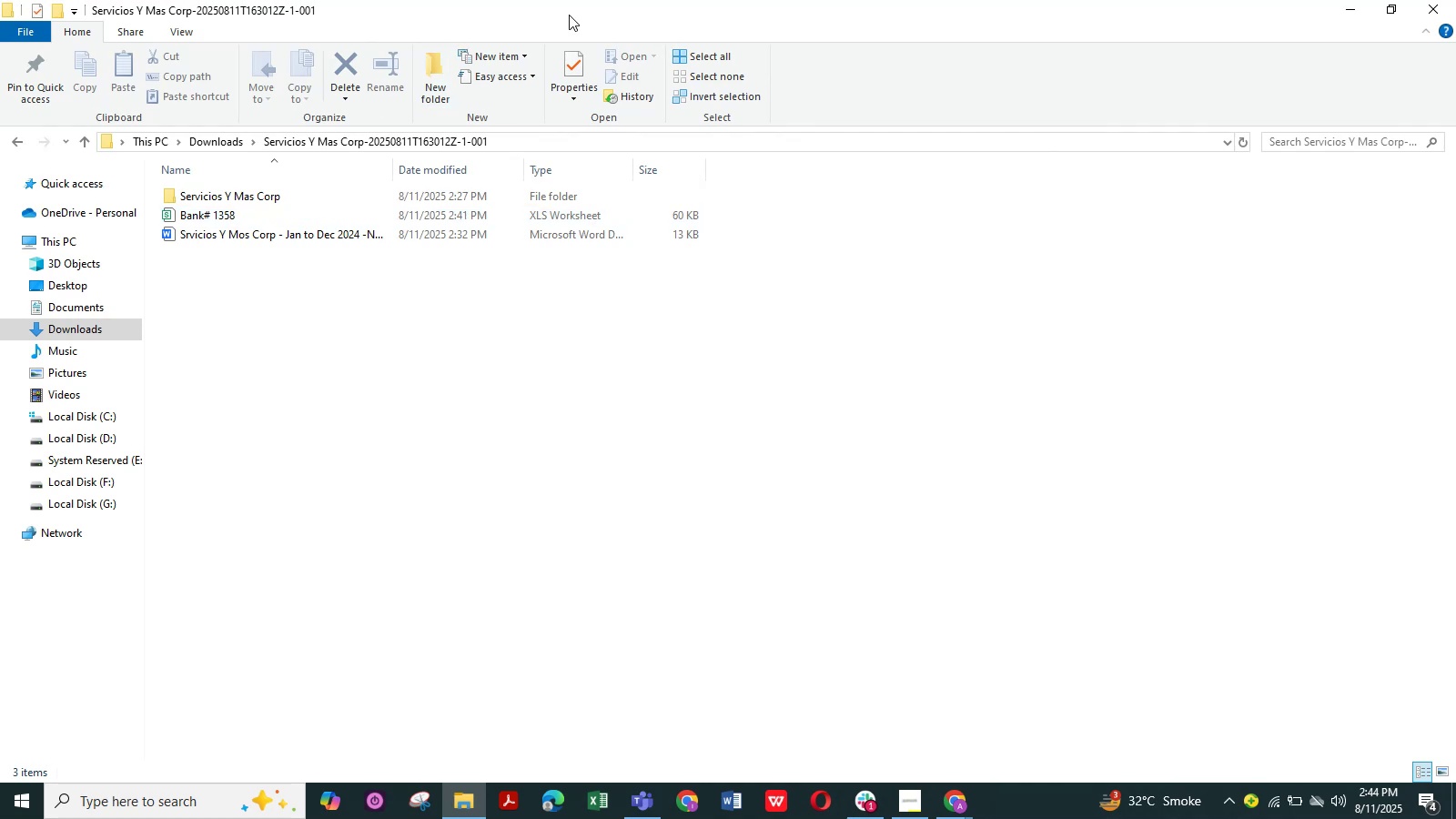 
left_click_drag(start_coordinate=[570, 15], to_coordinate=[594, 95])
 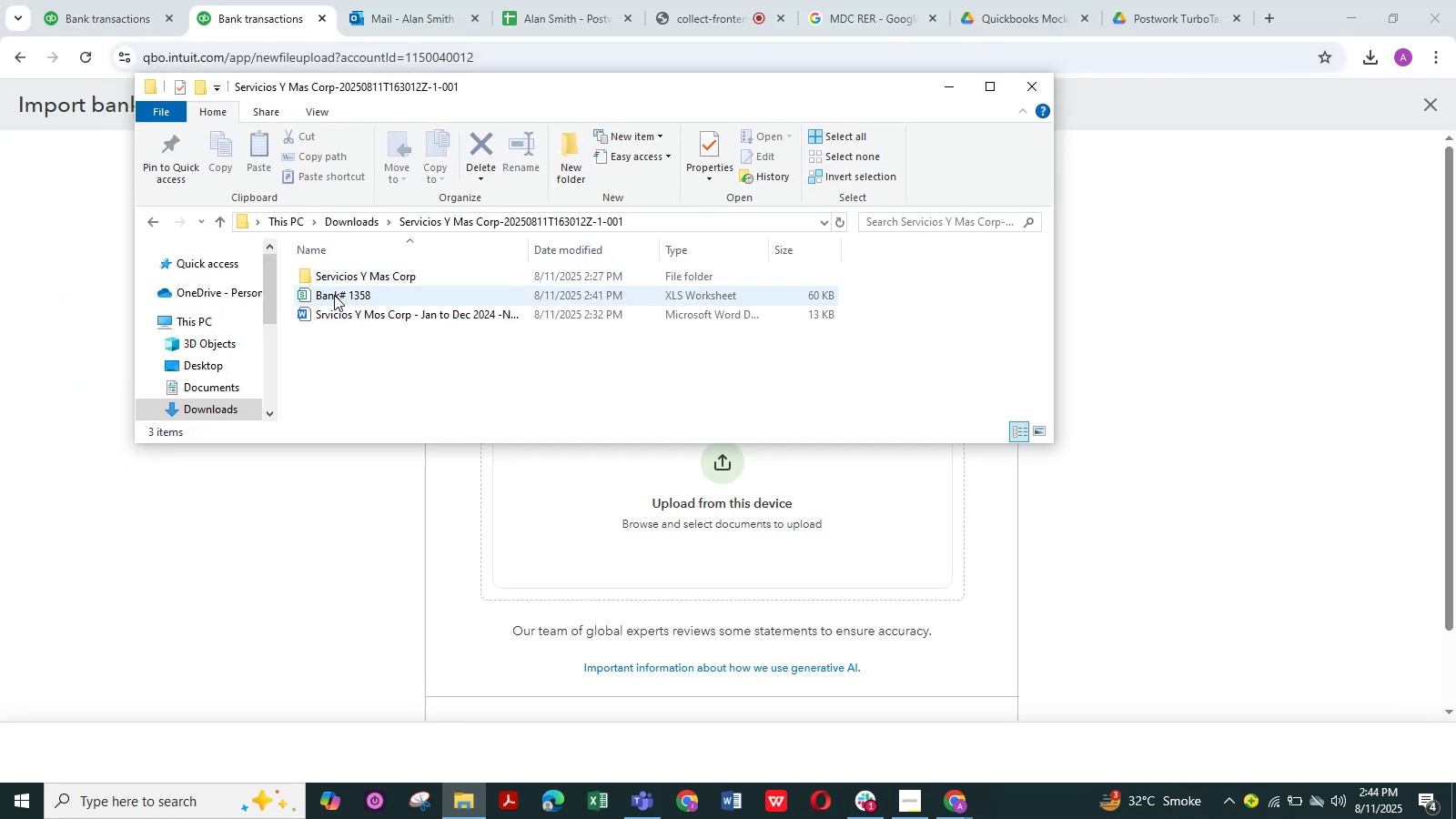 
left_click_drag(start_coordinate=[311, 295], to_coordinate=[700, 494])
 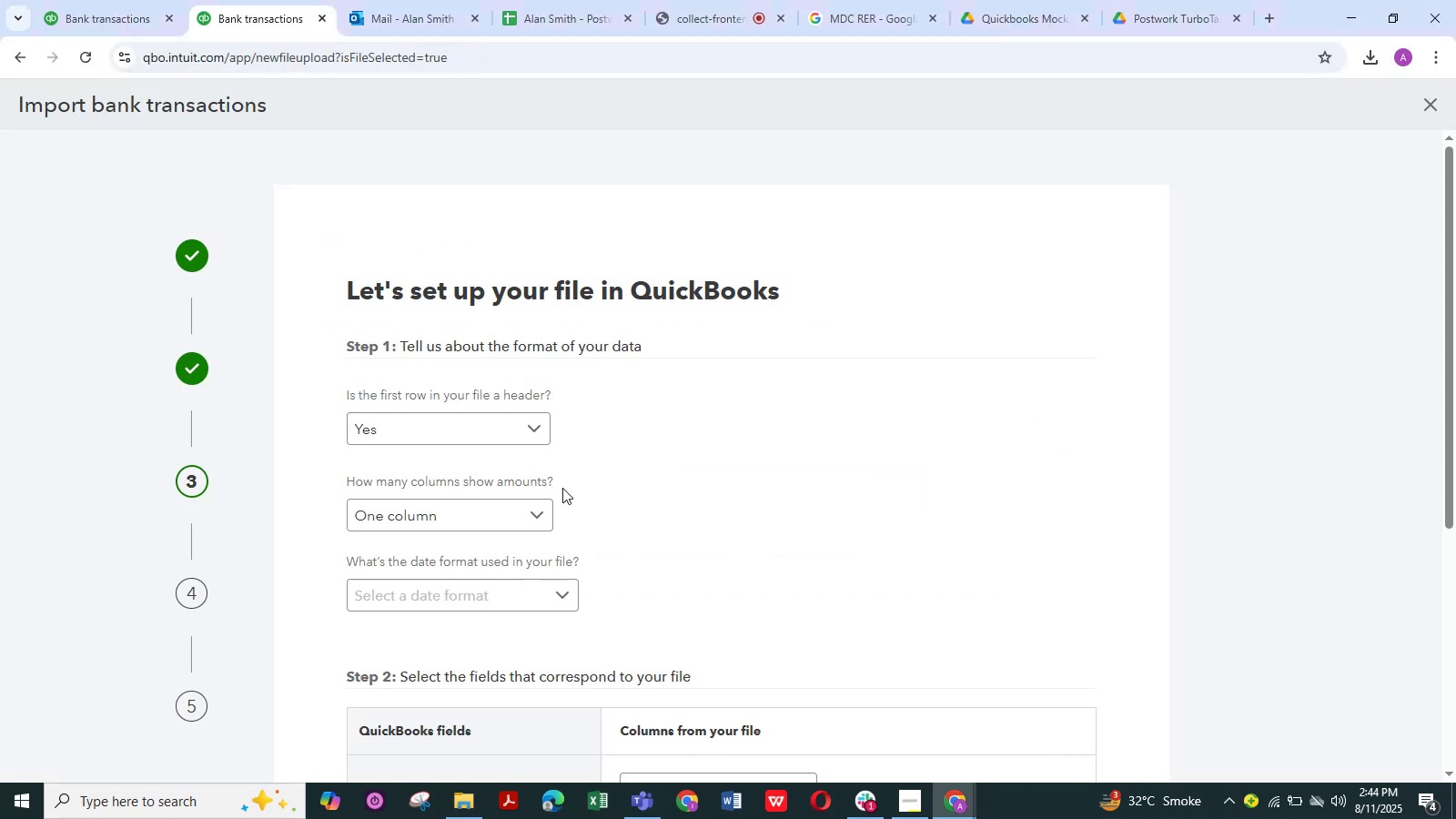 
left_click([441, 585])
 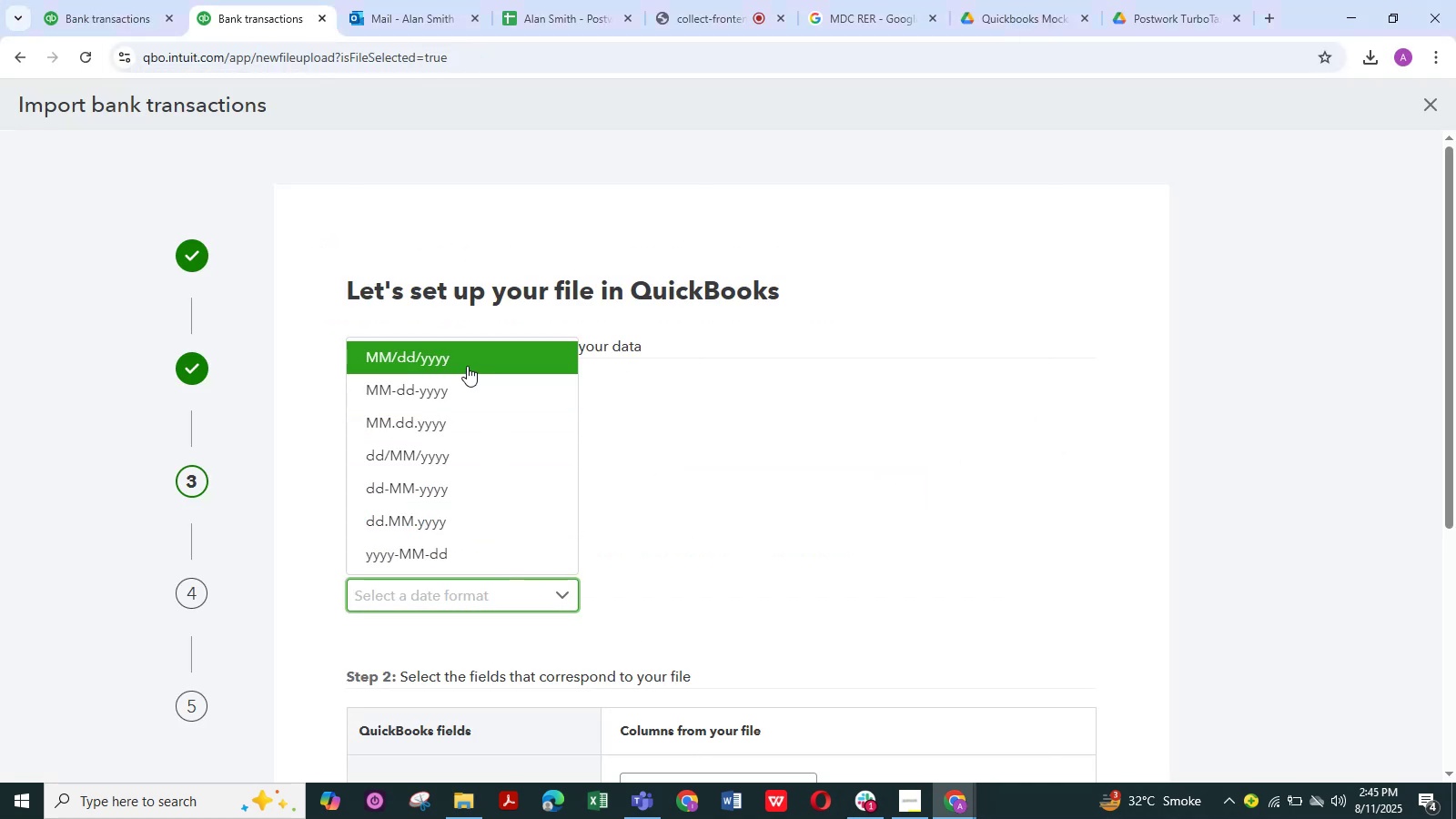 
left_click([467, 366])
 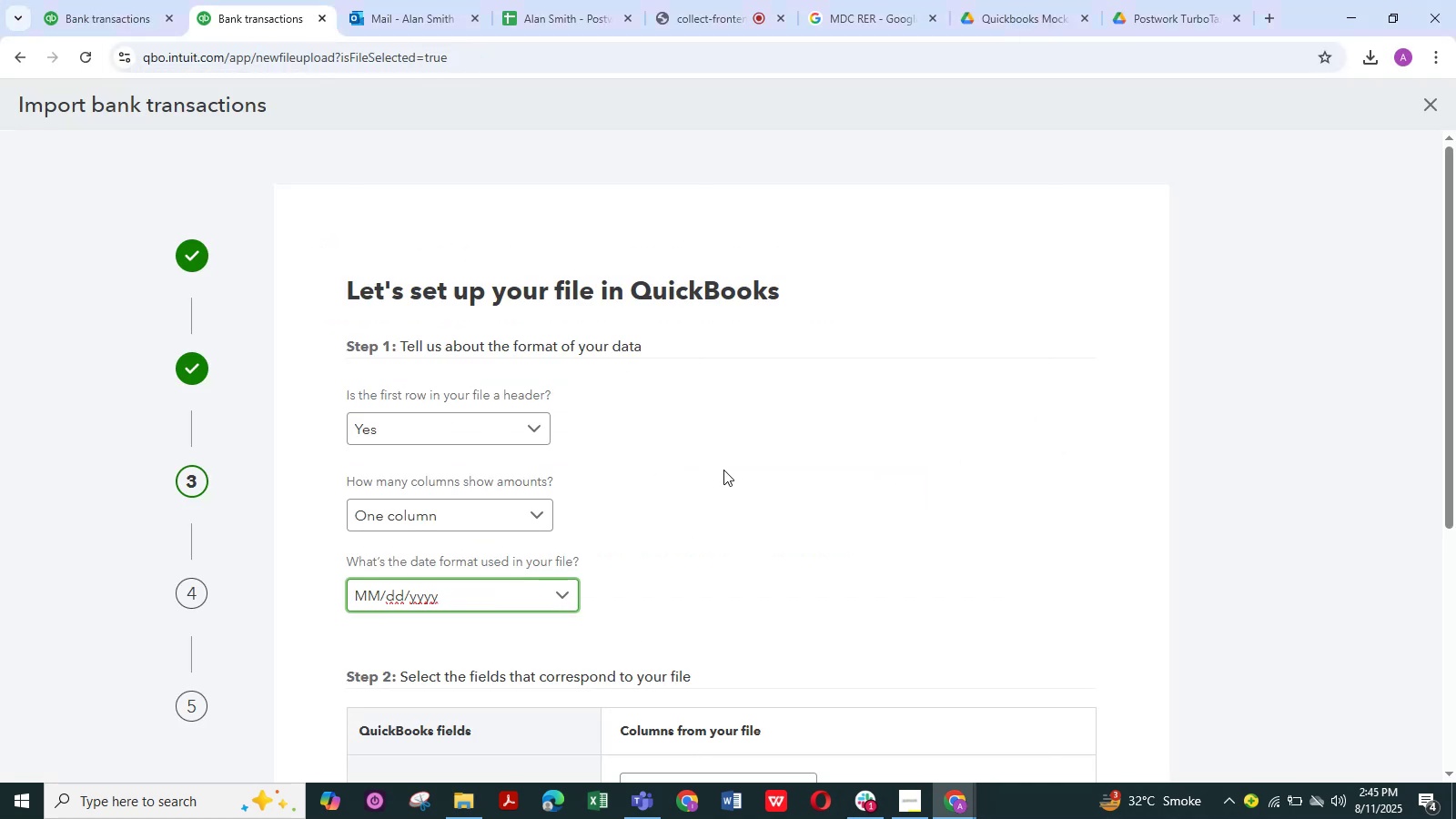 
scroll: coordinate [724, 475], scroll_direction: down, amount: 5.0
 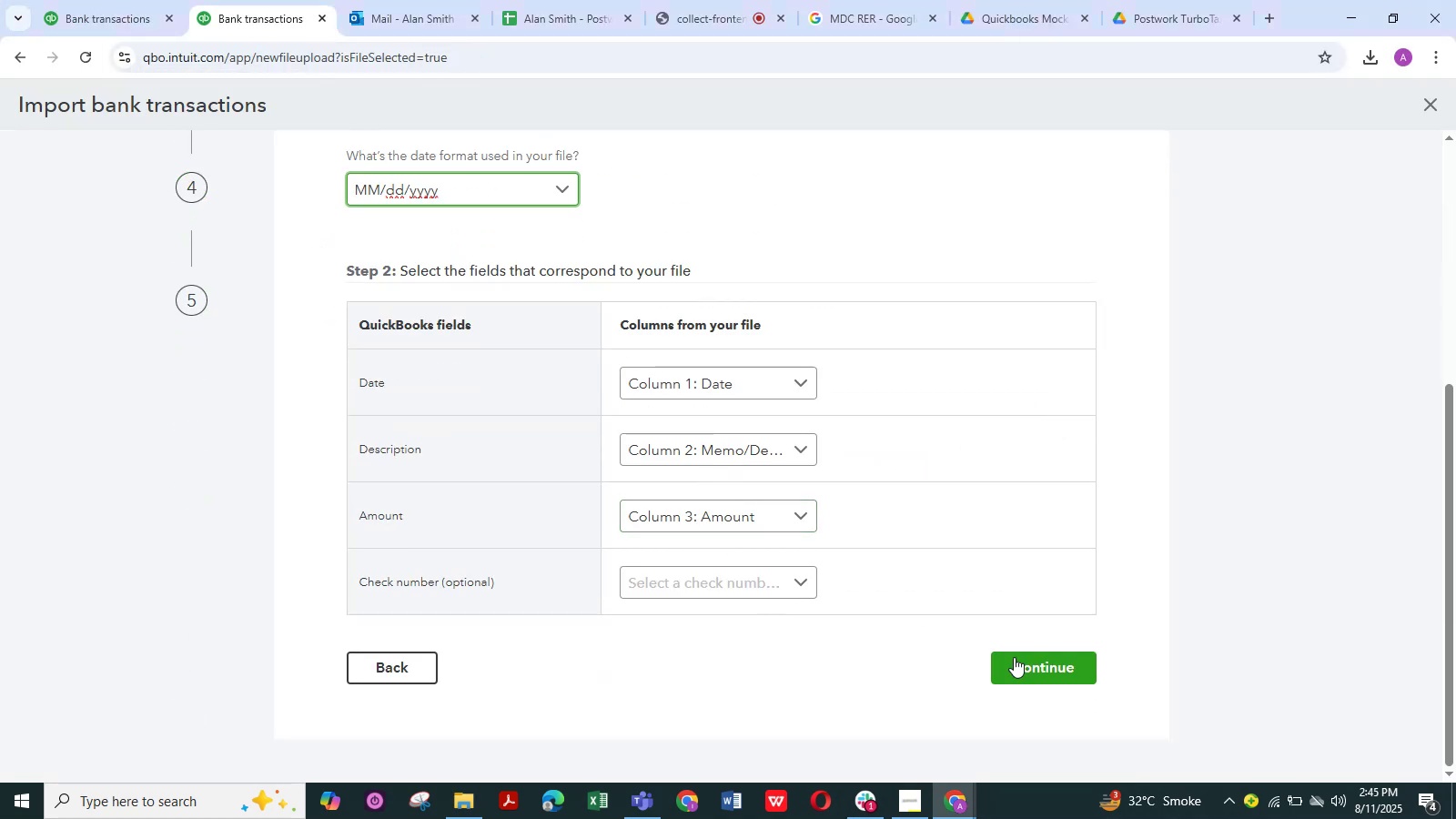 
left_click([1029, 666])
 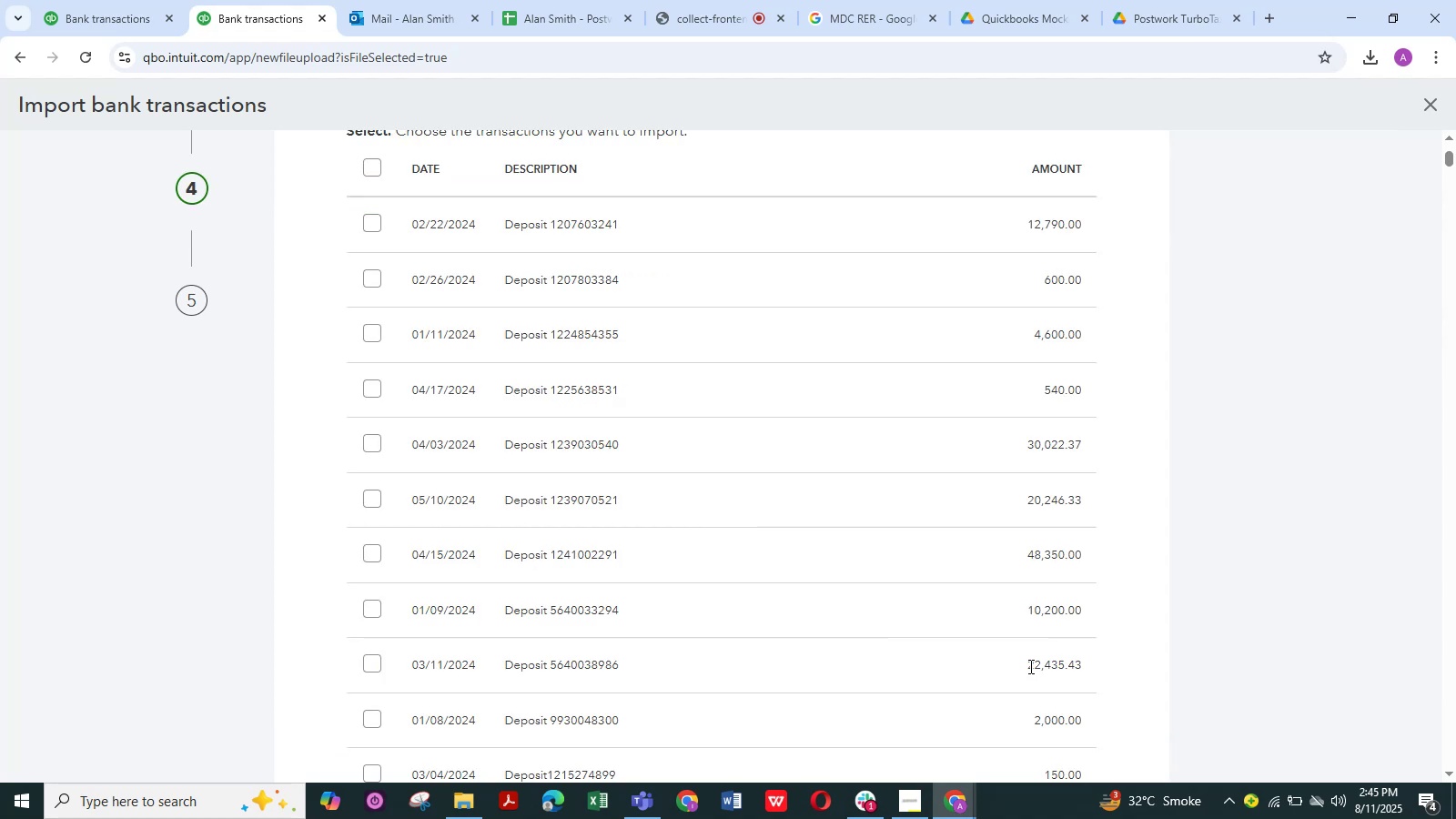 
wait(10.18)
 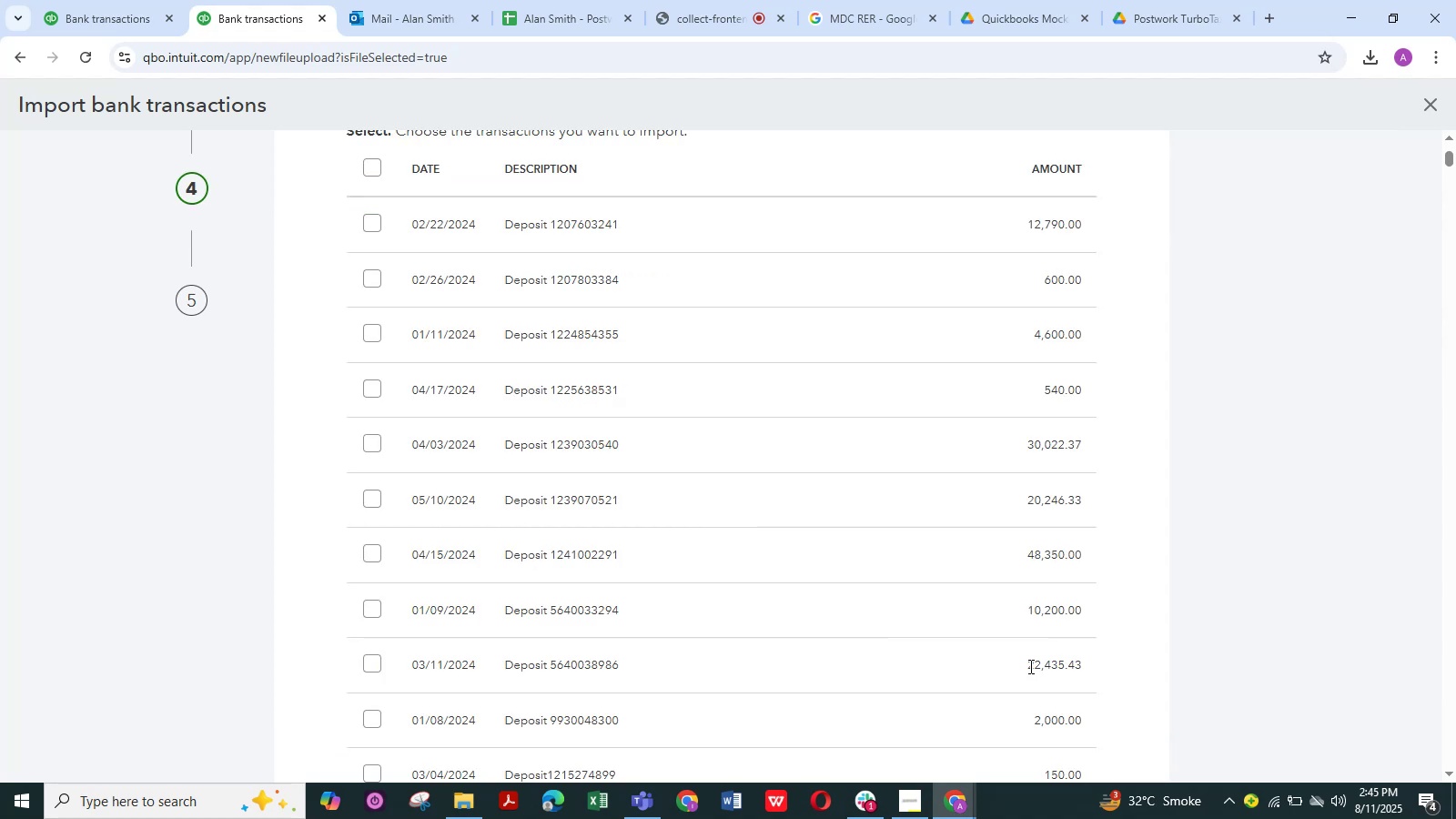 
double_click([376, 173])
 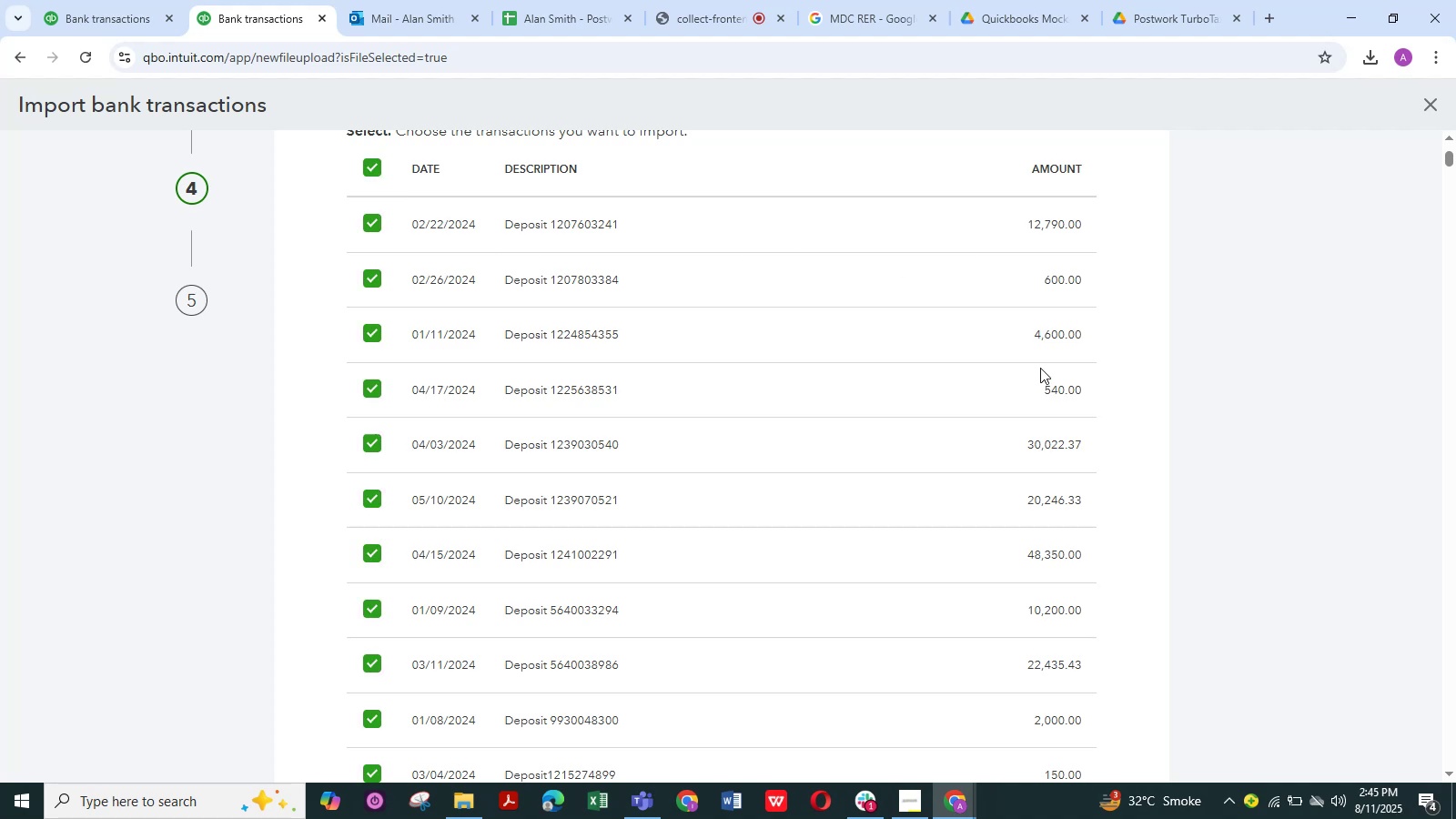 
scroll: coordinate [1125, 335], scroll_direction: down, amount: 22.0
 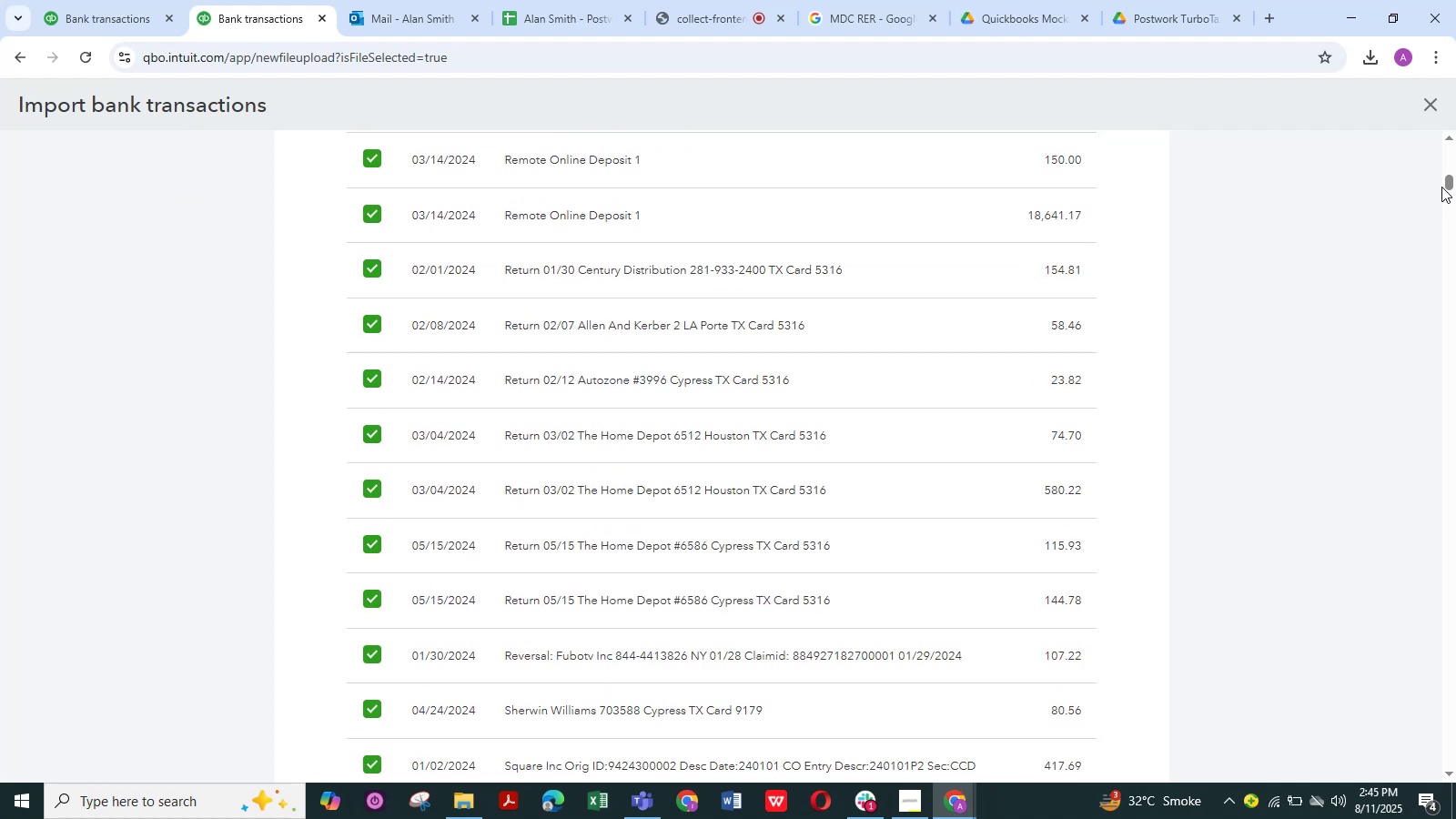 
left_click_drag(start_coordinate=[1445, 183], to_coordinate=[1339, 791])
 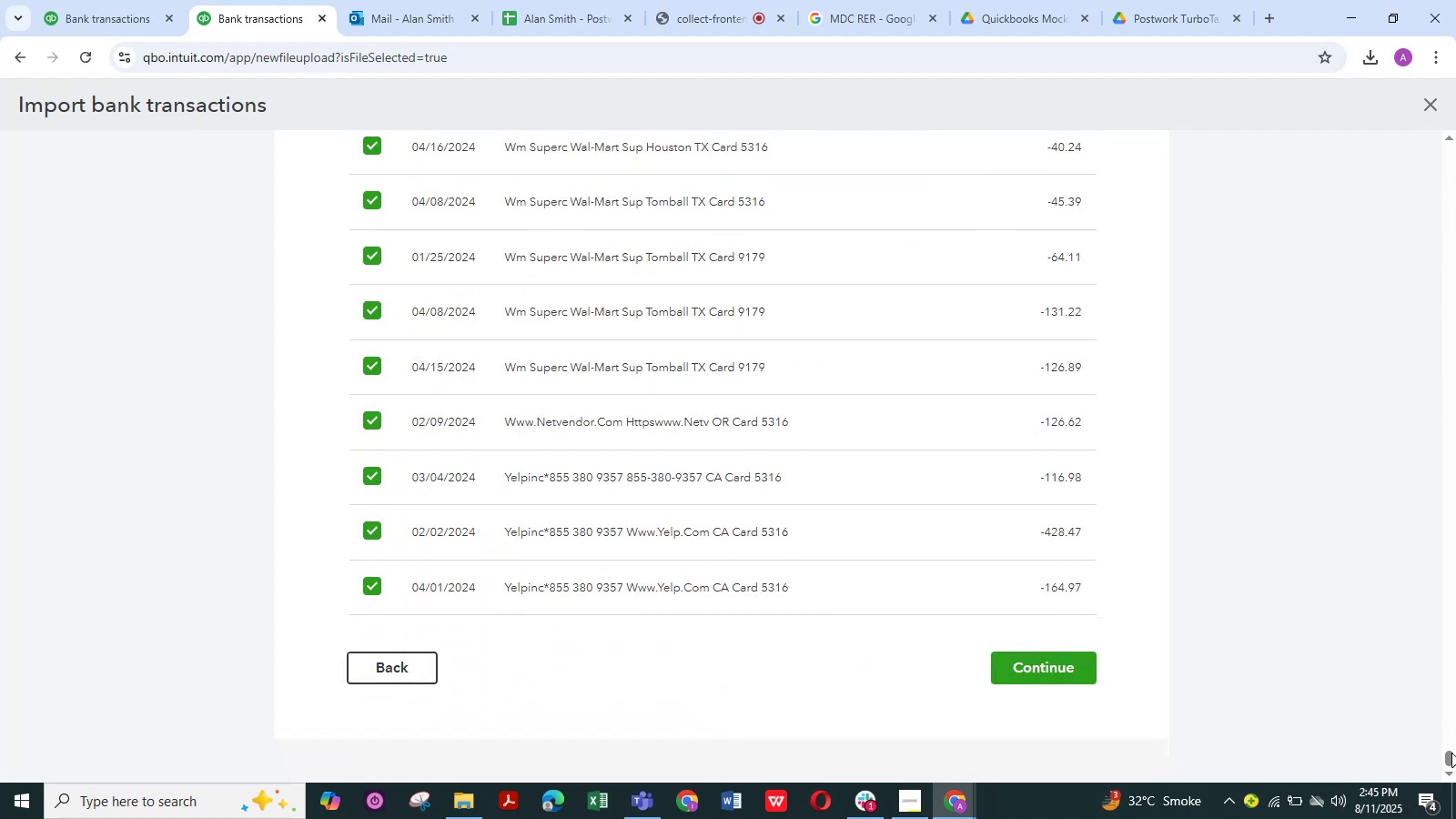 
left_click_drag(start_coordinate=[1451, 758], to_coordinate=[1438, 134])
 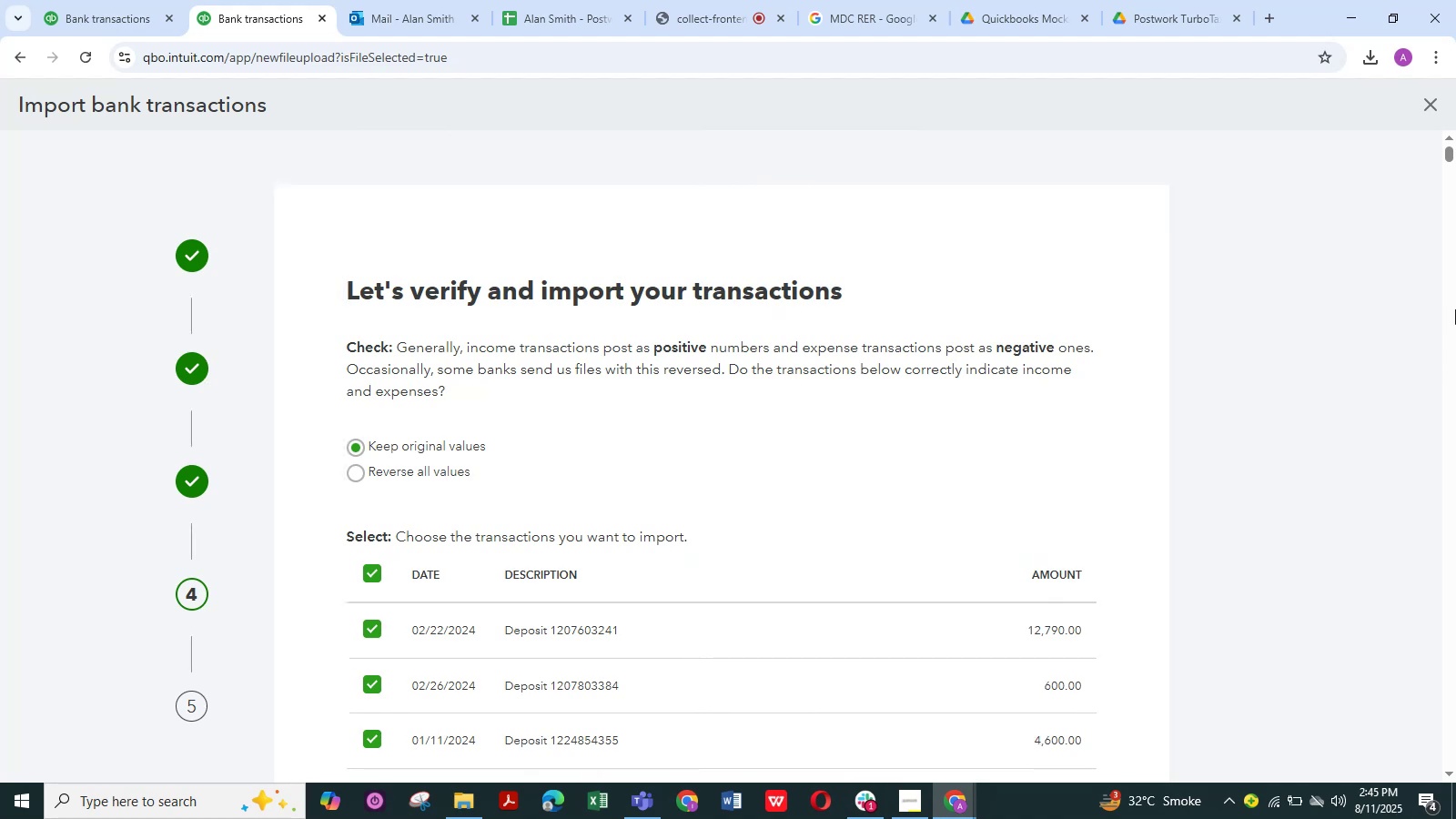 
left_click_drag(start_coordinate=[1447, 153], to_coordinate=[1404, 803])
 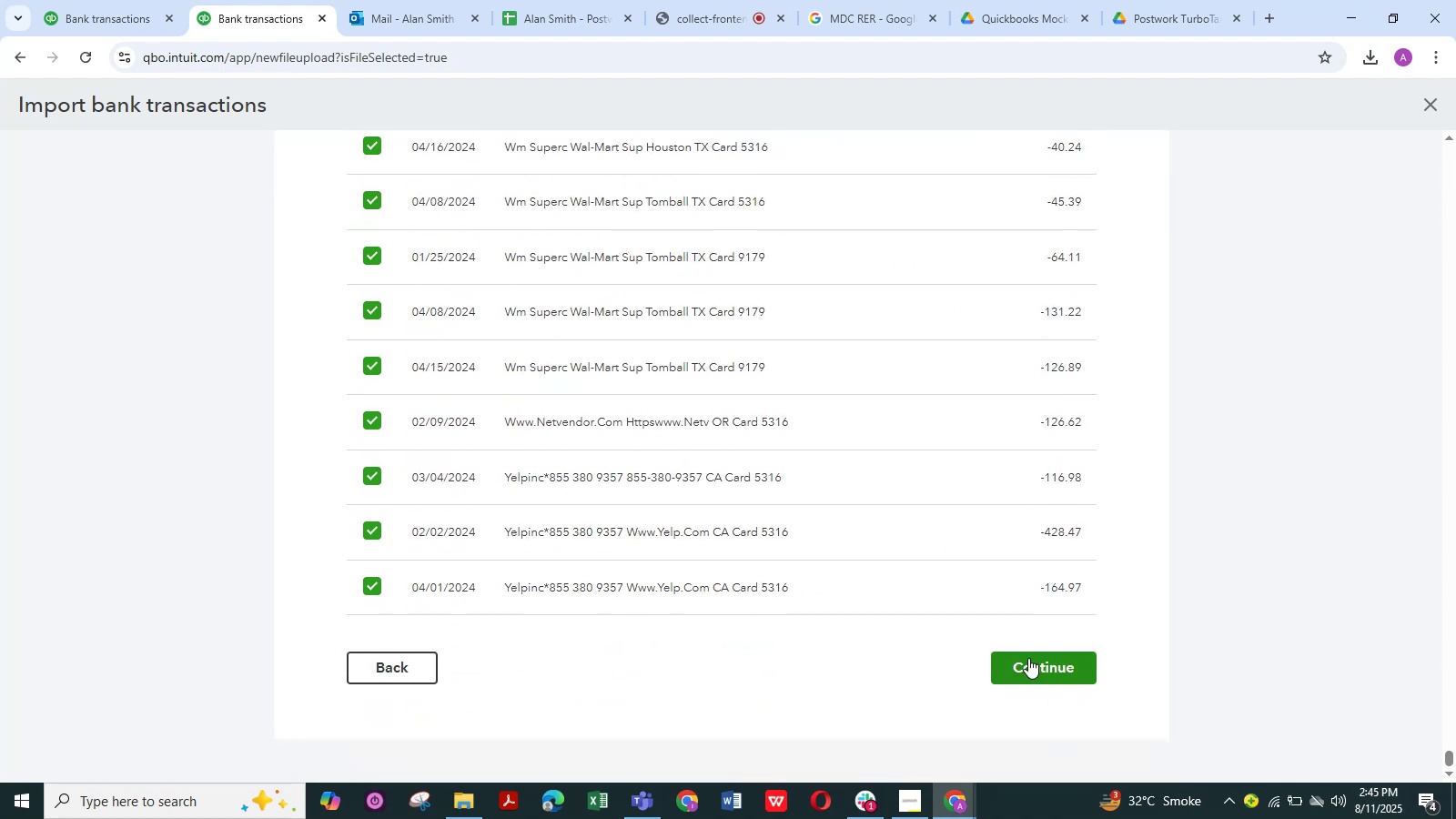 
left_click([1028, 660])
 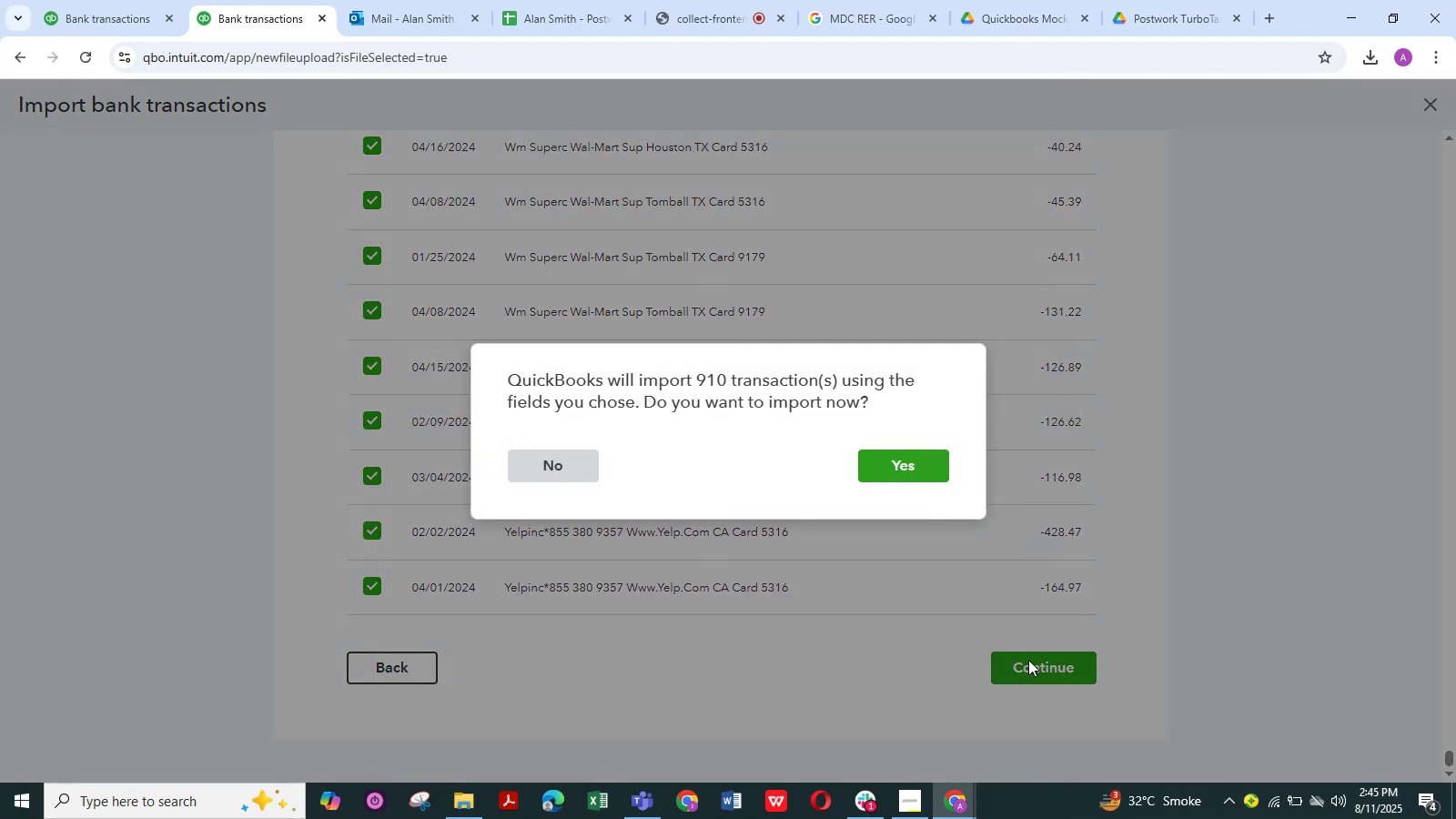 
left_click([885, 466])
 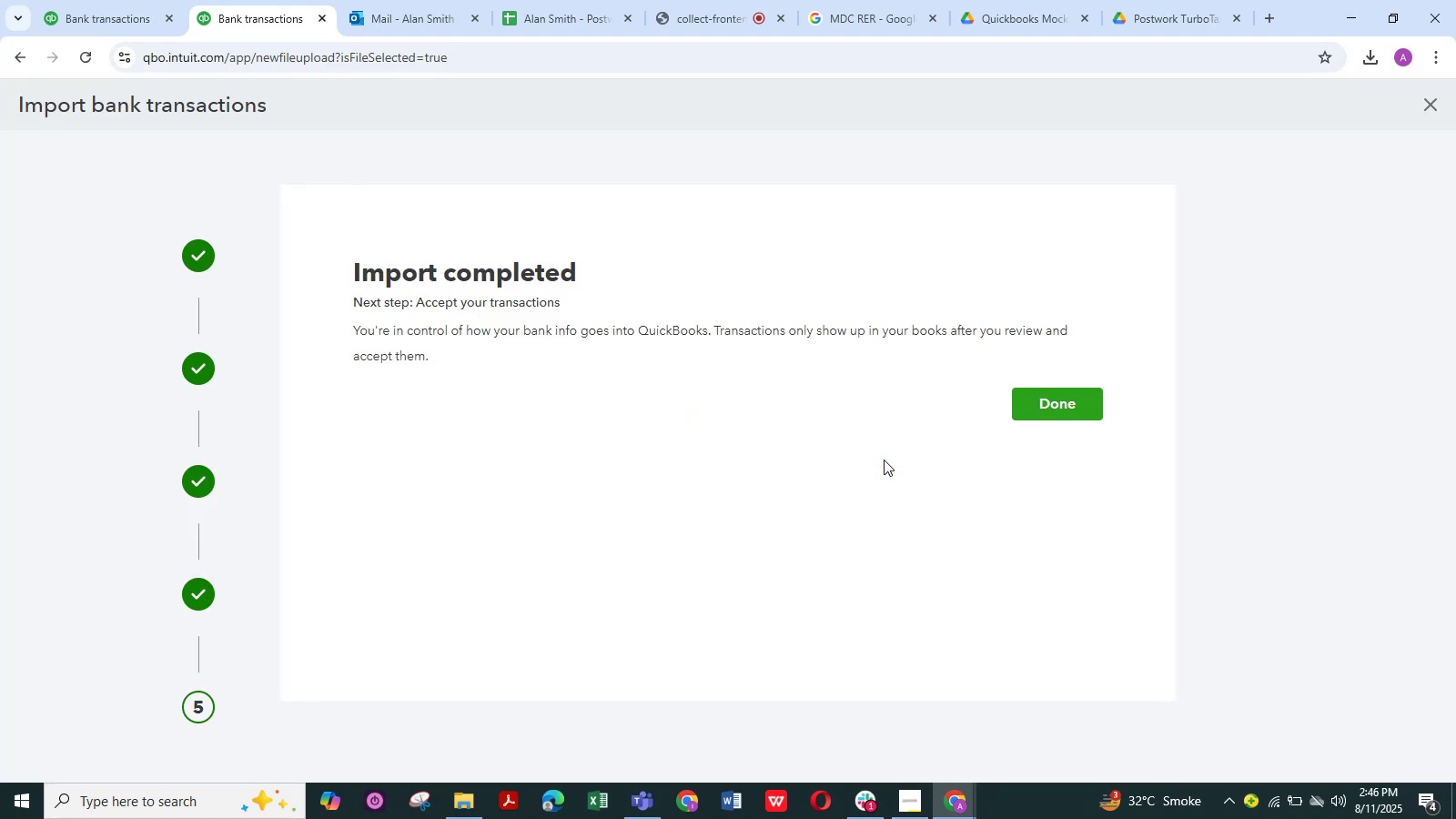 
wait(63.63)
 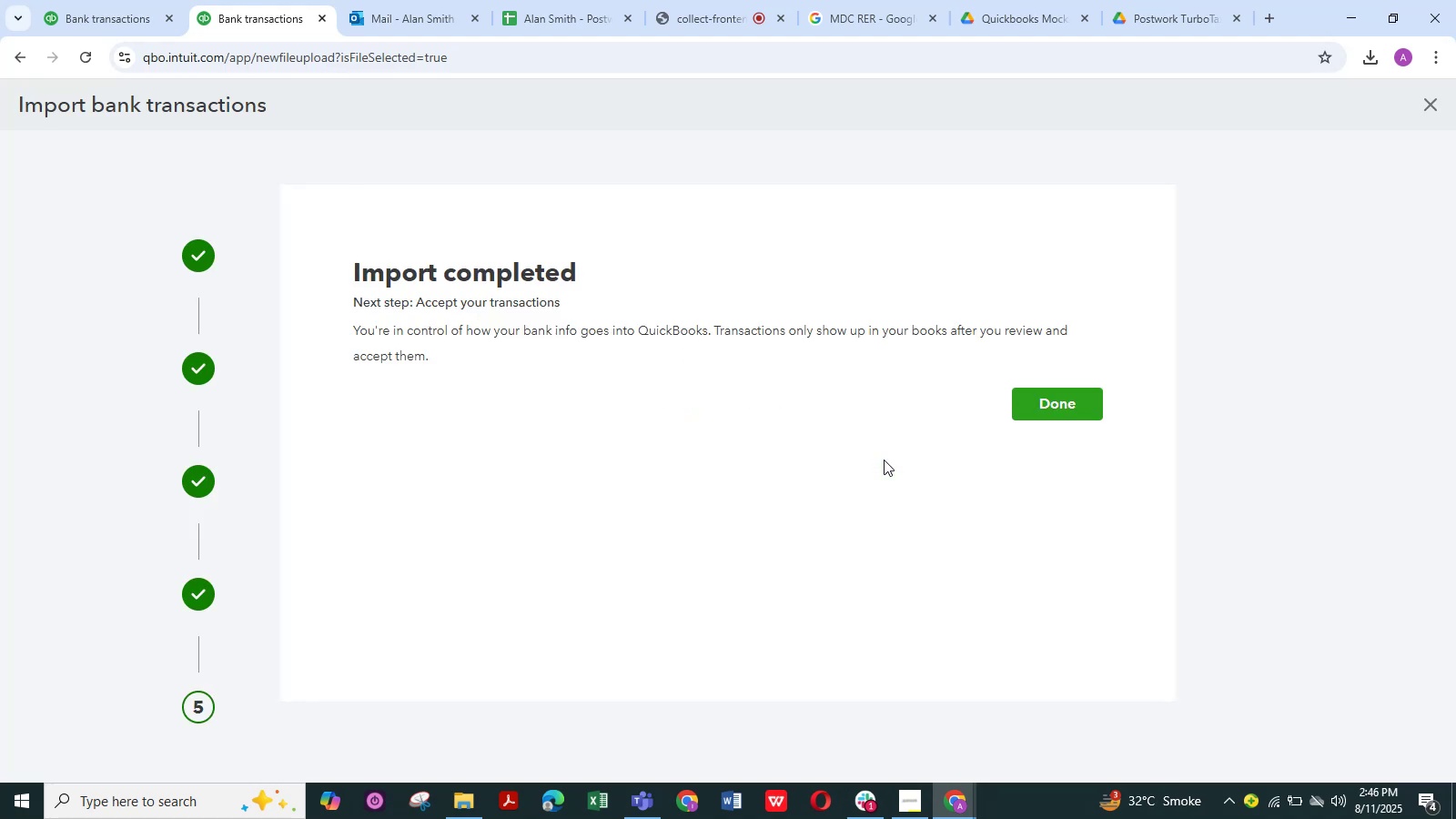 
left_click([1062, 403])
 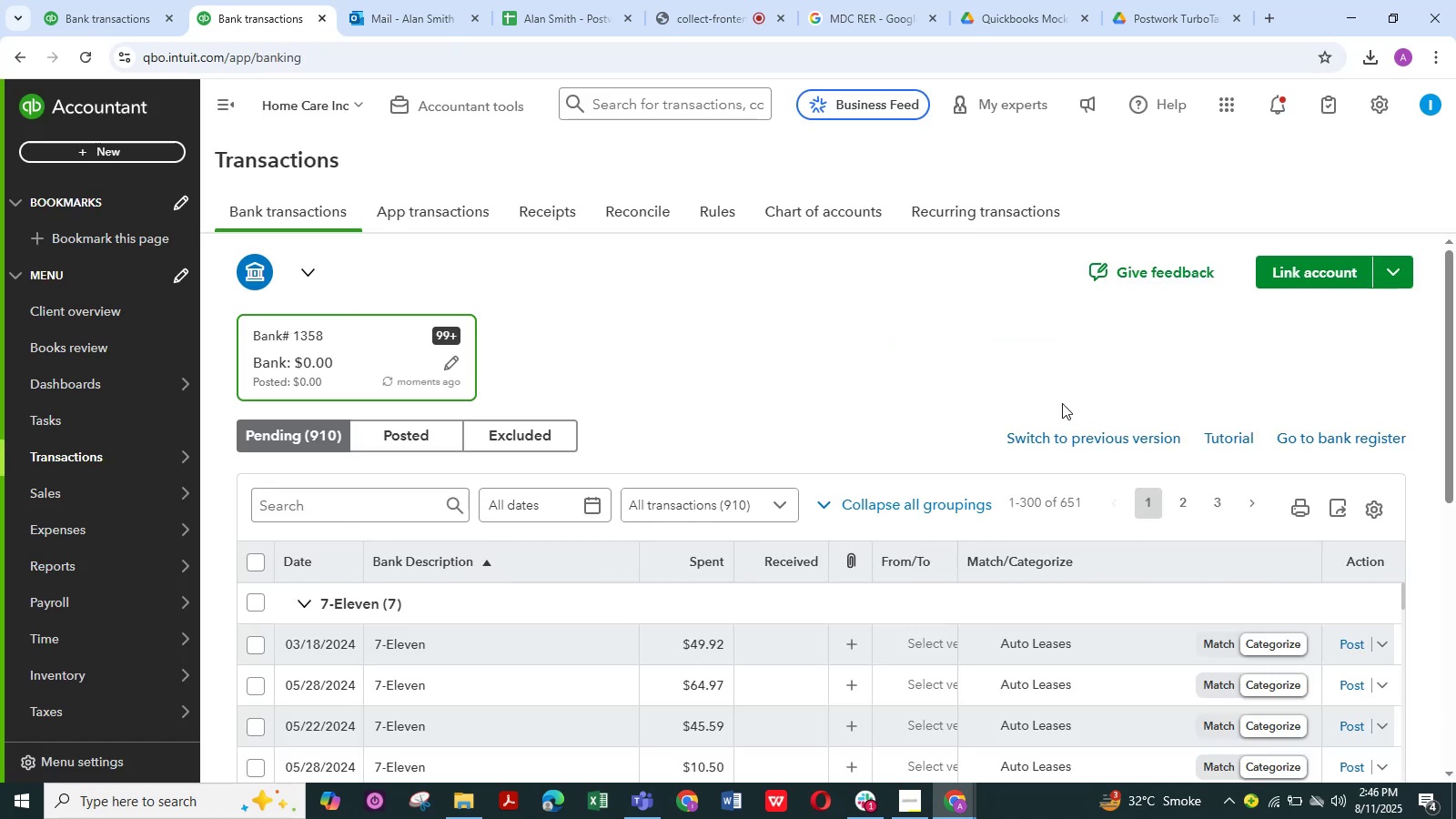 
wait(13.1)
 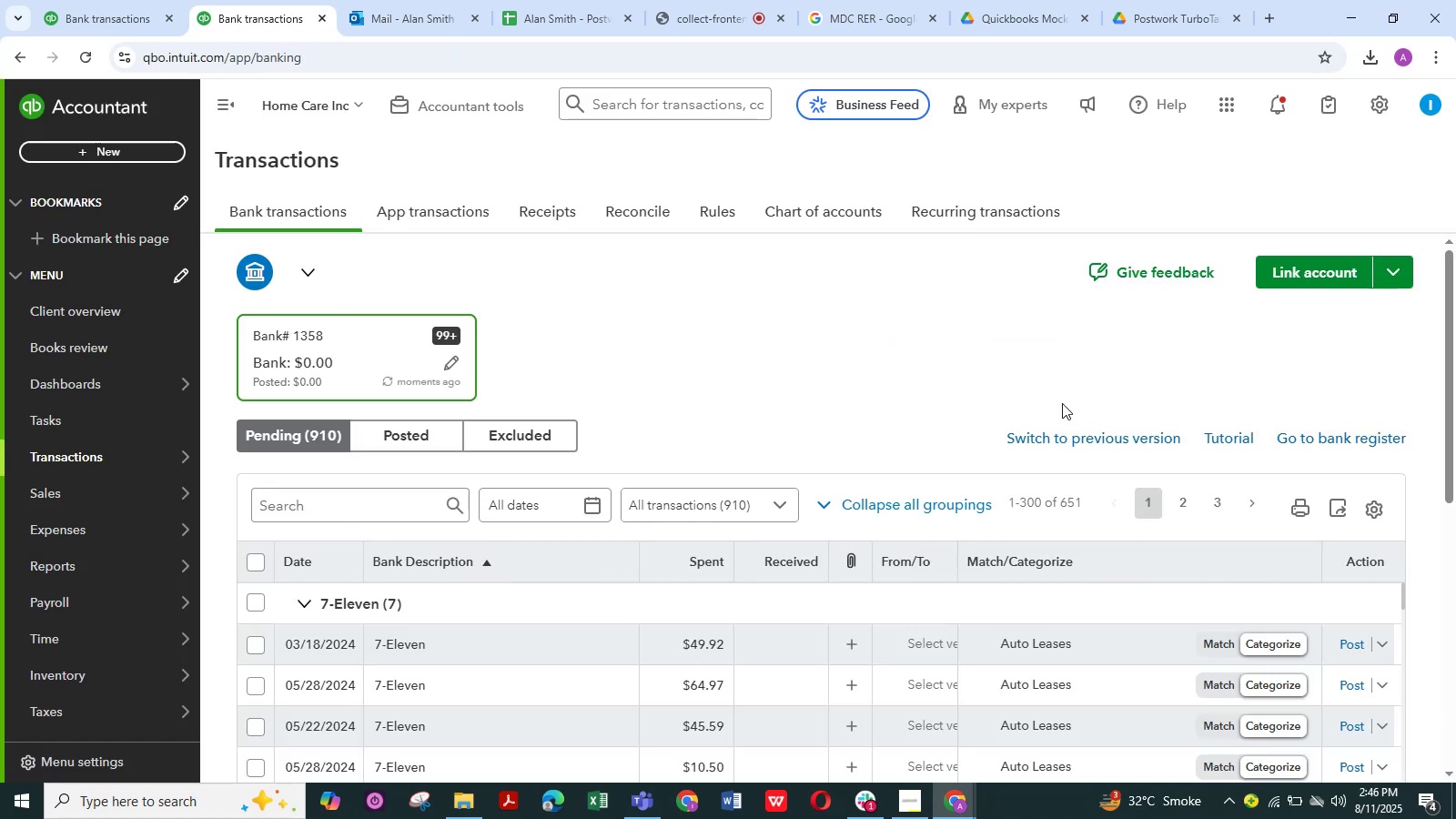 
scroll: coordinate [703, 410], scroll_direction: up, amount: 3.0
 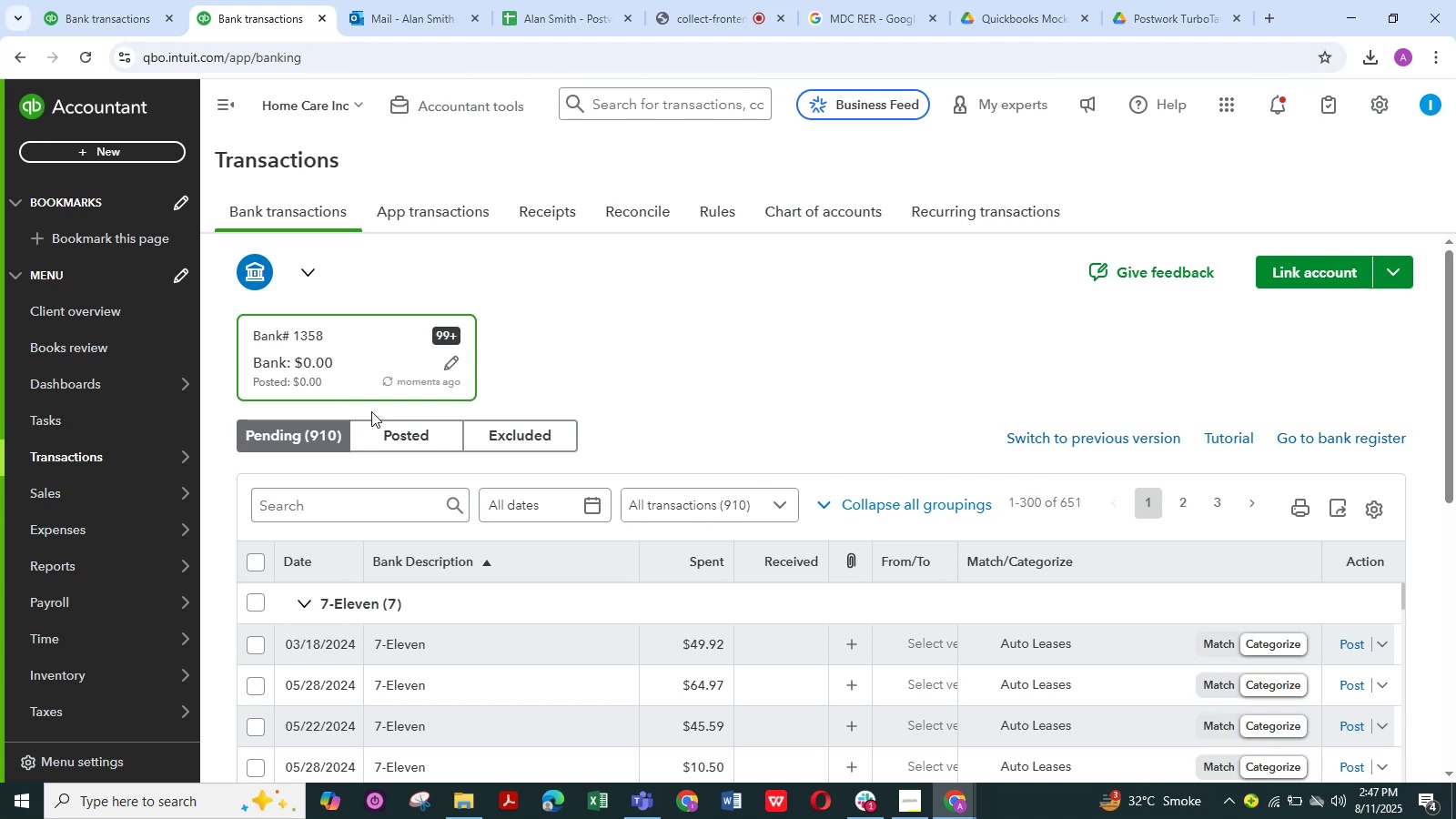 
wait(41.53)
 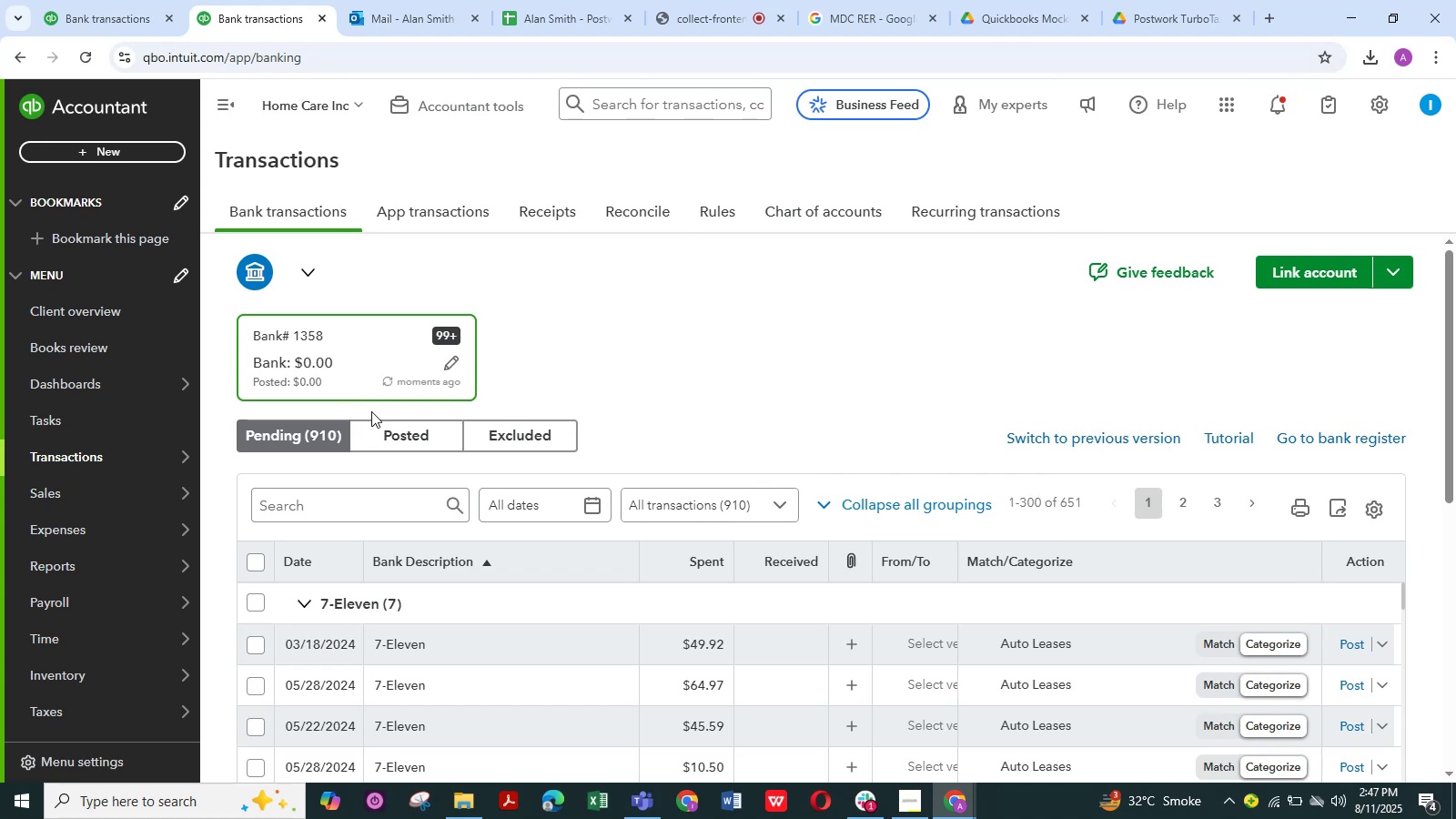 
scroll: coordinate [488, 544], scroll_direction: down, amount: 9.0
 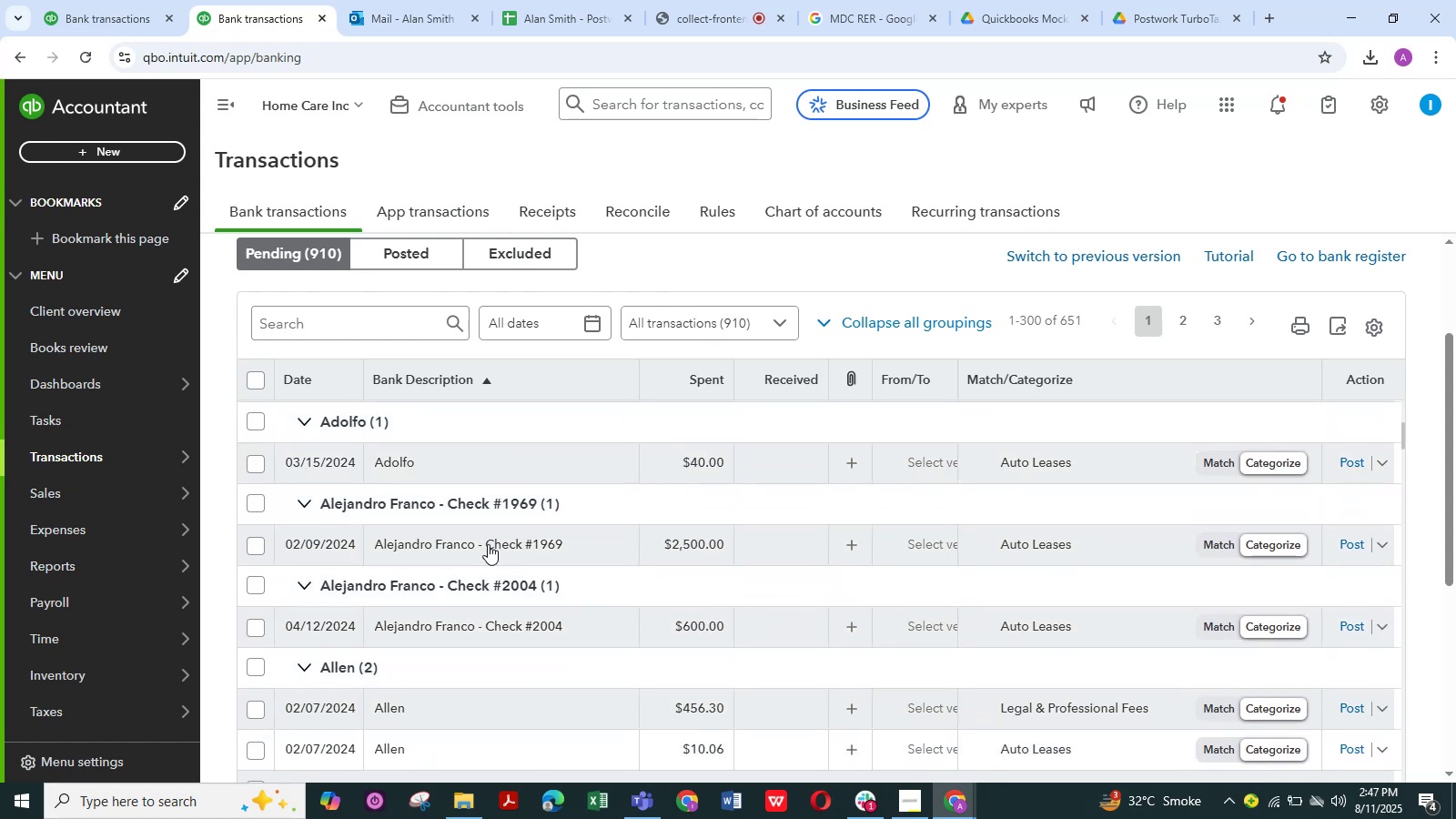 
scroll: coordinate [488, 544], scroll_direction: up, amount: 4.0
 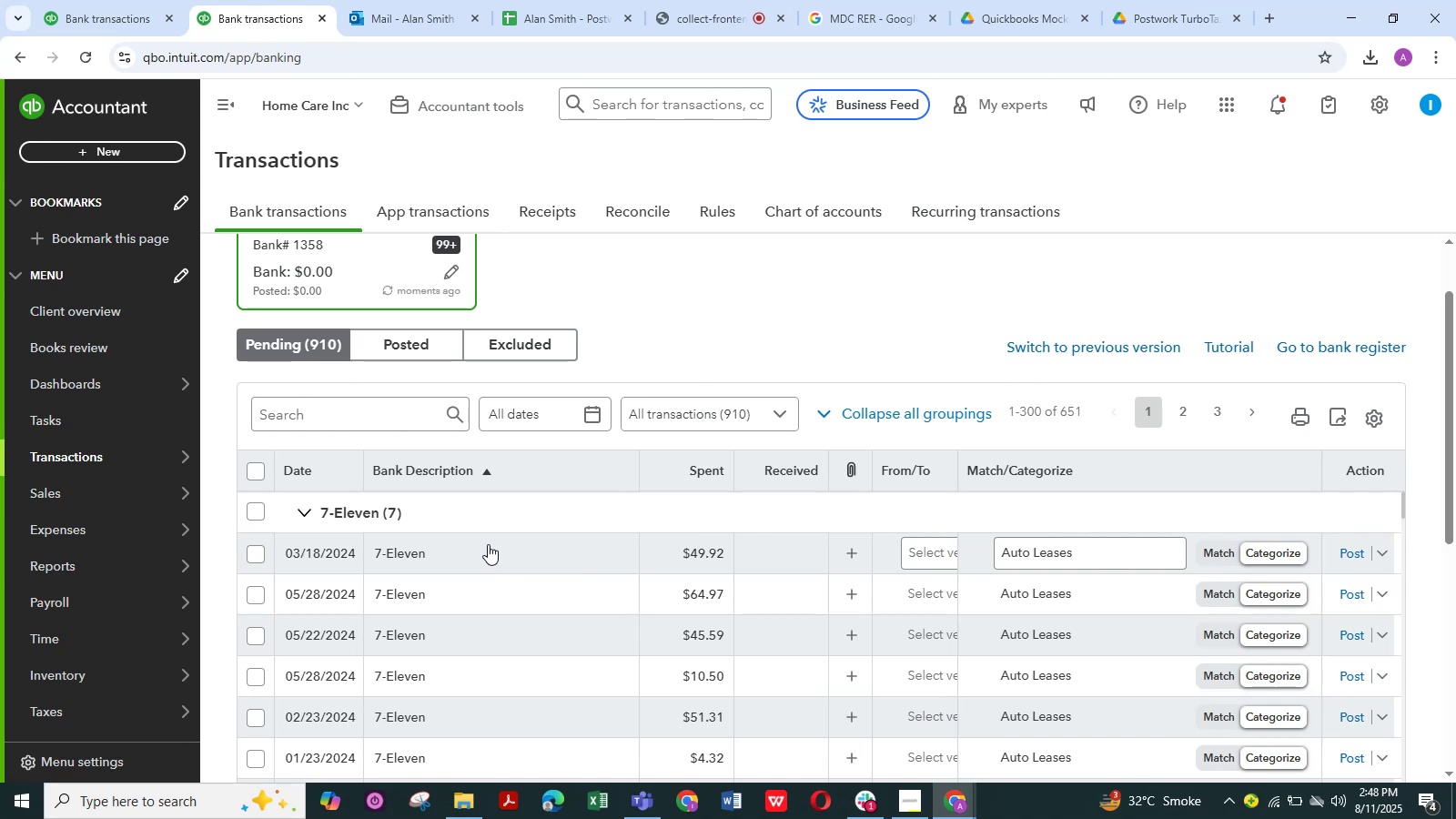 
wait(43.94)
 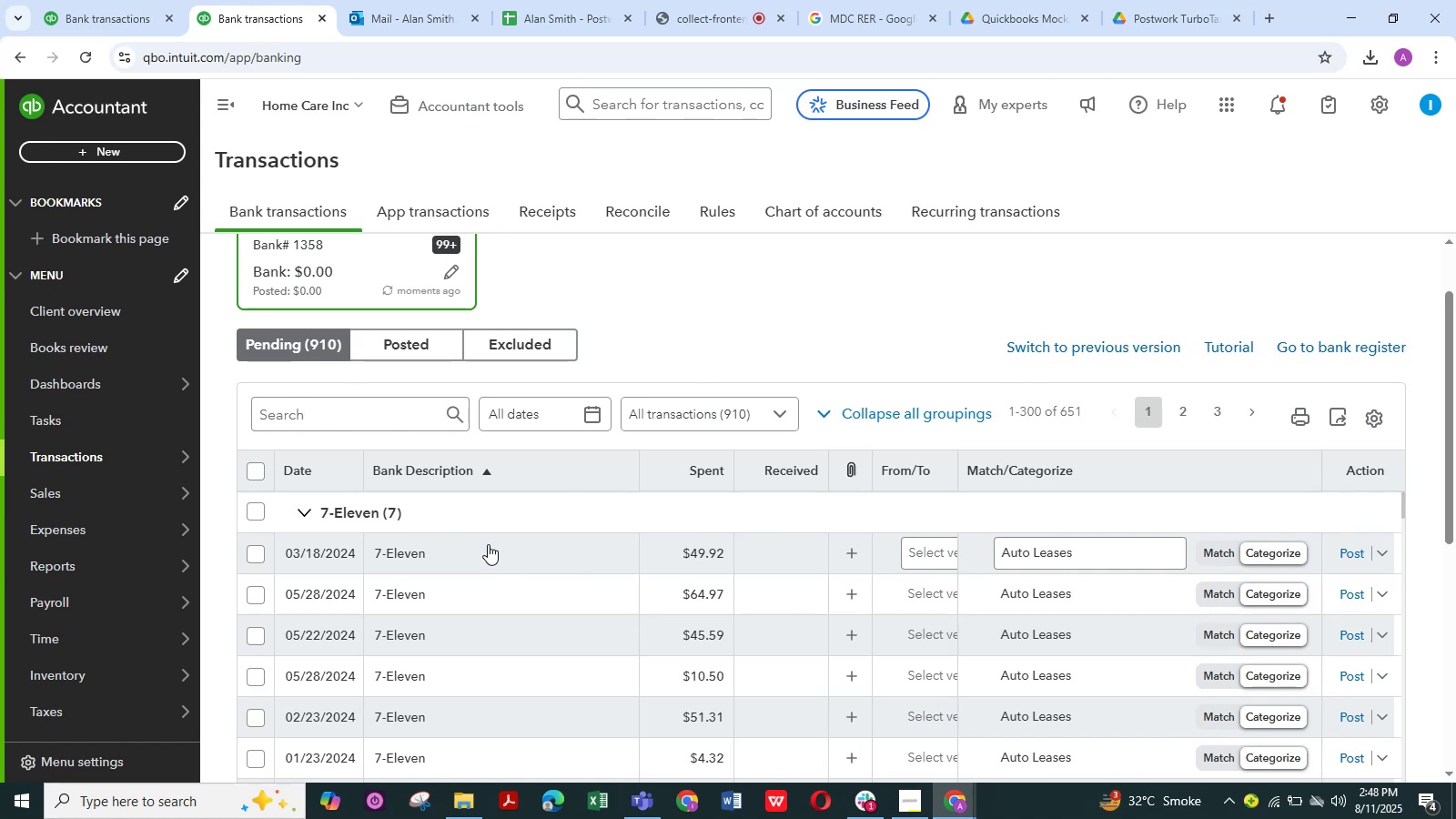 
left_click([466, 557])
 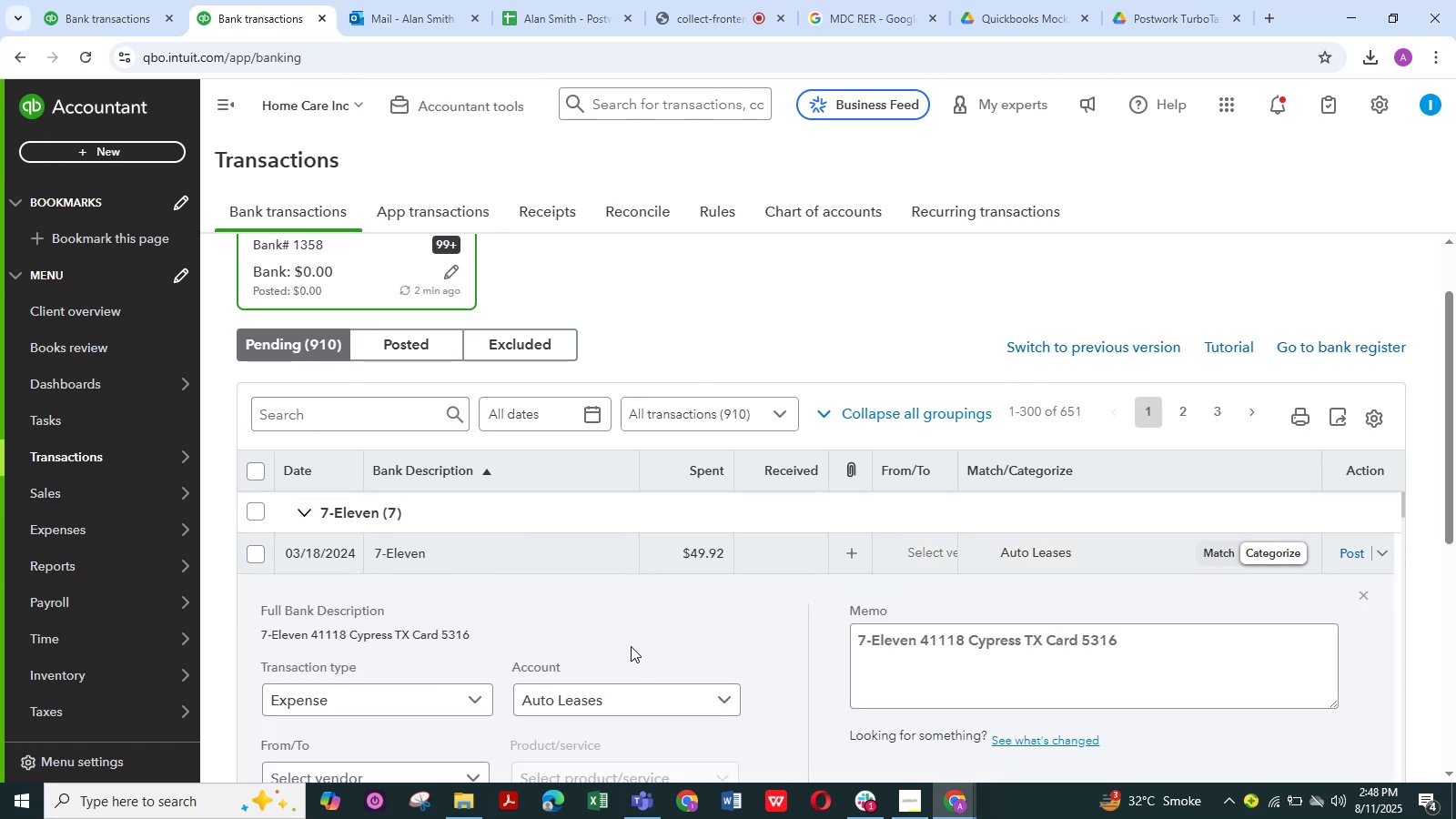 
scroll: coordinate [631, 645], scroll_direction: down, amount: 2.0
 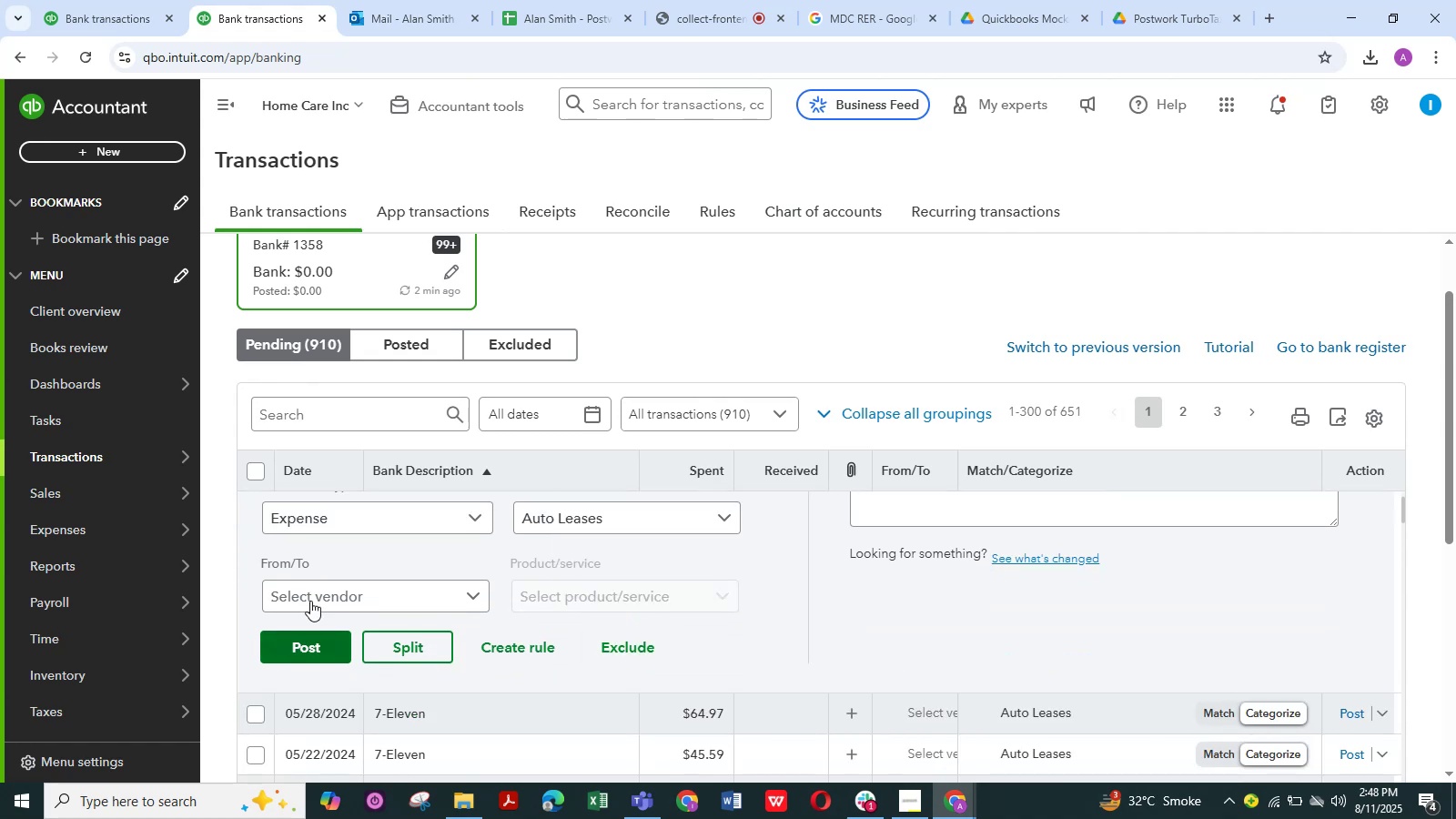 
scroll: coordinate [344, 536], scroll_direction: up, amount: 1.0
 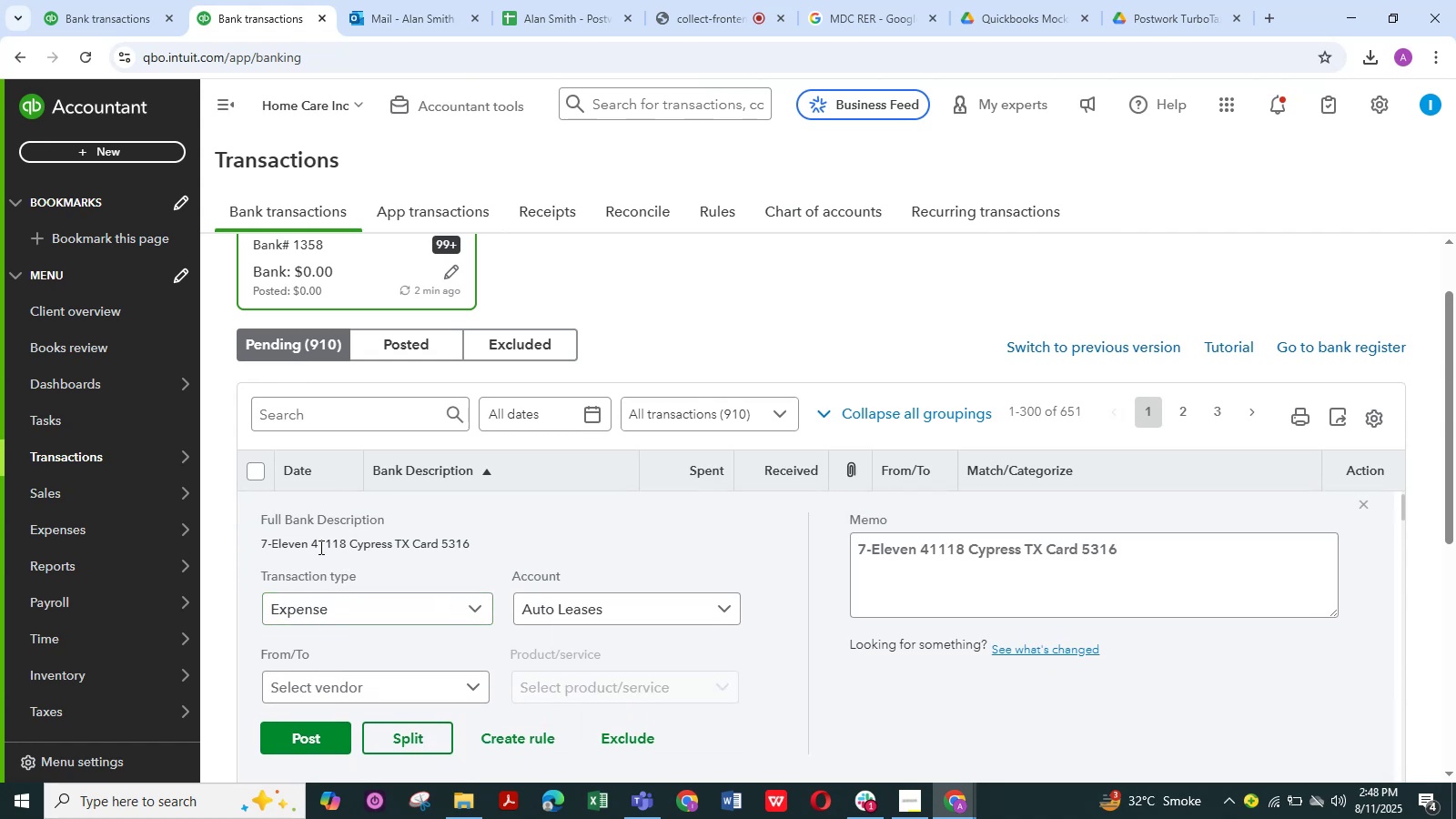 
left_click_drag(start_coordinate=[308, 547], to_coordinate=[246, 545])
 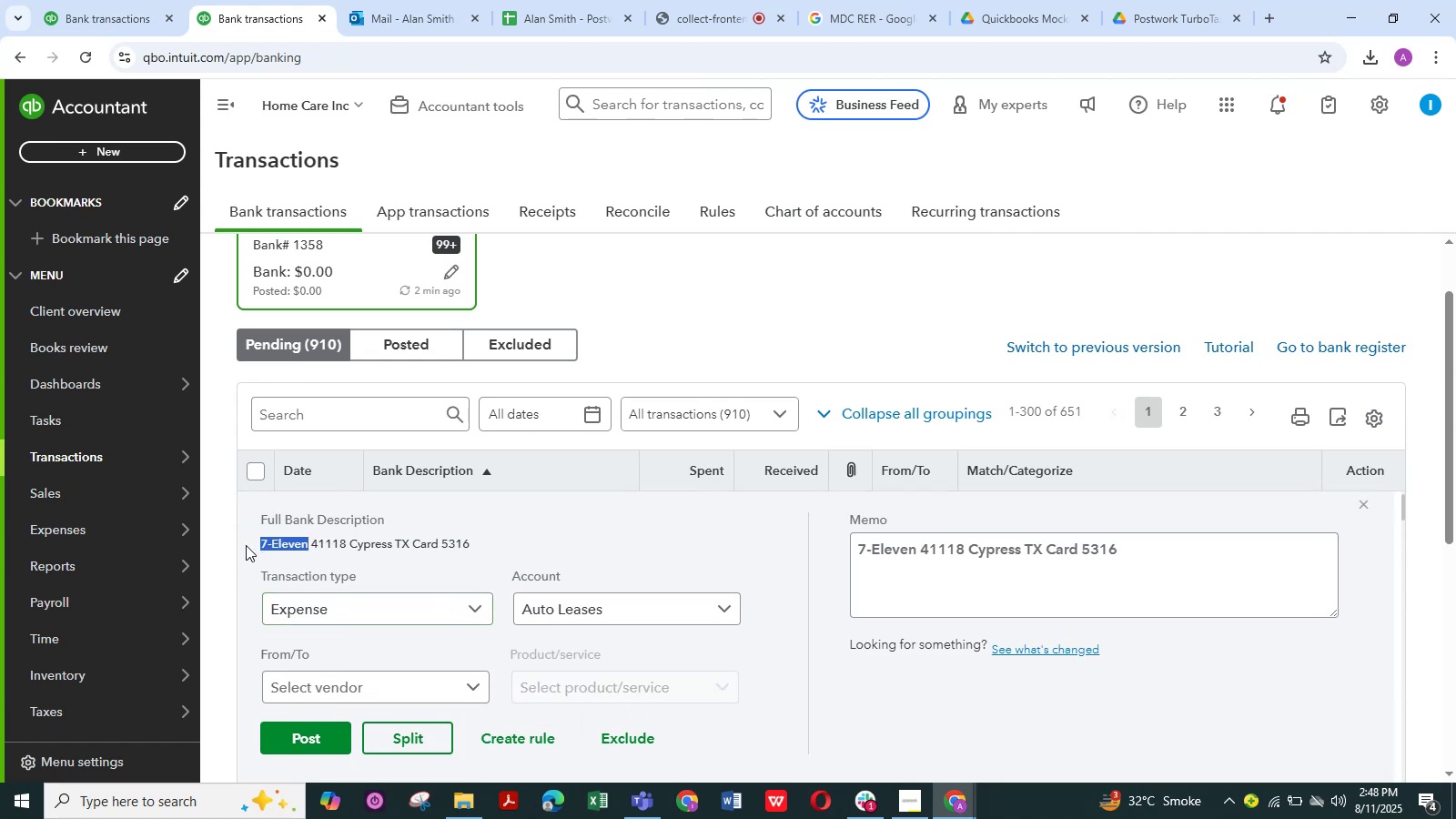 
key(Control+C)
 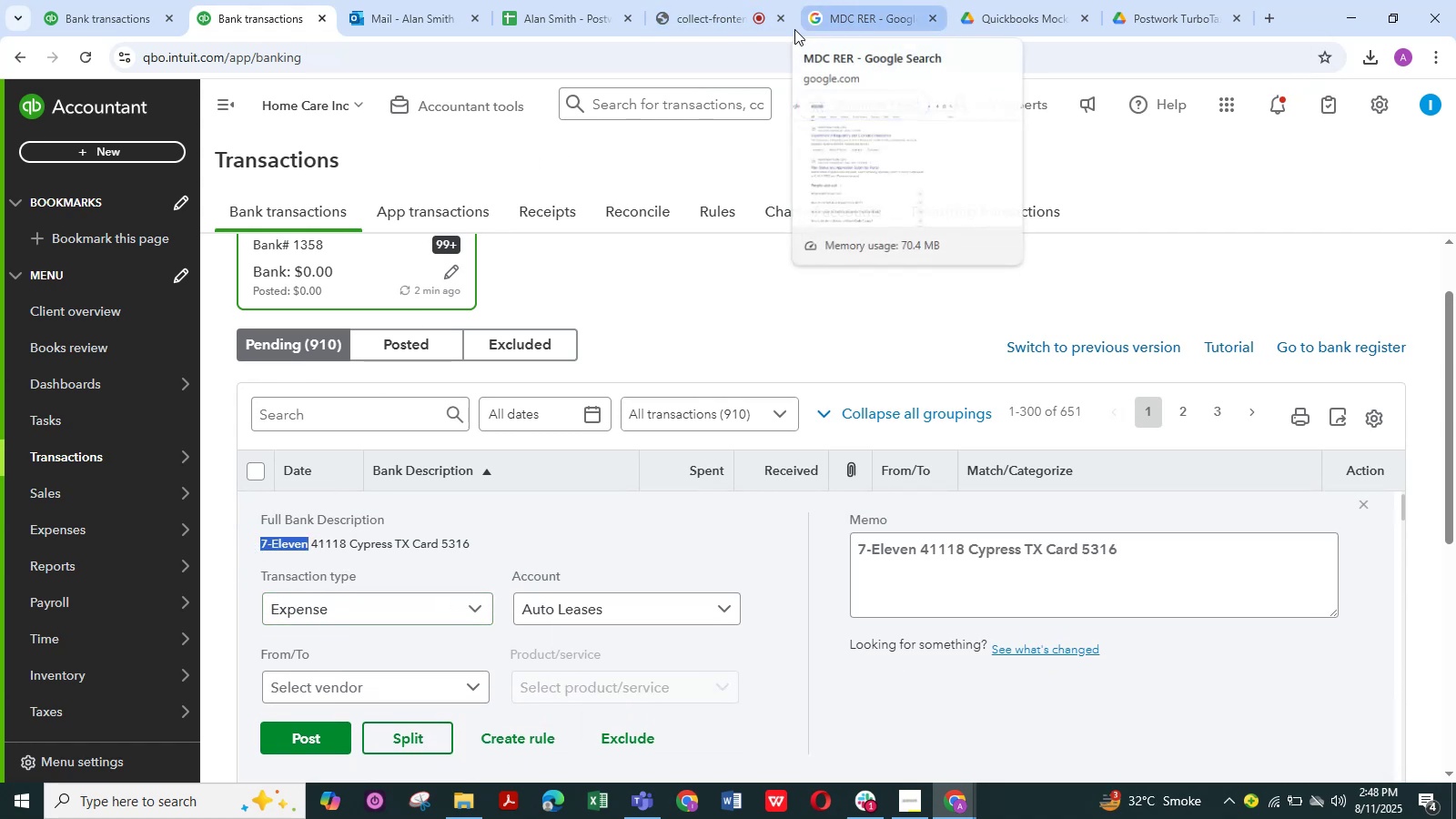 
left_click([699, 19])
 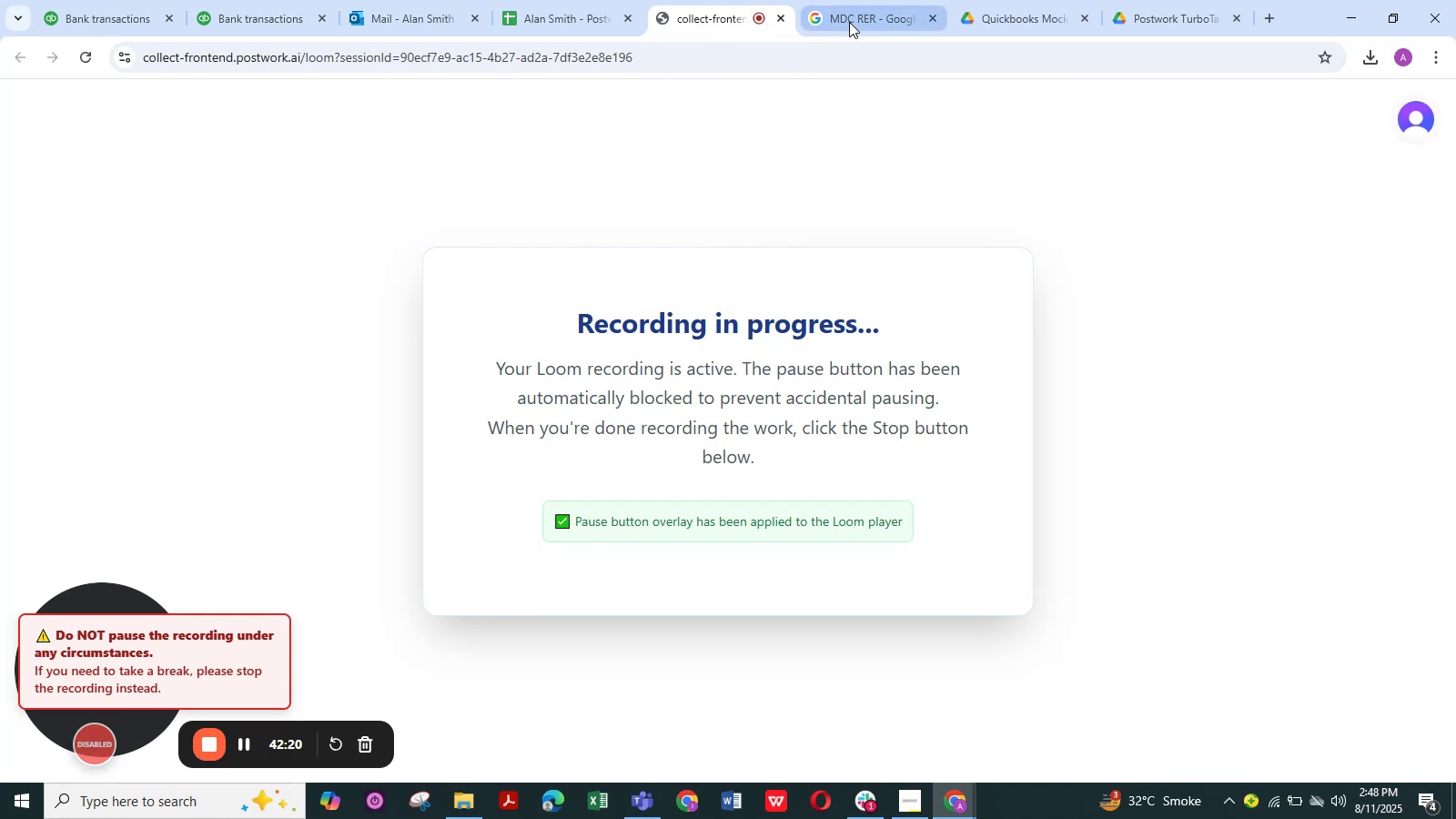 
left_click([874, 15])
 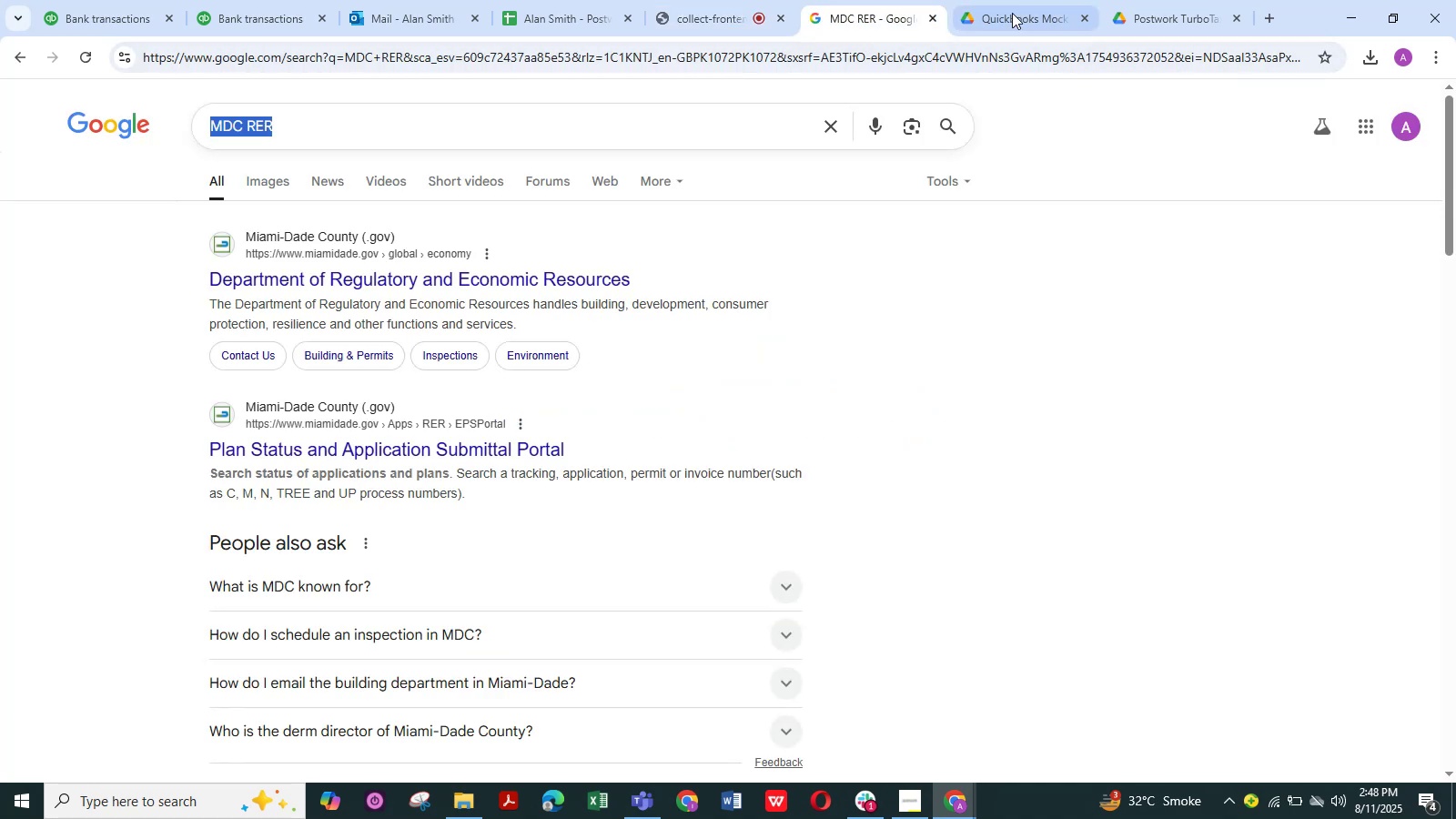 
left_click([1013, 14])
 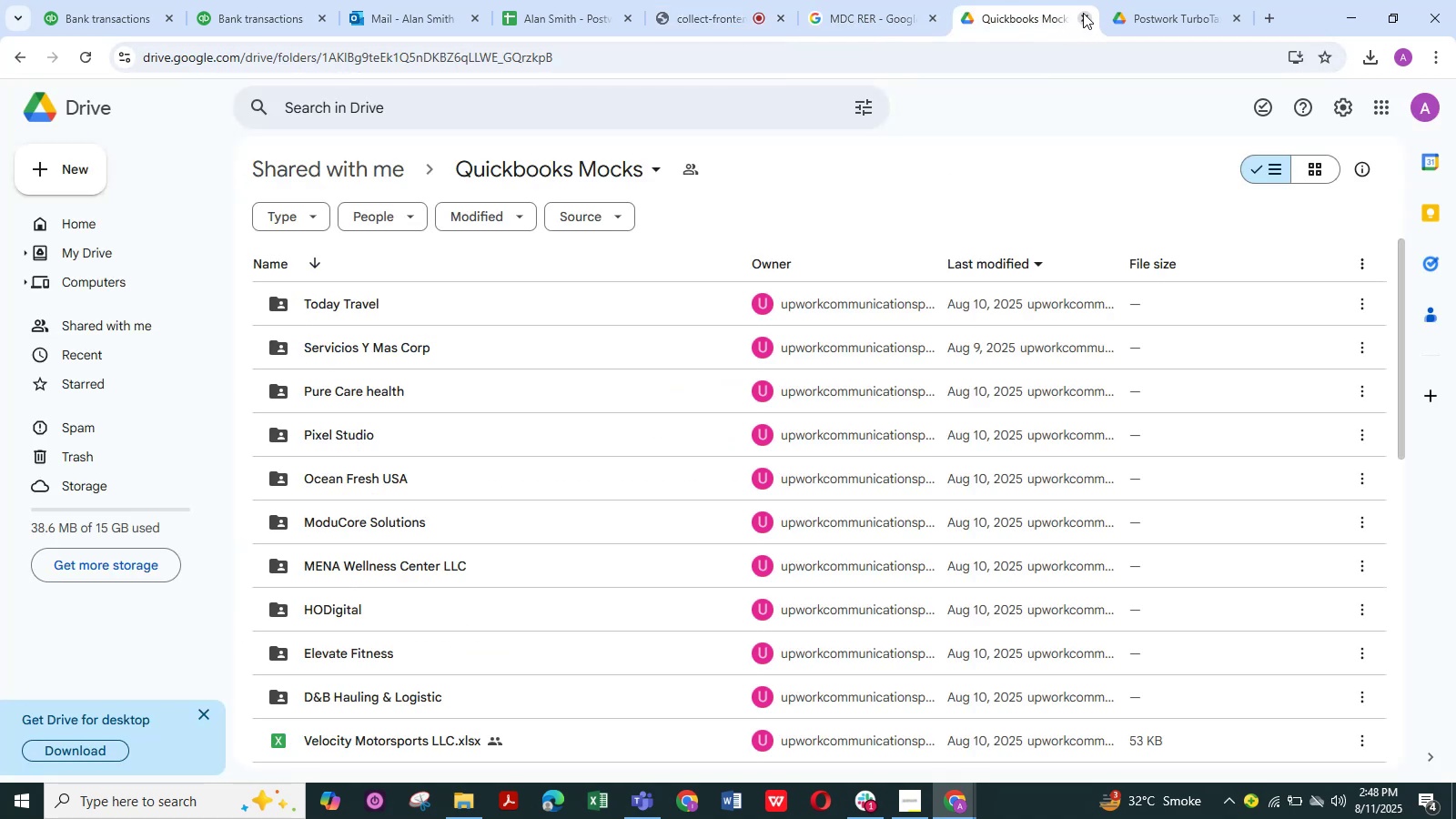 
left_click([1083, 13])
 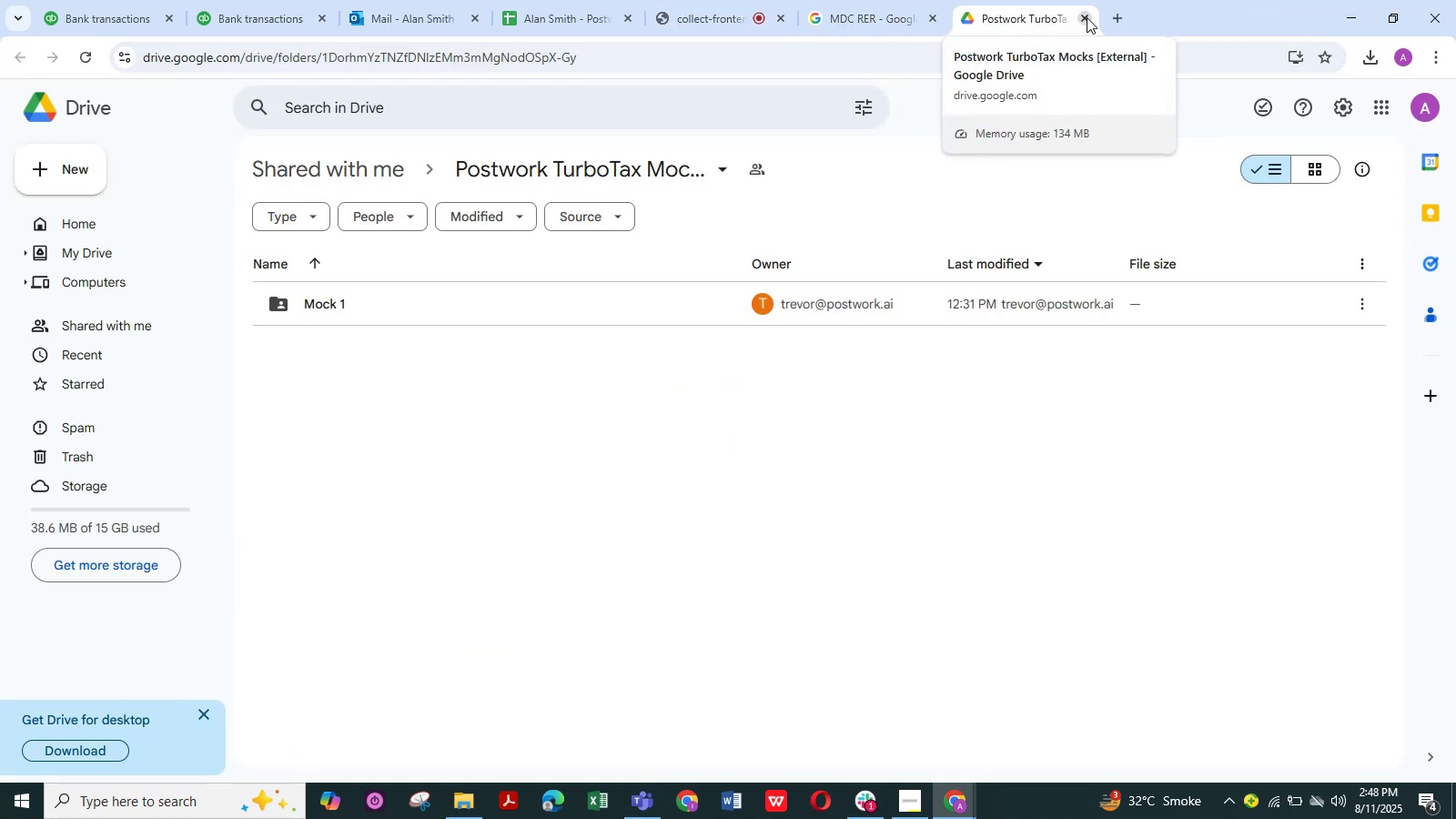 
left_click([1087, 19])
 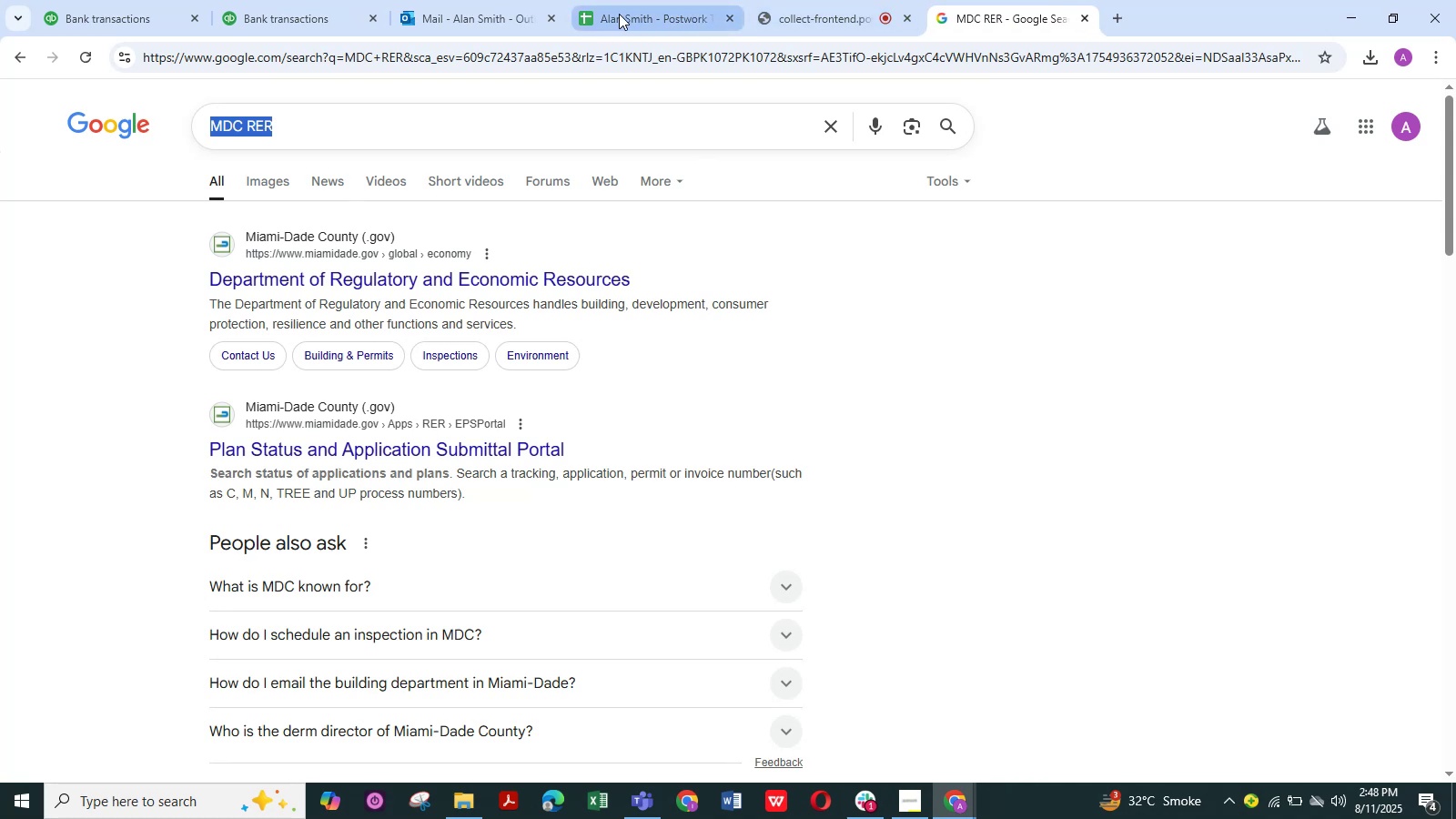 
left_click([619, 14])
 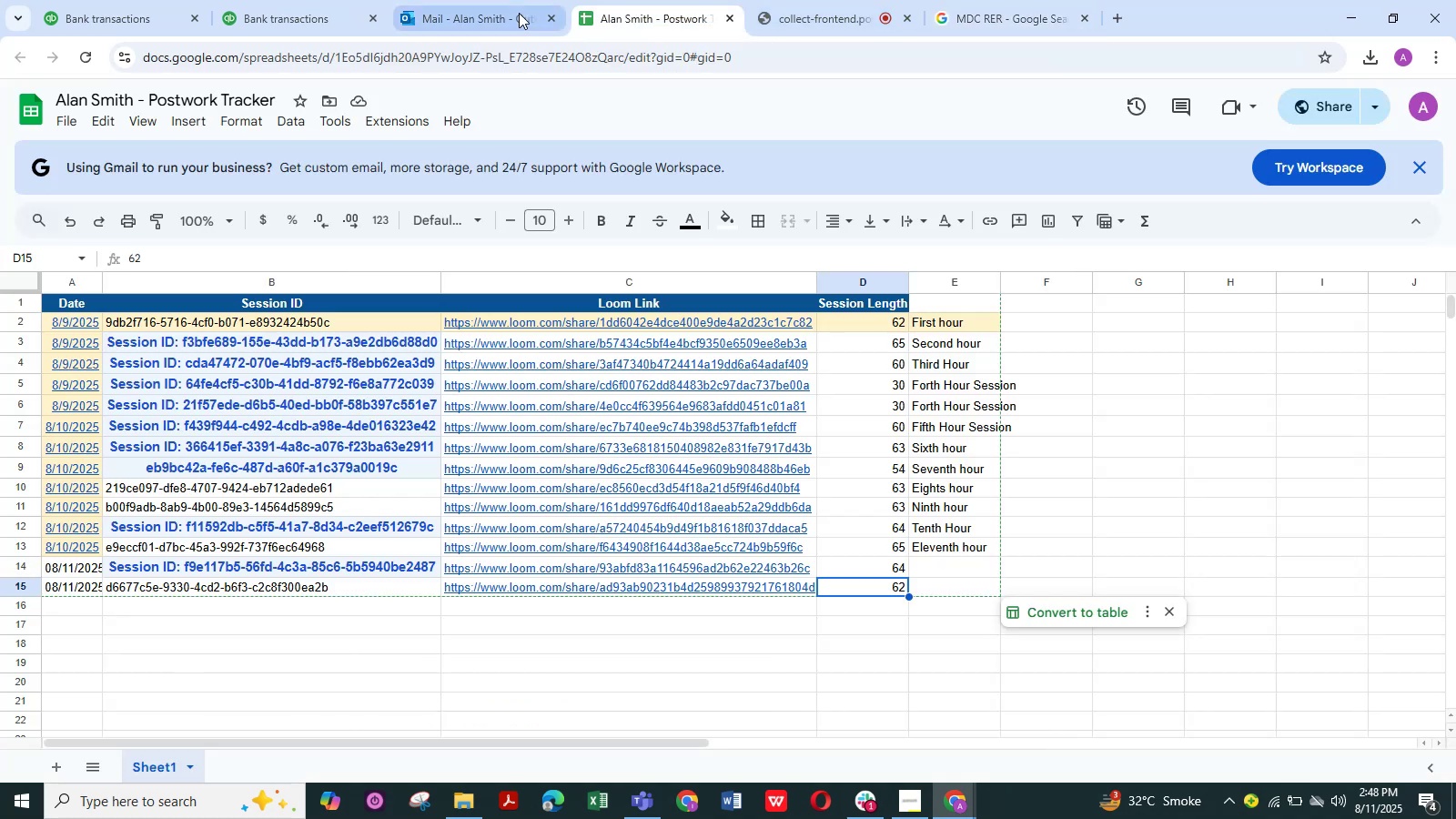 
left_click([492, 12])
 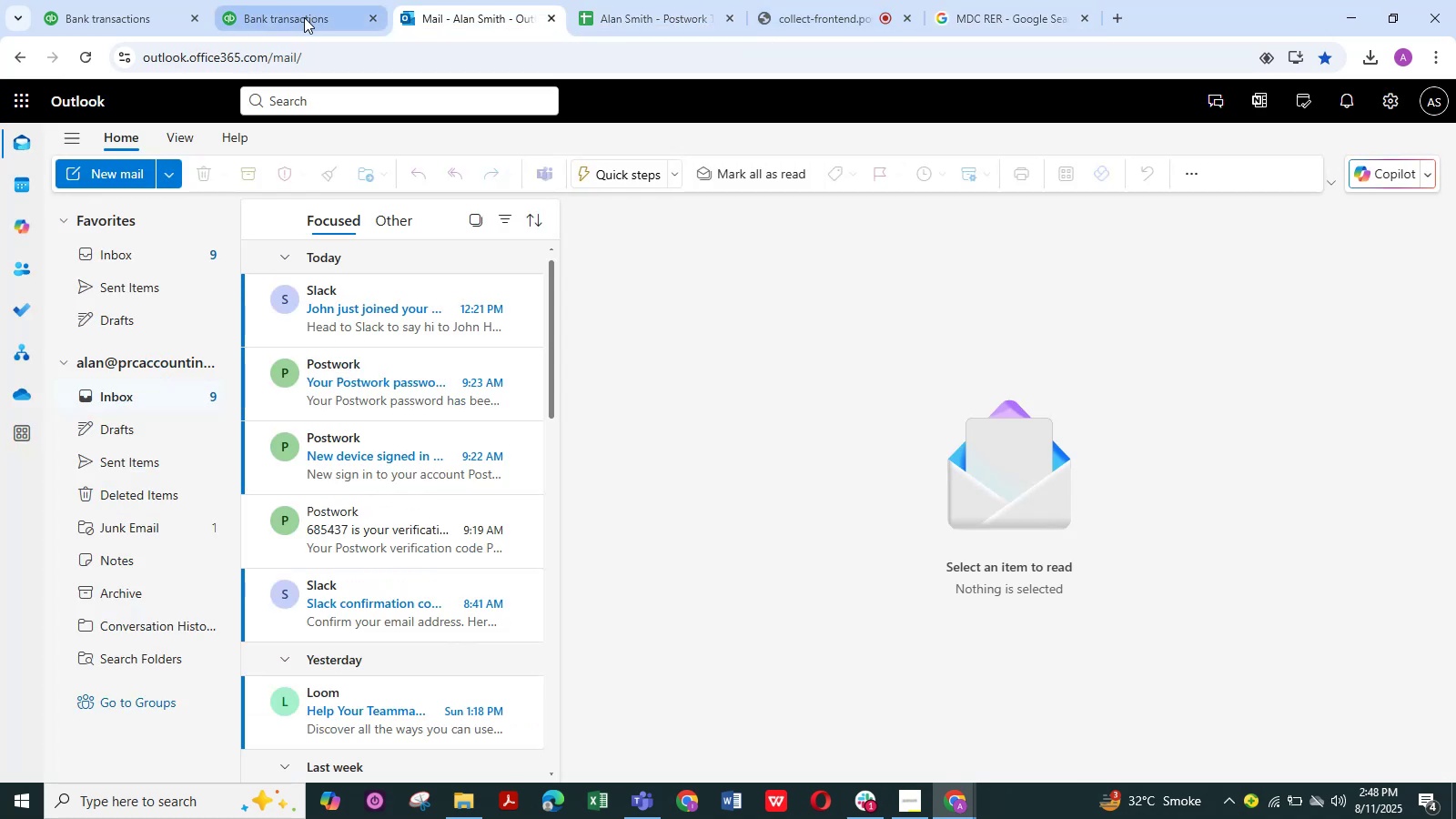 
left_click([304, 17])
 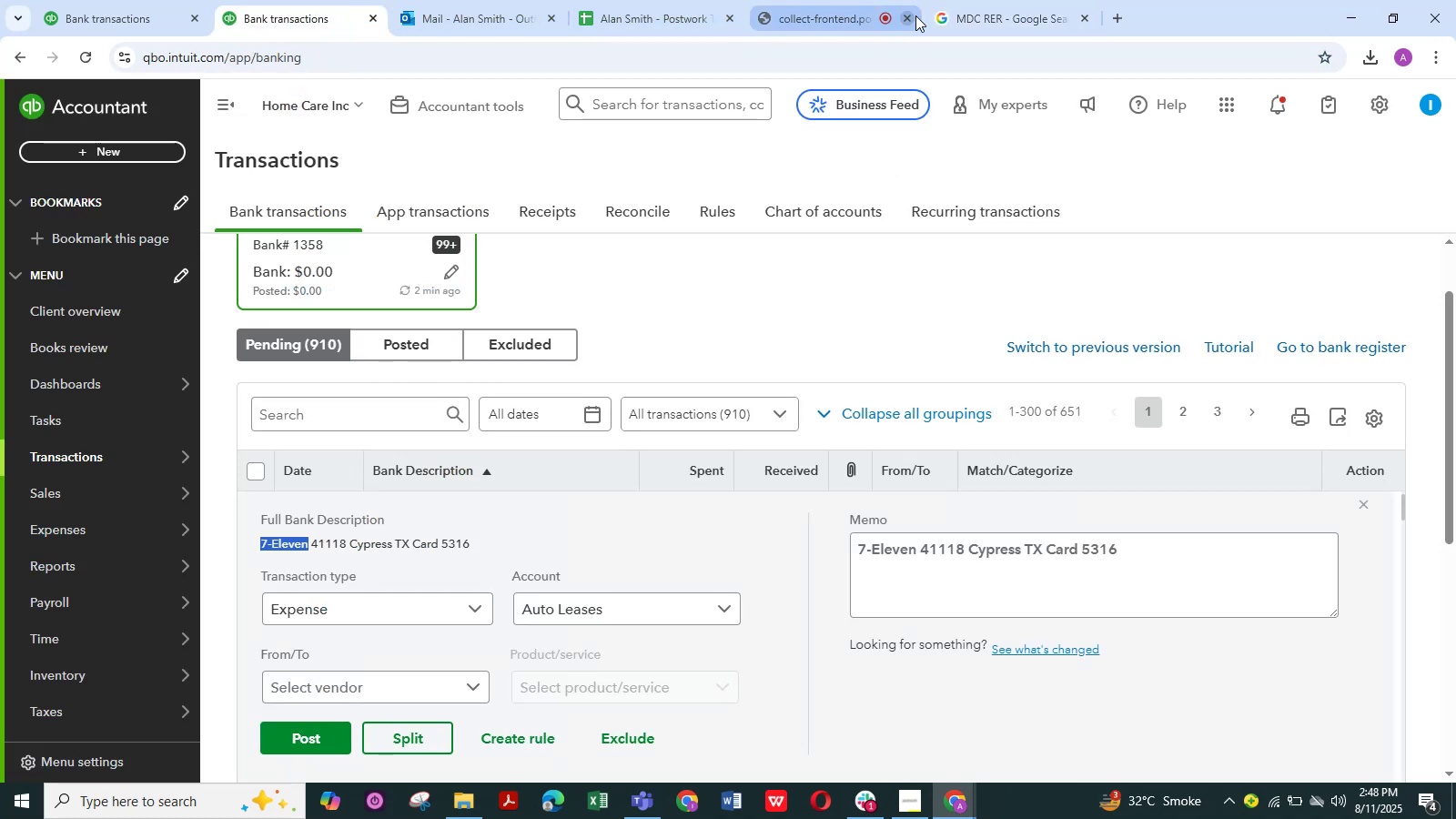 
left_click([1013, 15])
 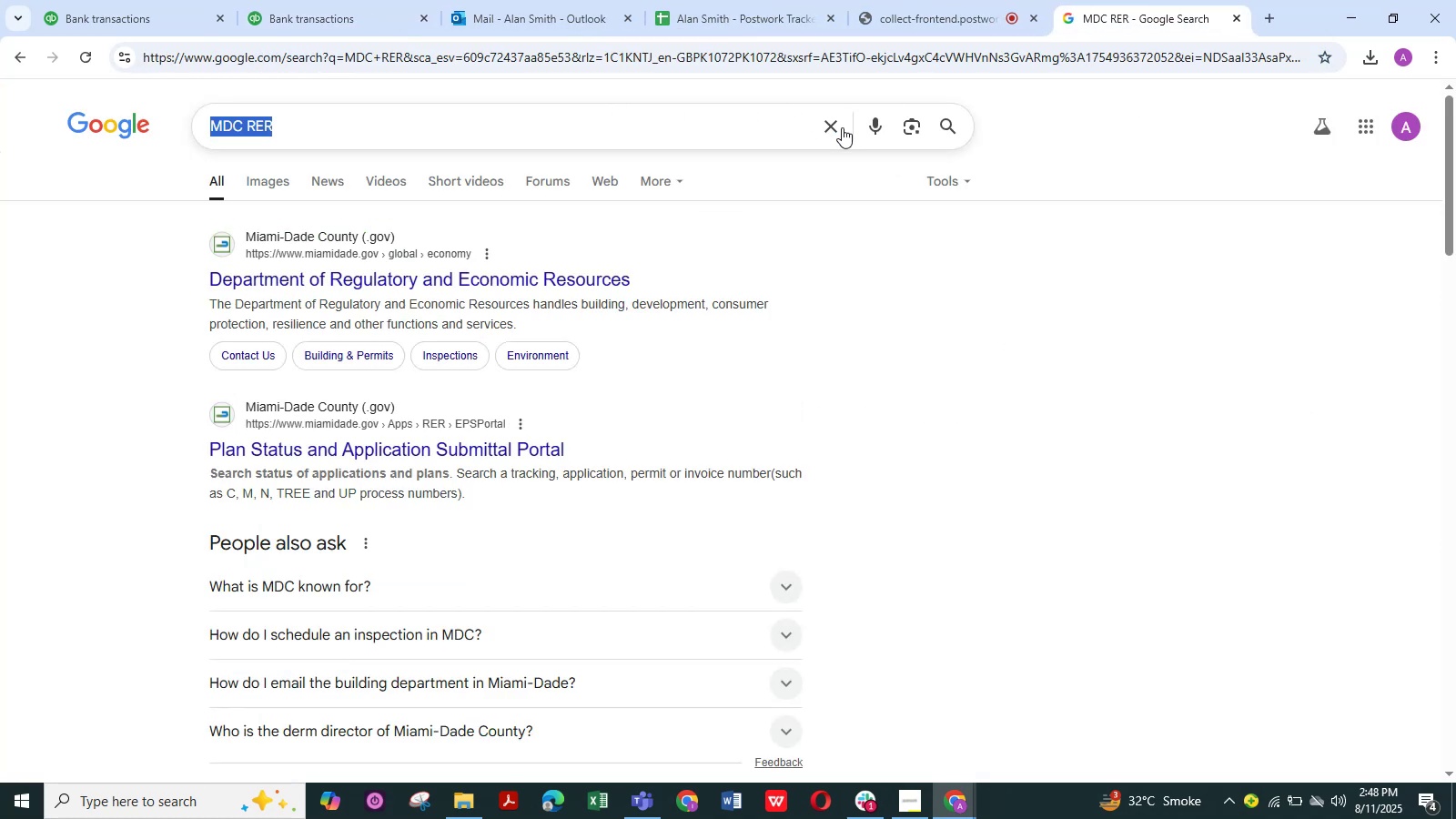 
left_click([834, 125])
 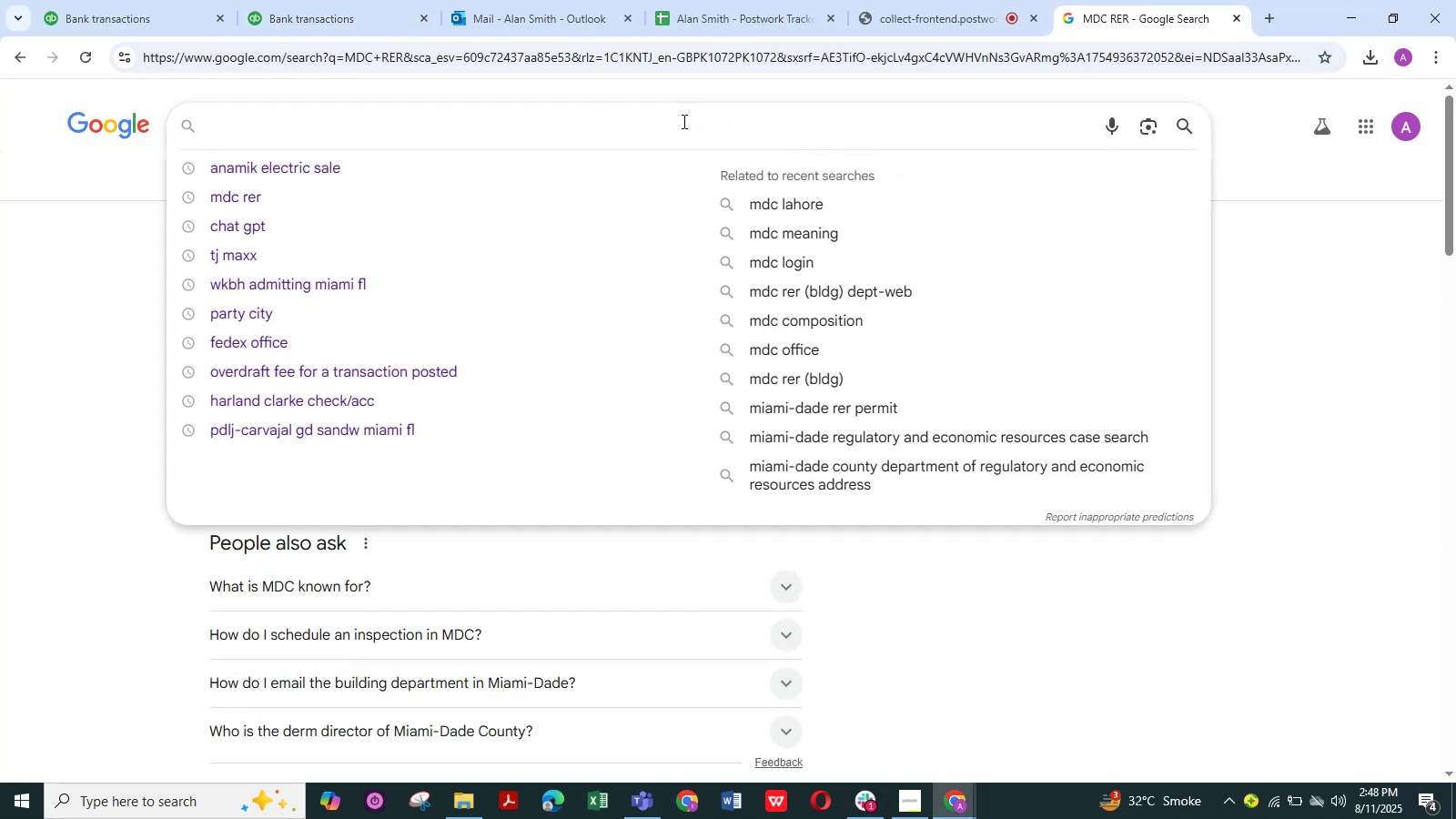 
left_click([682, 121])
 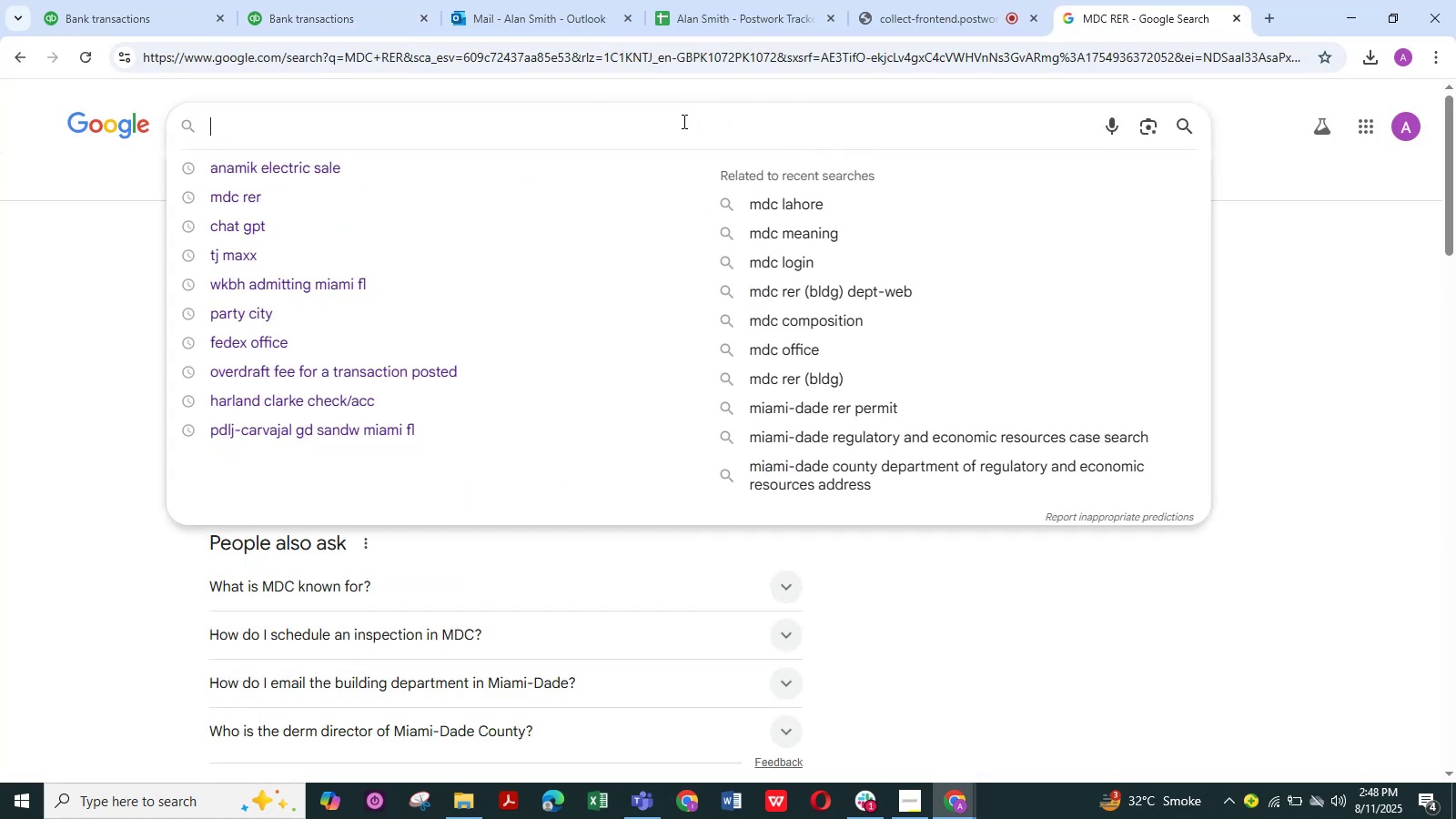 
key(Control+V)
 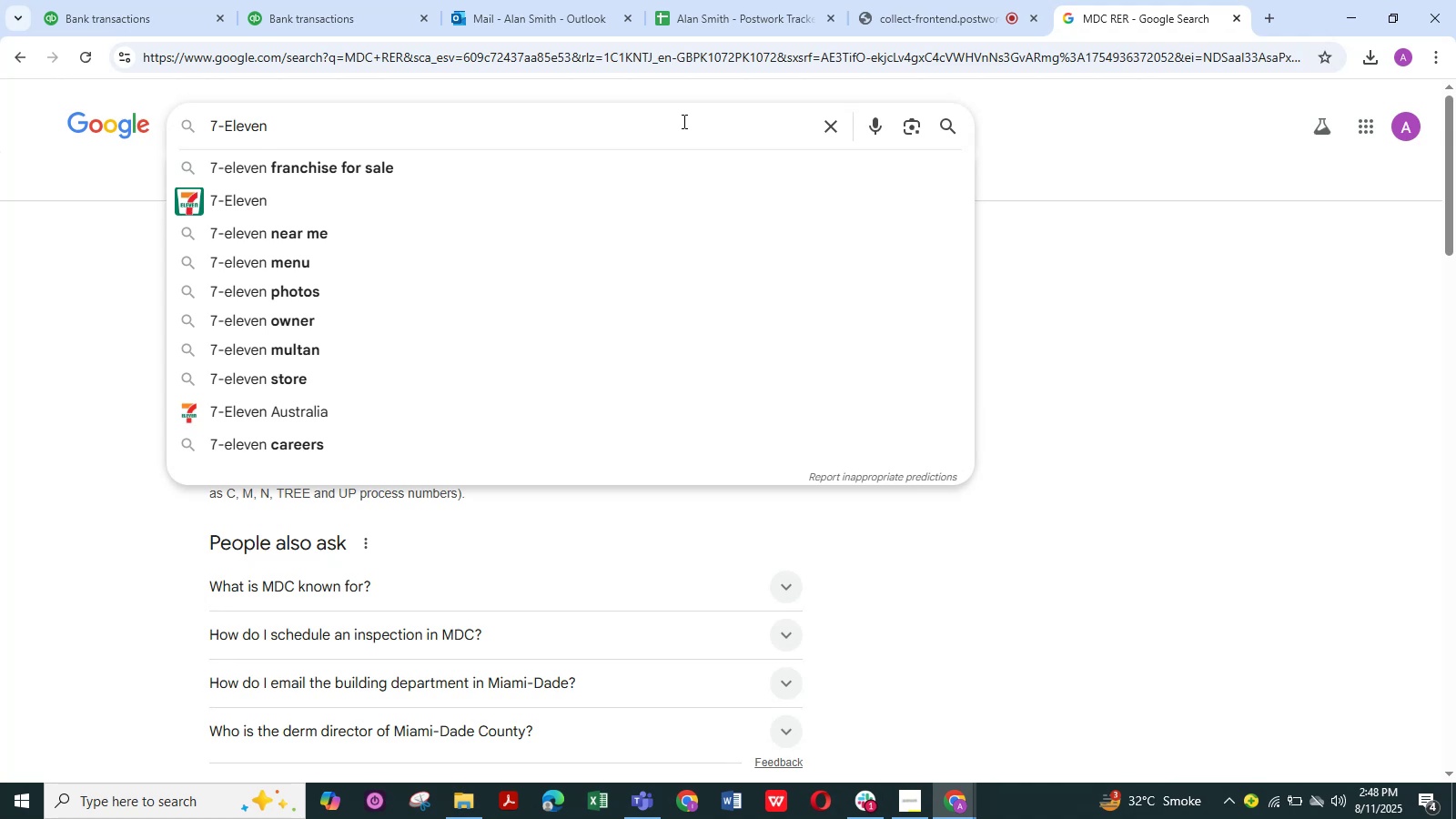 
key(NumpadEnter)
 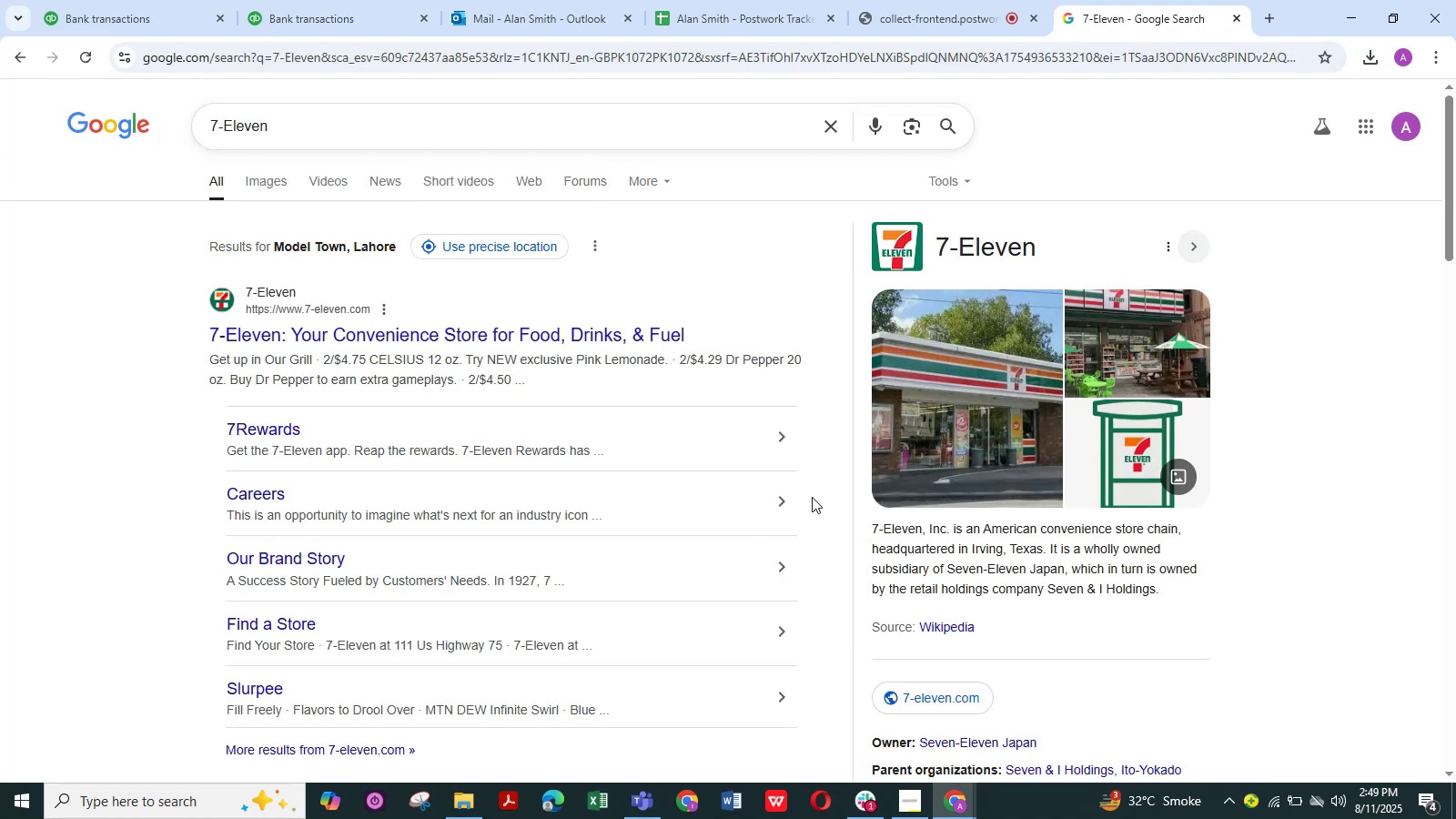 
wait(13.02)
 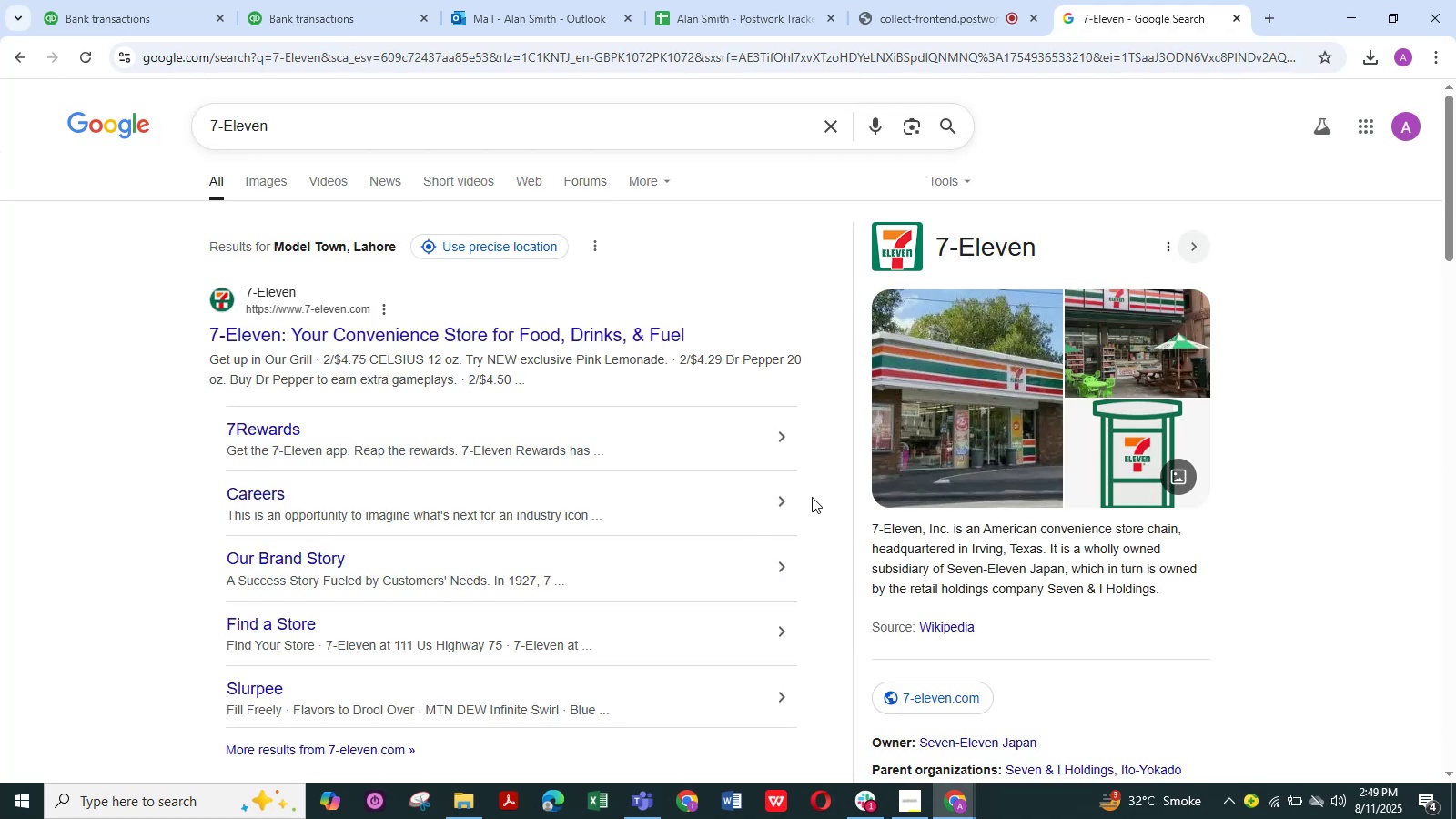 
left_click([76, 12])
 